 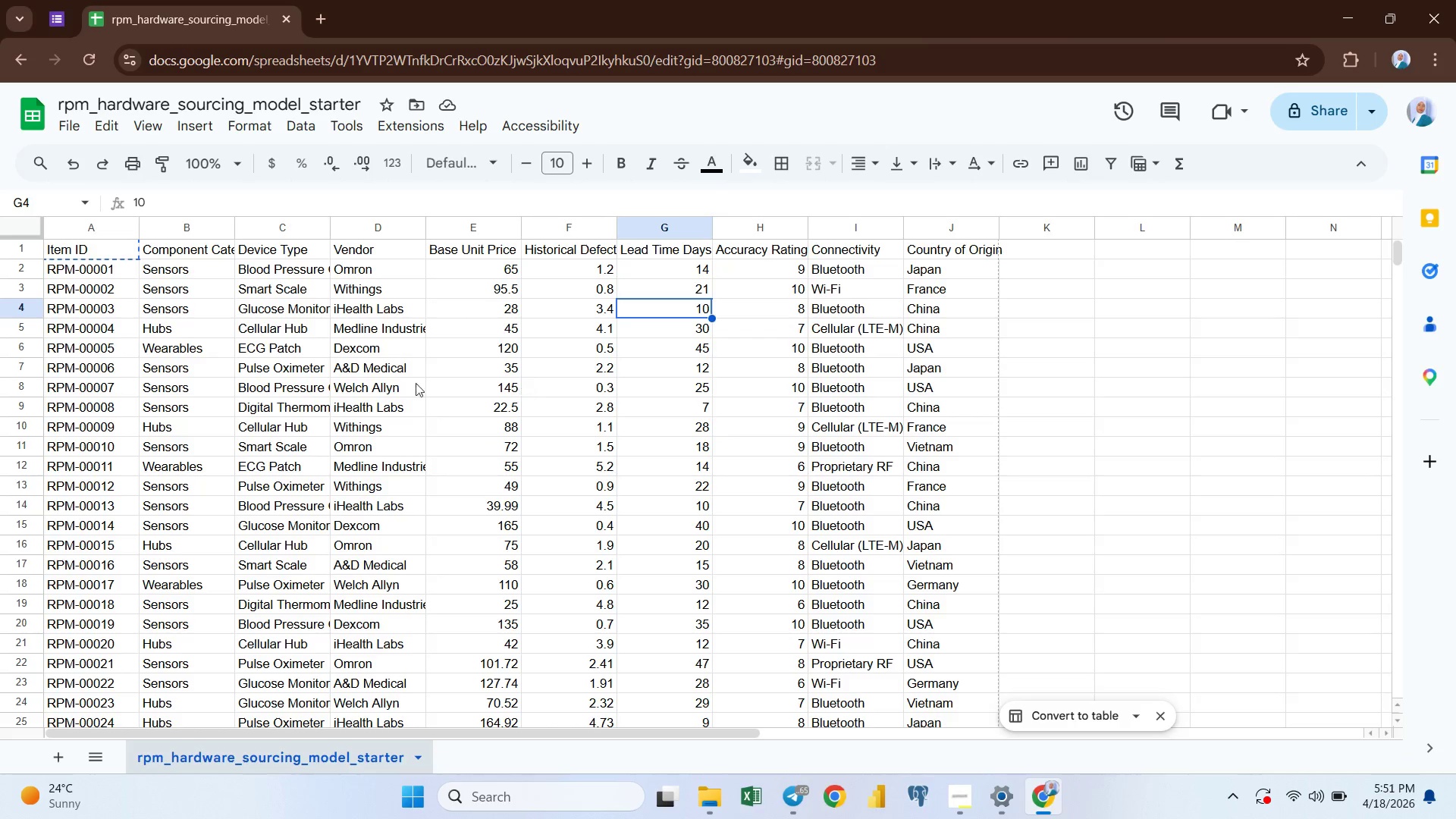 
double_click([243, 97])
 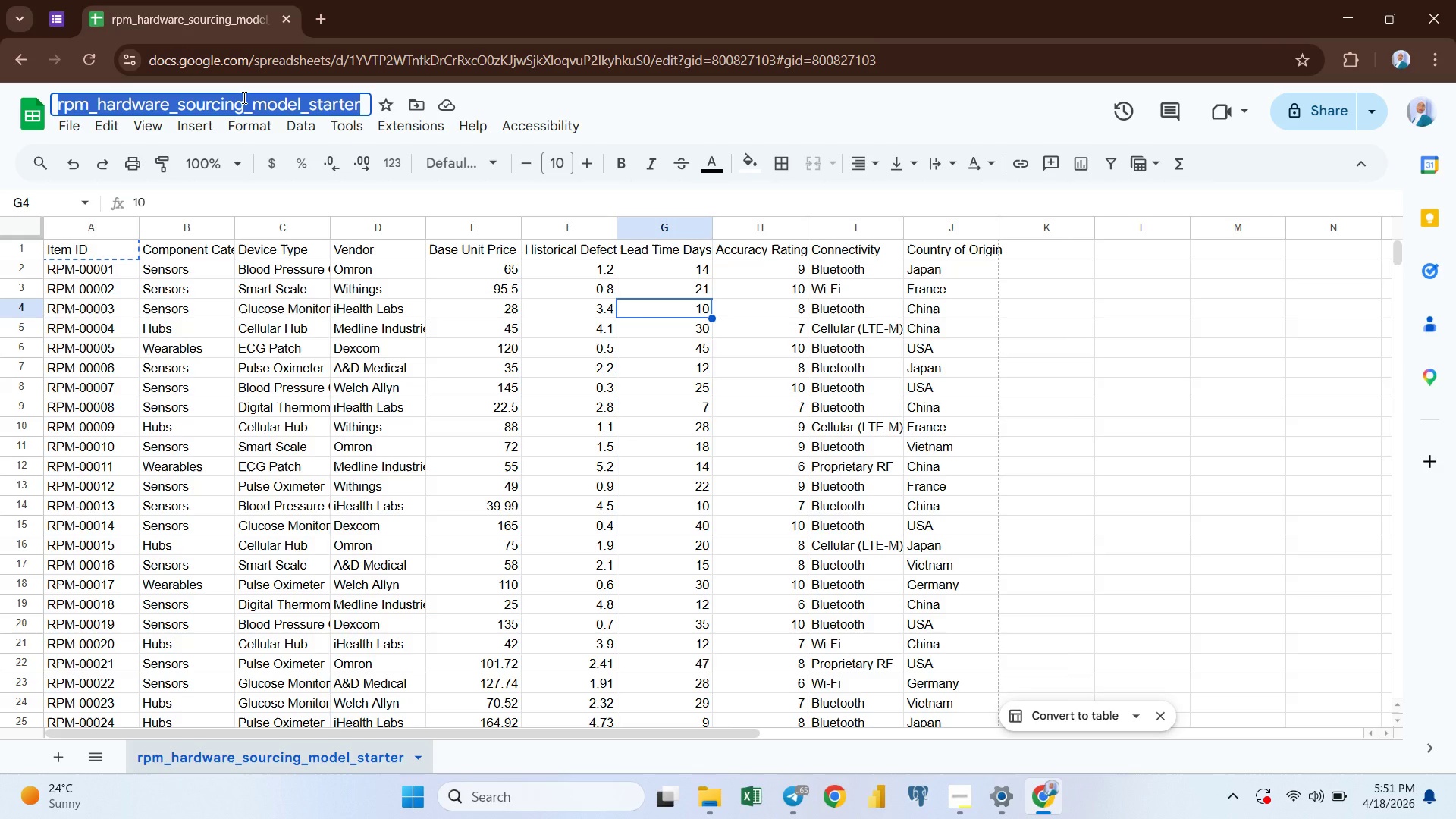 
key(Control+V)
 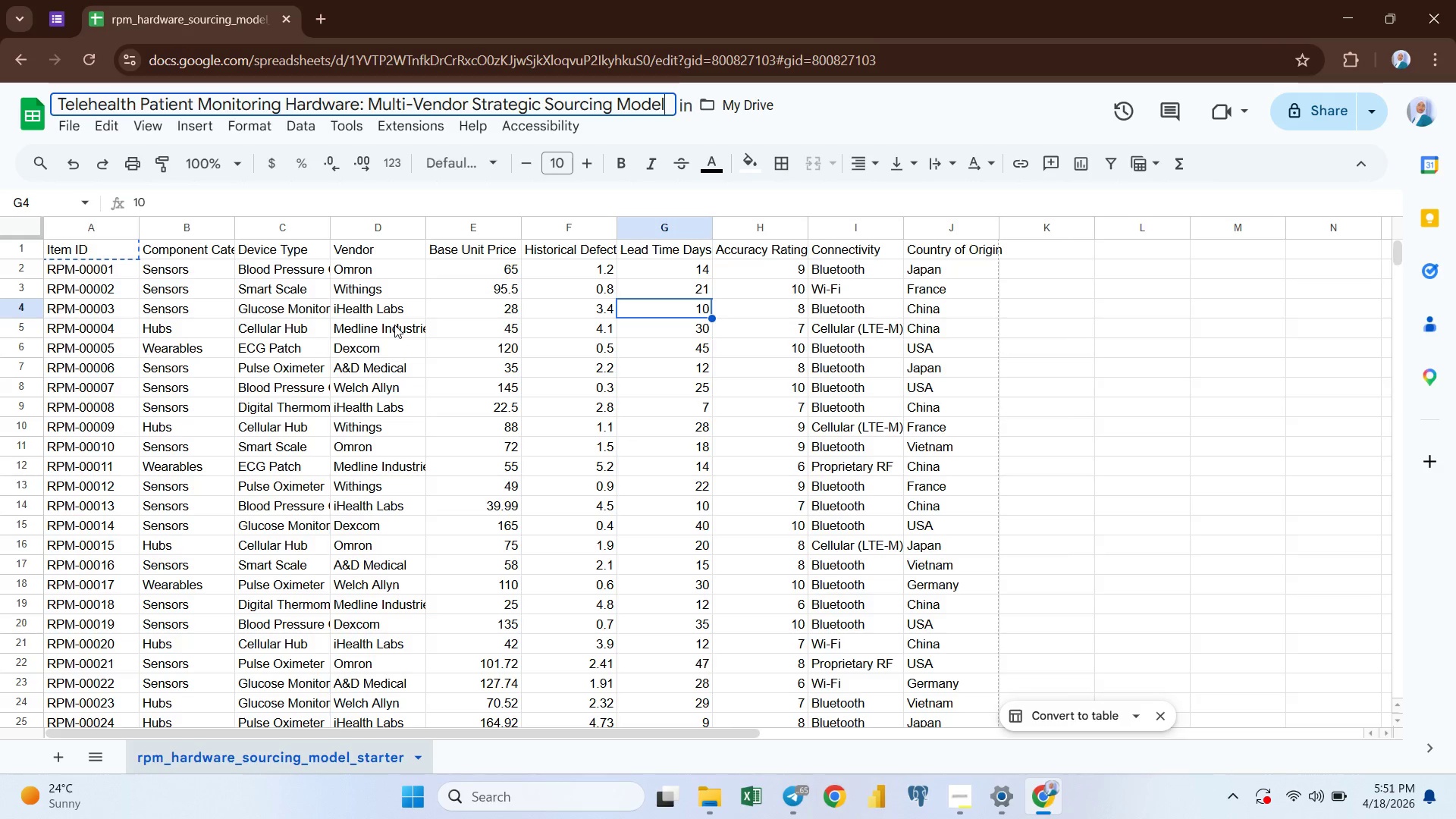 
key(Enter)
 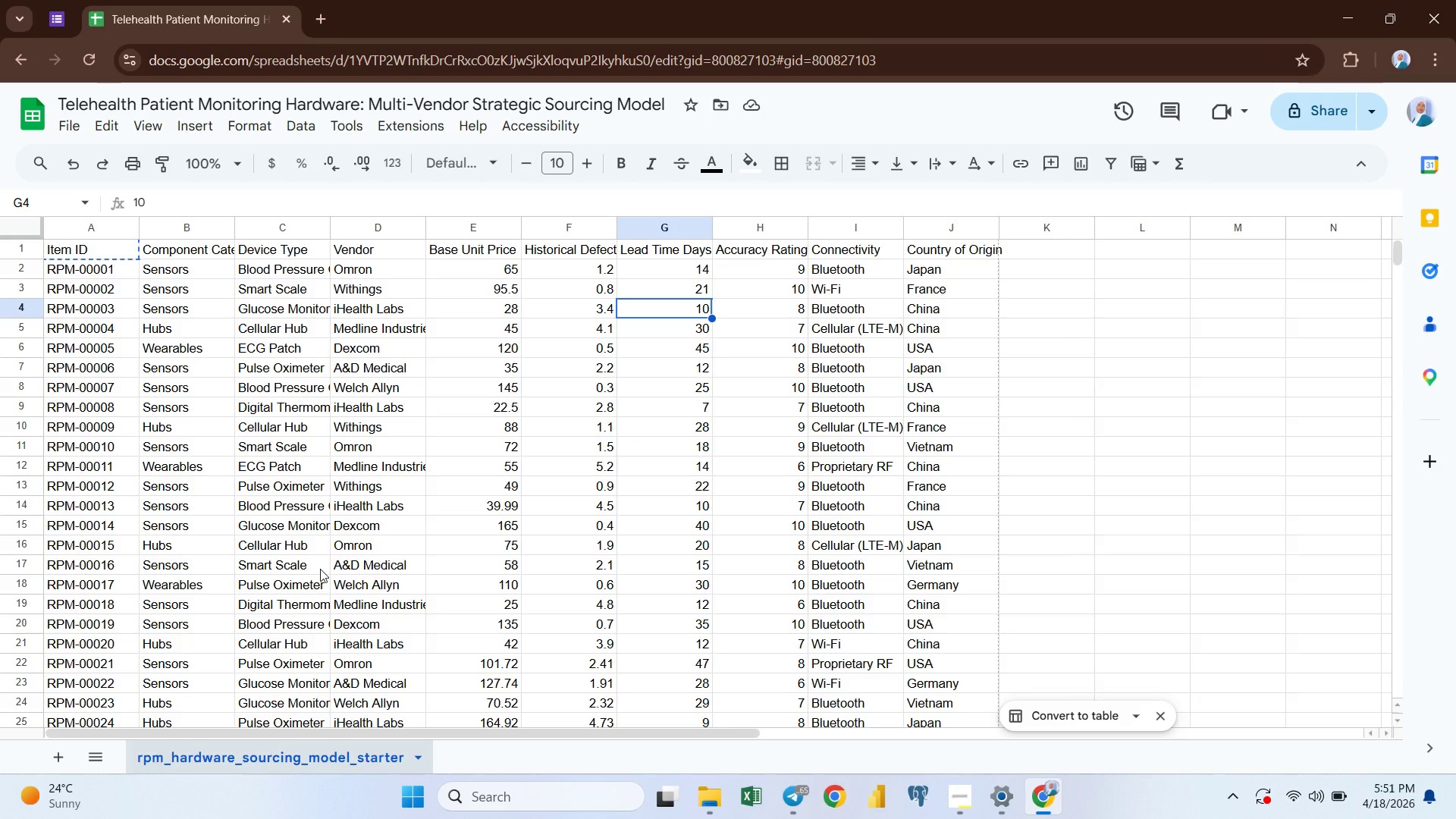 
wait(11.11)
 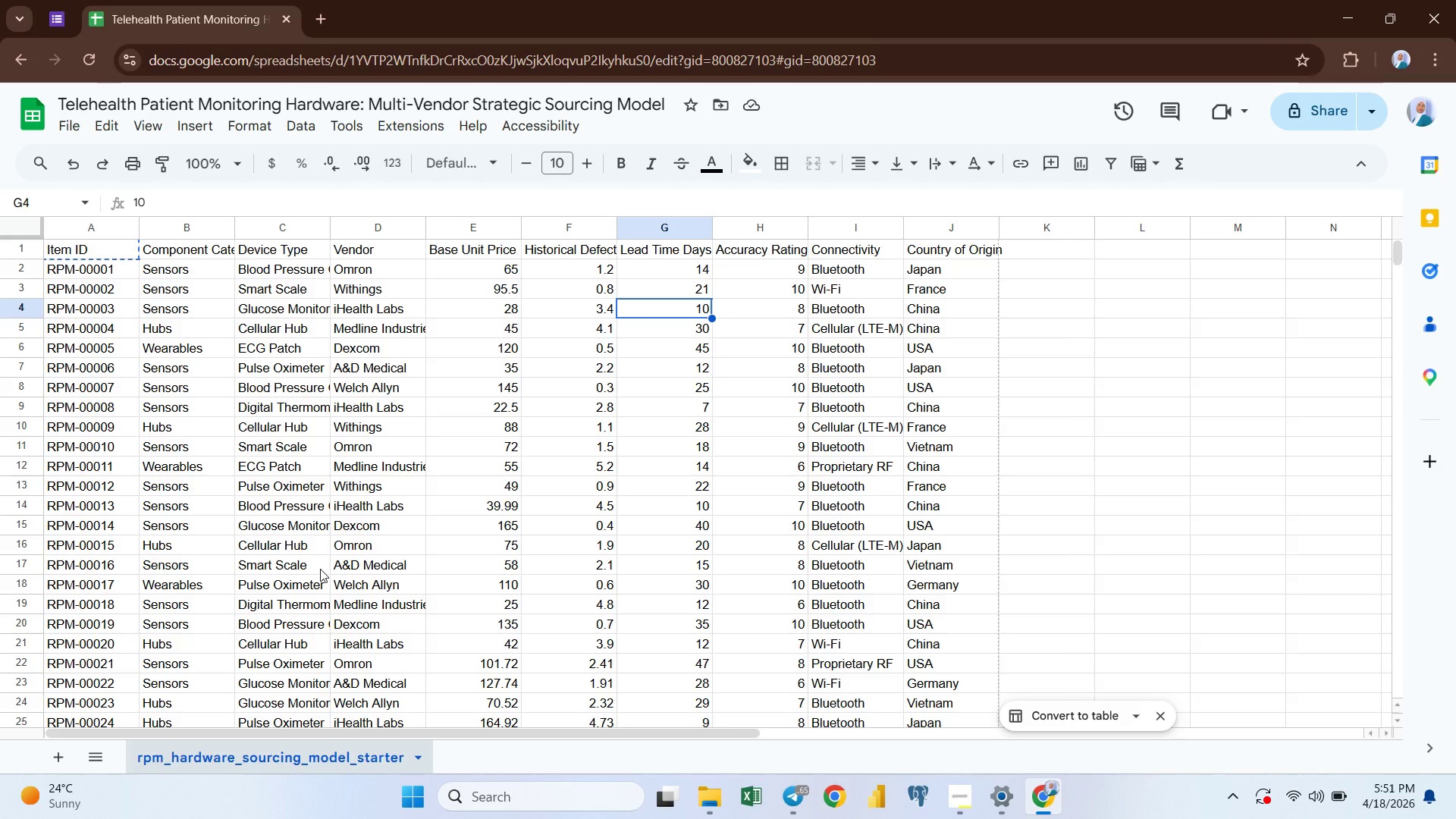 
left_click_drag(start_coordinate=[279, 771], to_coordinate=[283, 779])
 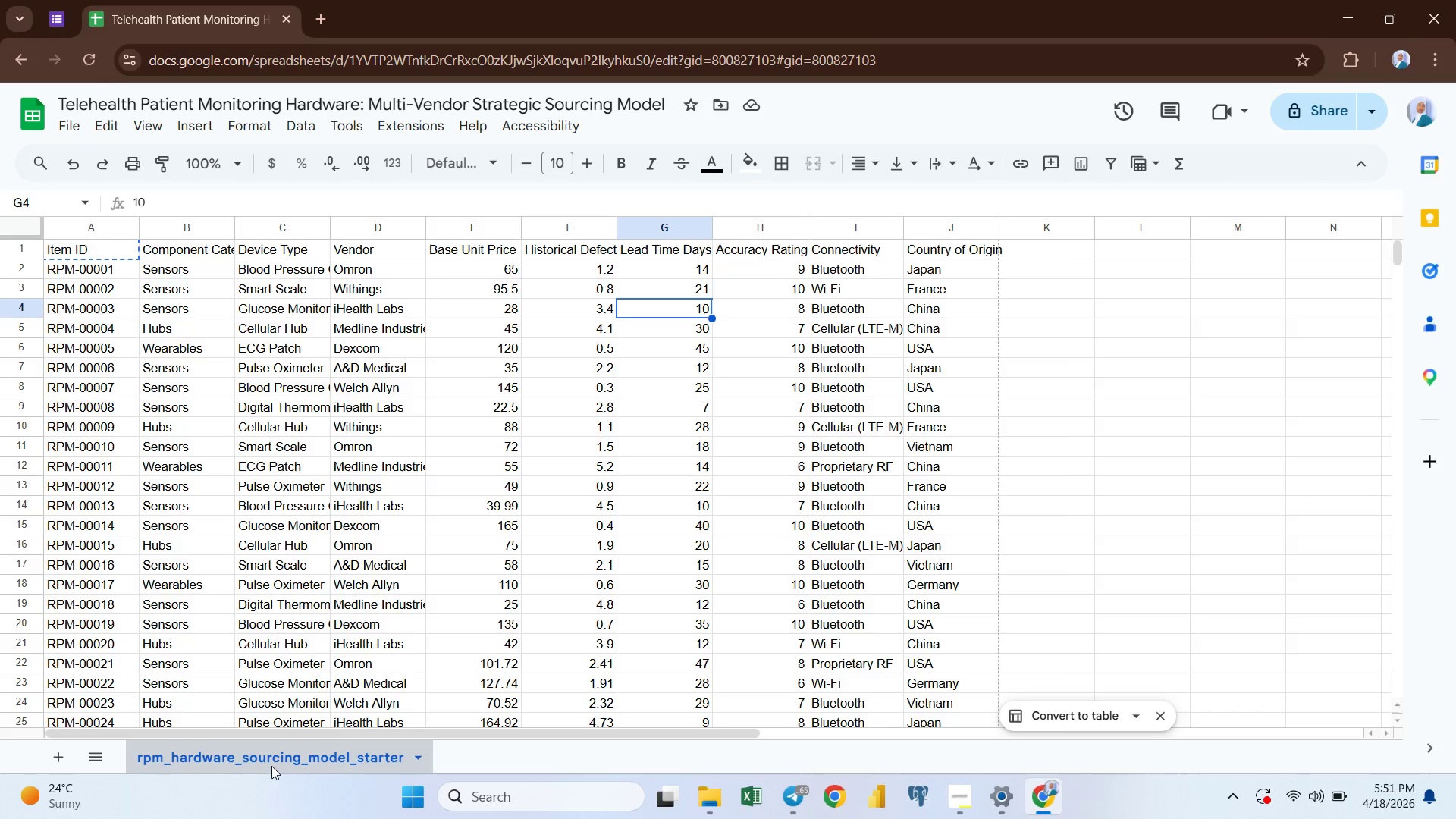 
double_click([271, 766])
 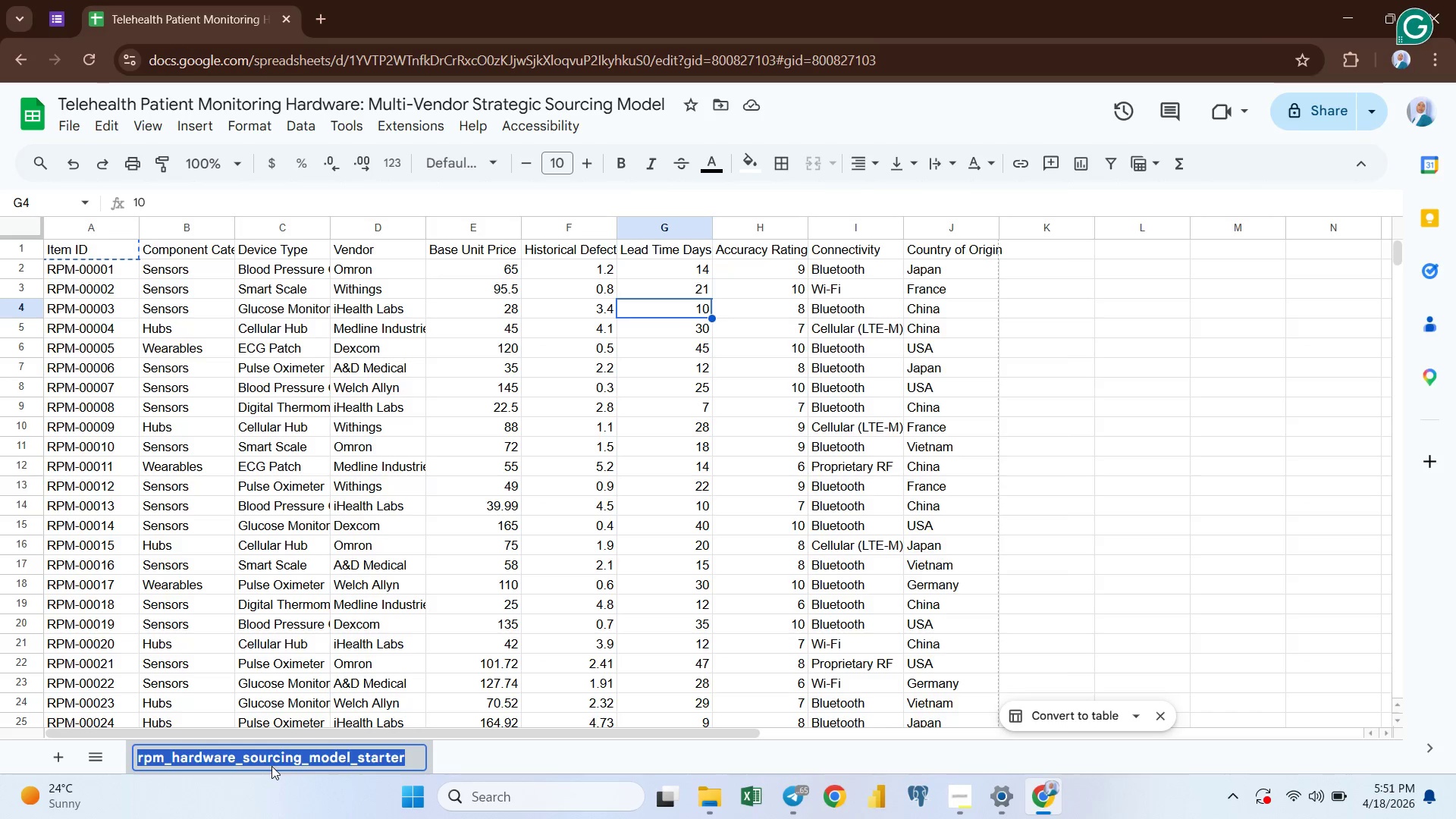 
type(Raw_Data)
 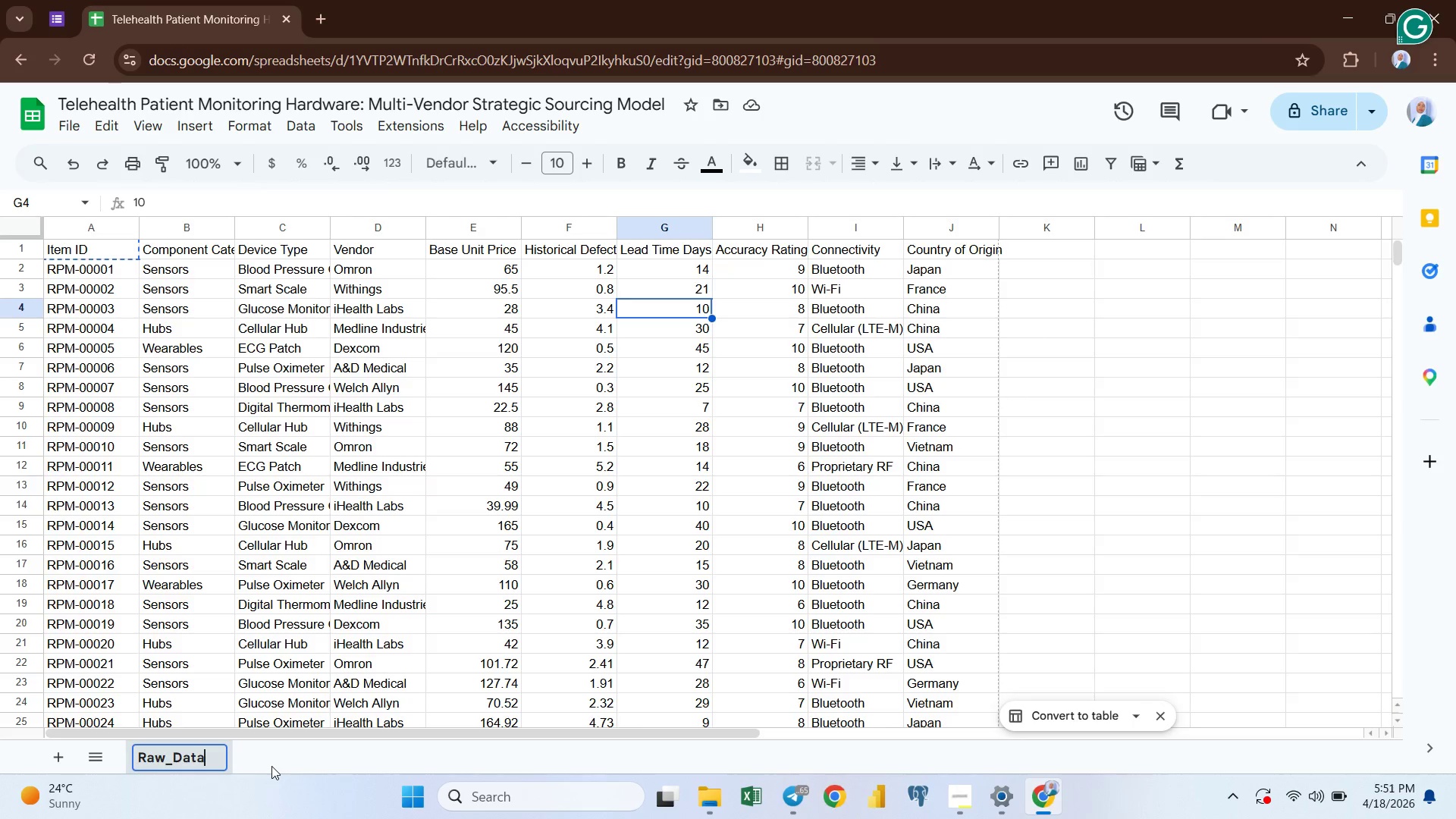 
key(Enter)
 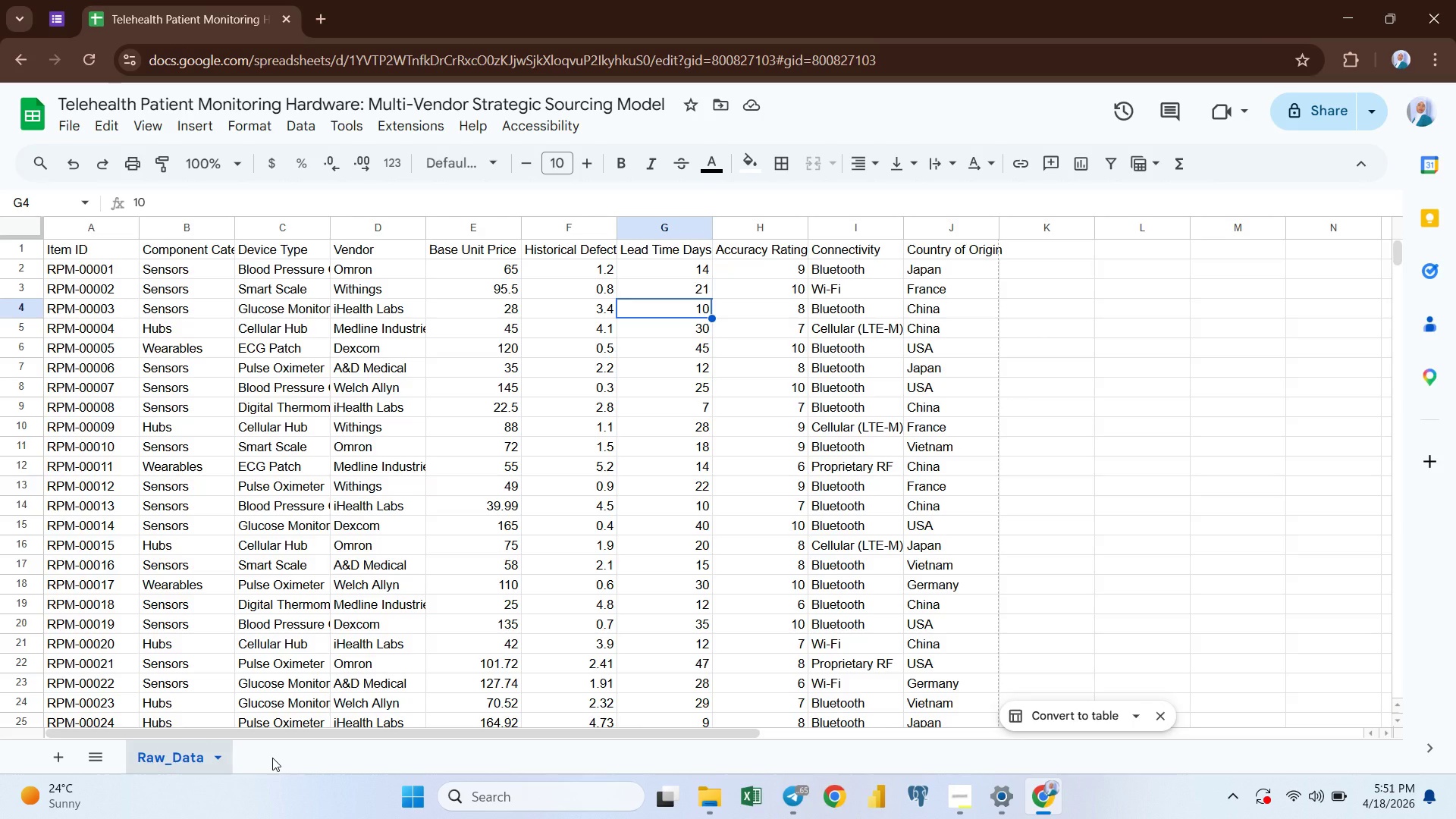 
wait(19.53)
 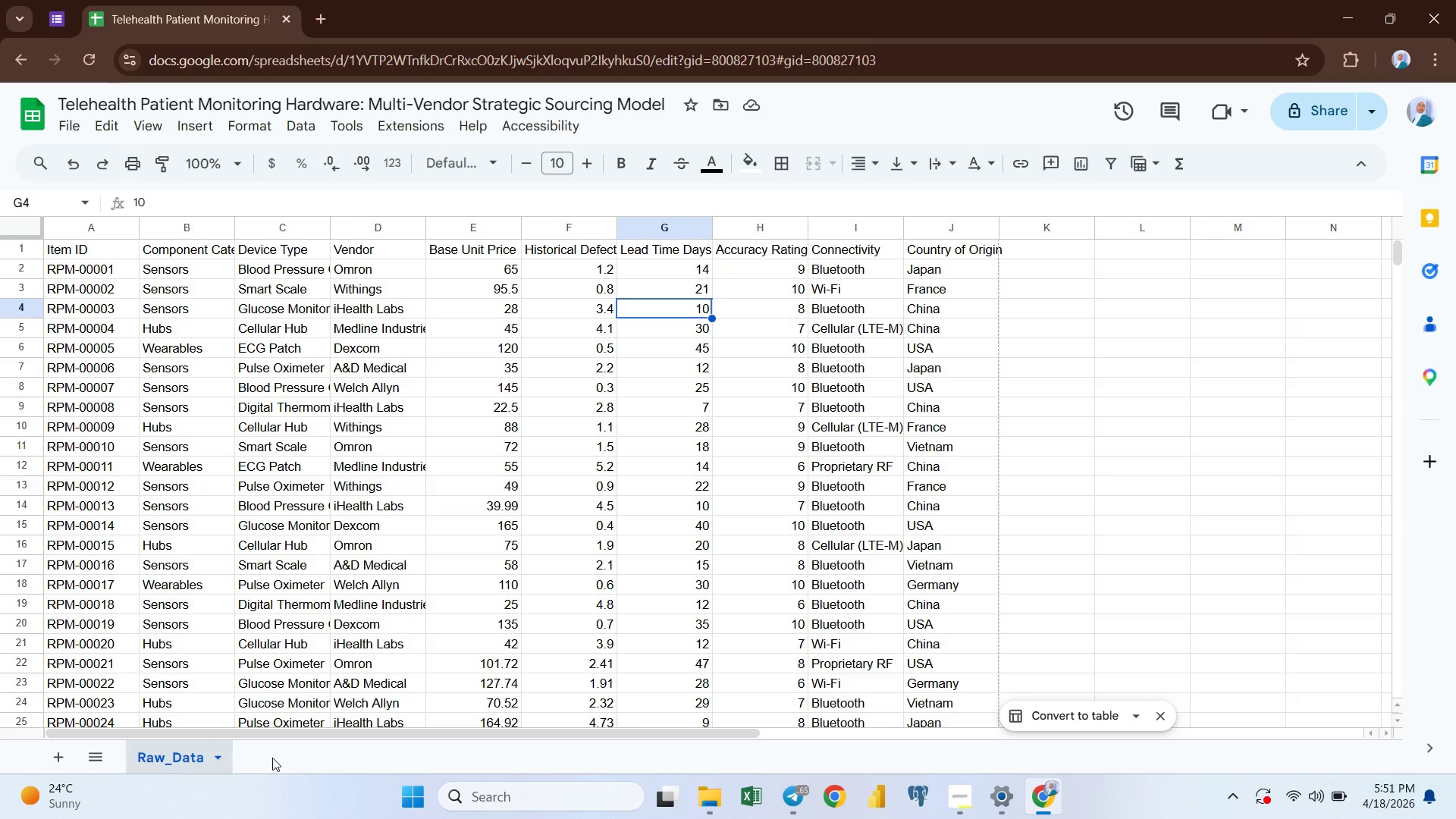 
scroll: coordinate [333, 269], scroll_direction: none, amount: 0.0
 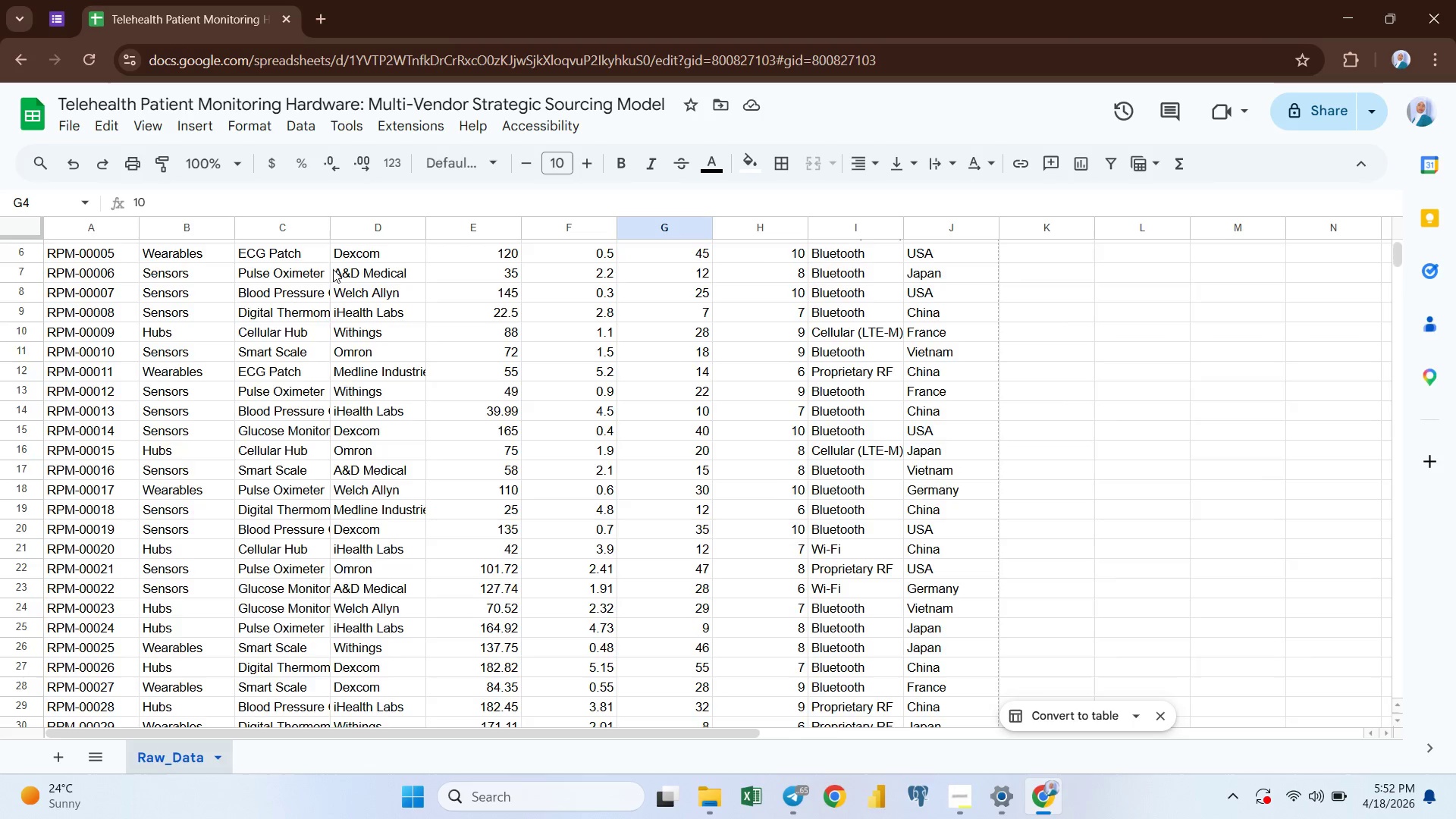 
scroll: coordinate [333, 269], scroll_direction: up, amount: 1.0
 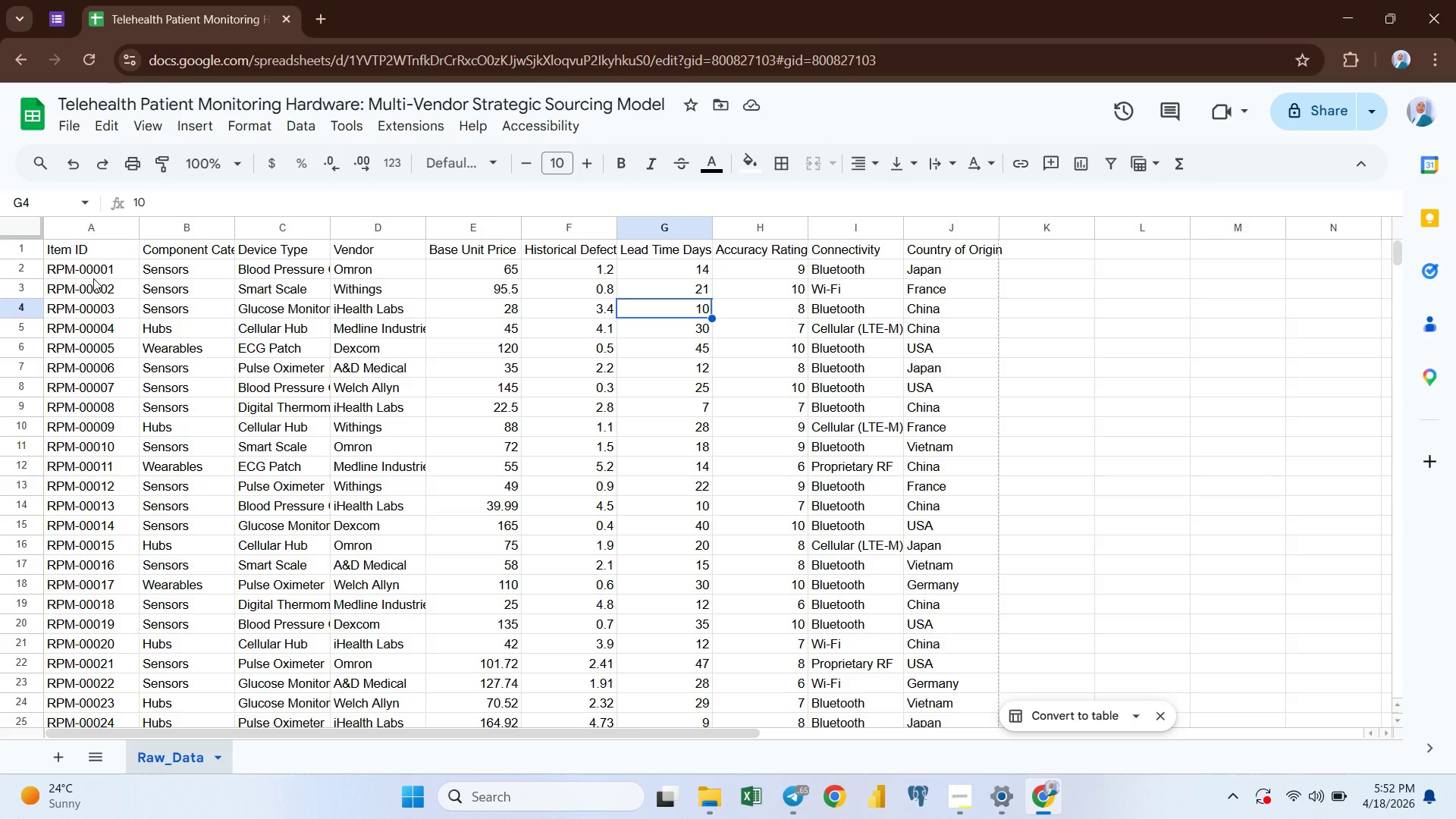 
left_click([20, 253])
 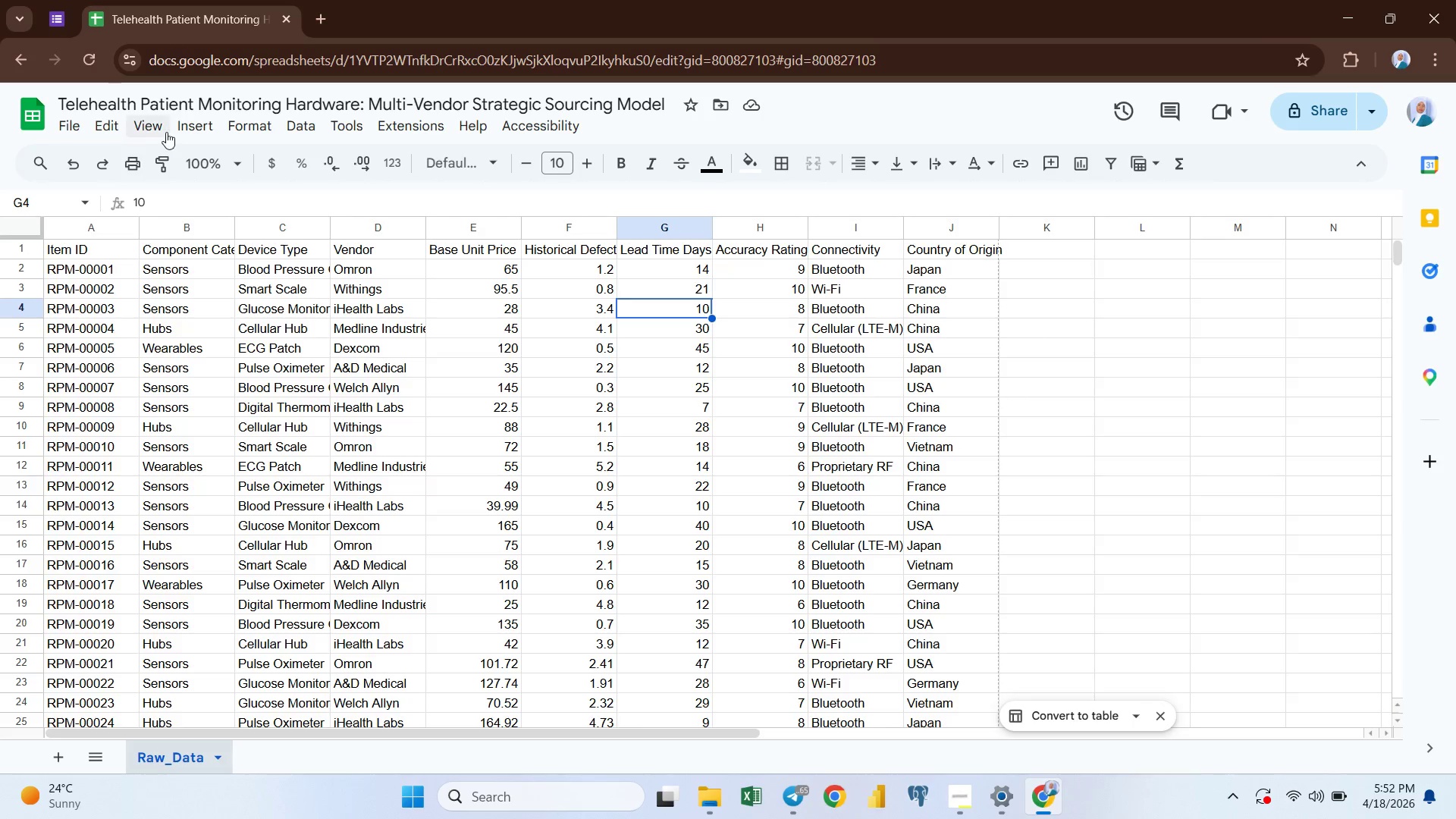 
left_click([146, 119])
 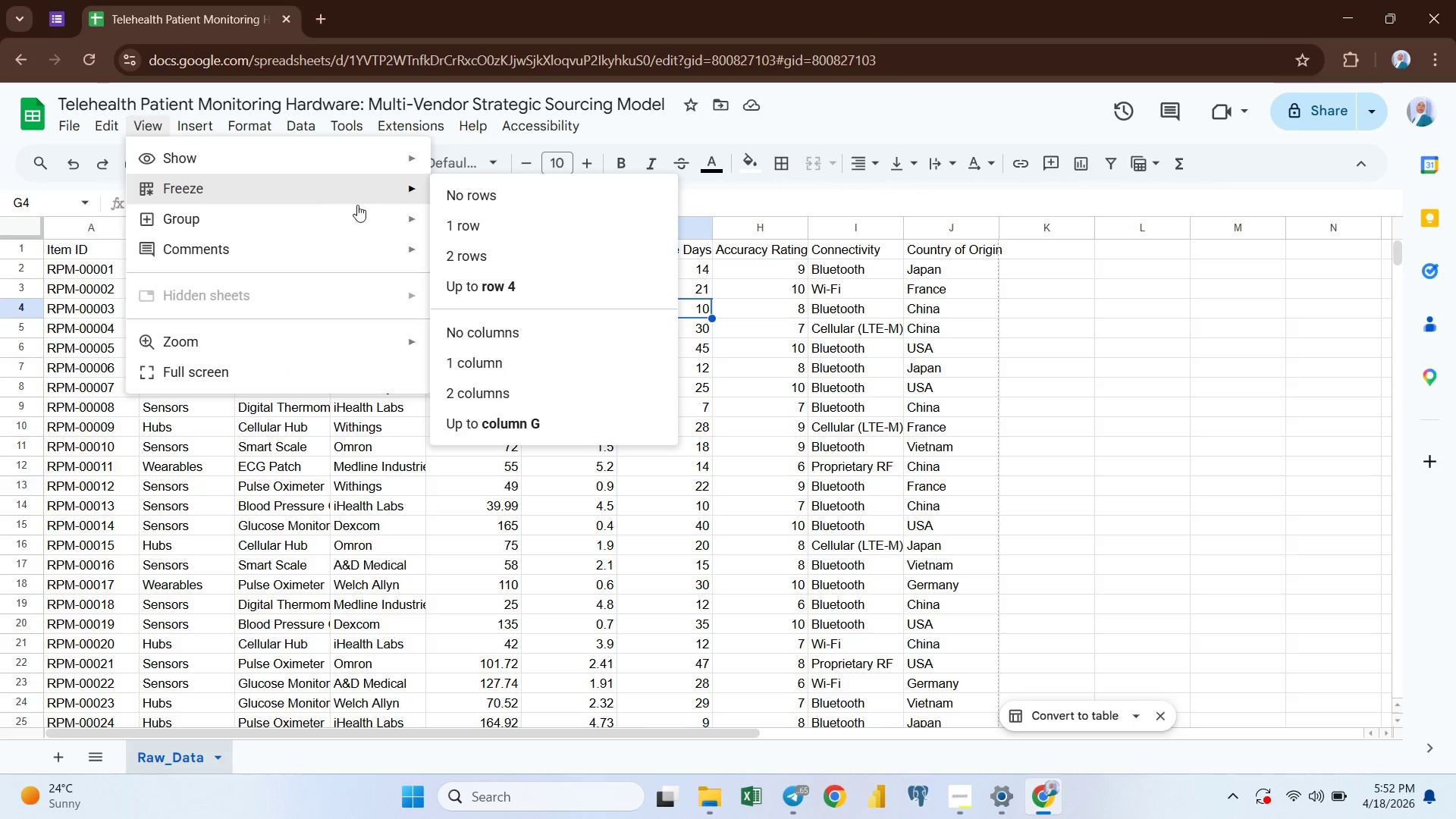 
left_click([478, 223])
 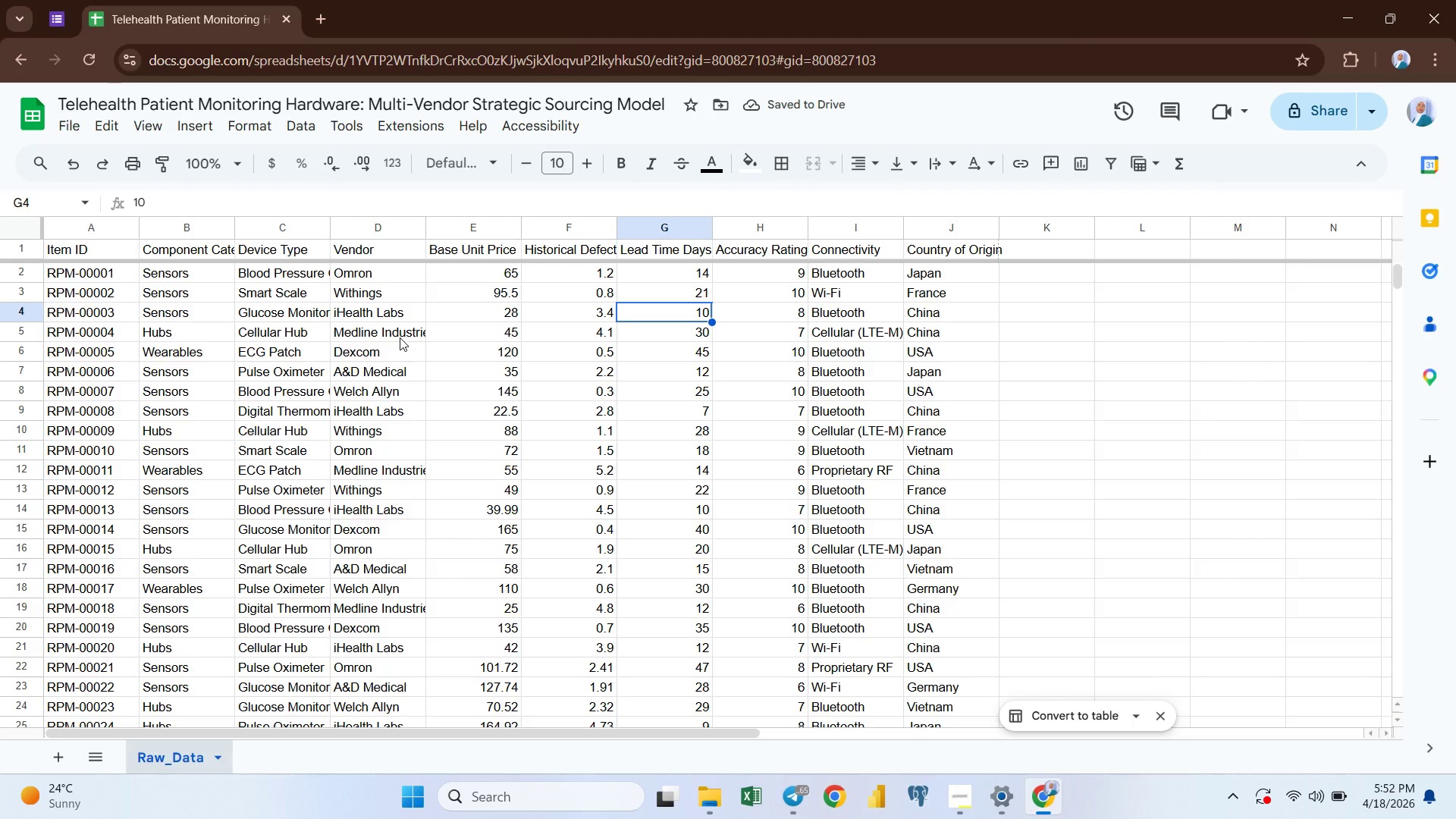 
wait(8.49)
 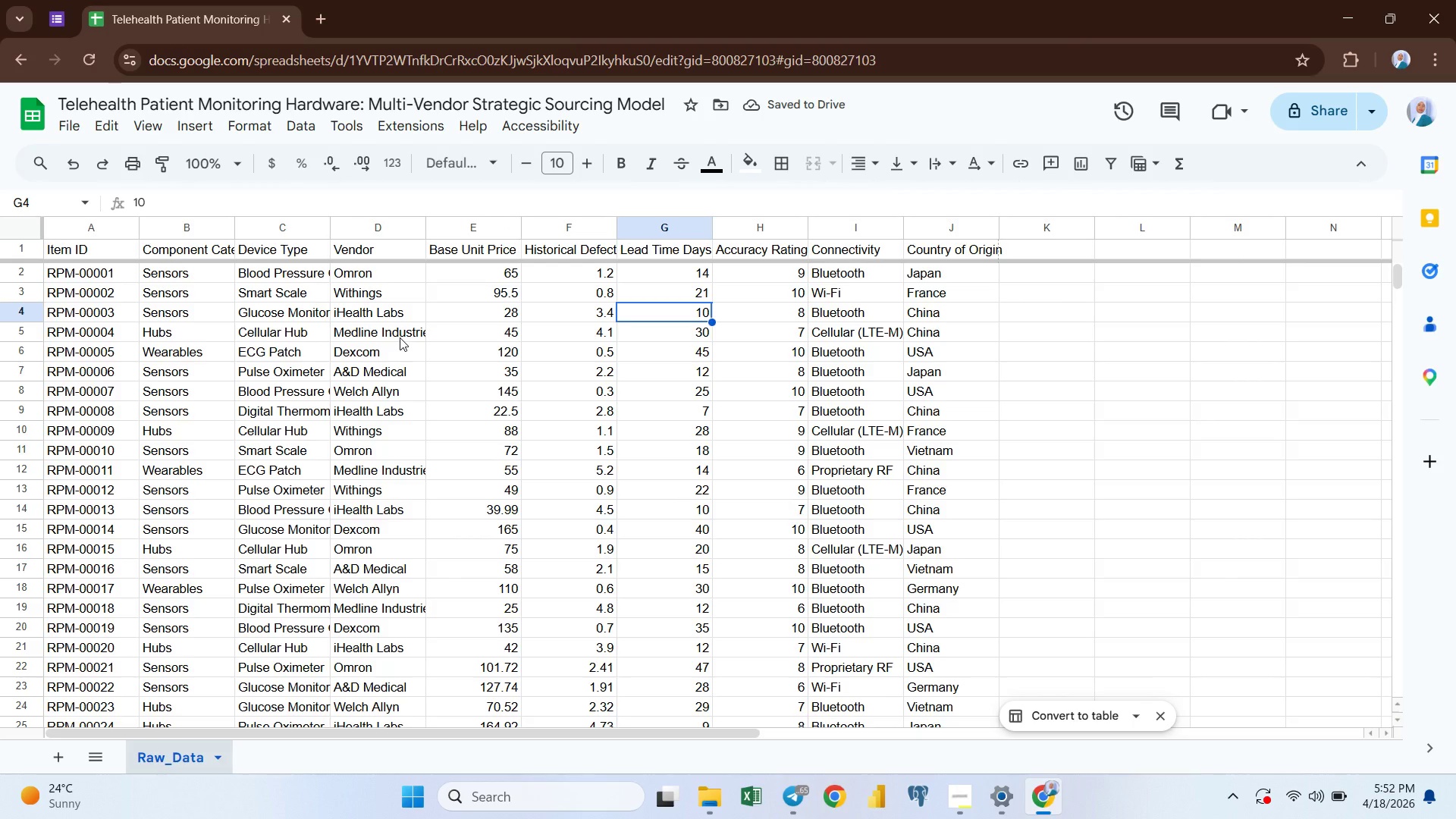 
left_click([511, 297])
 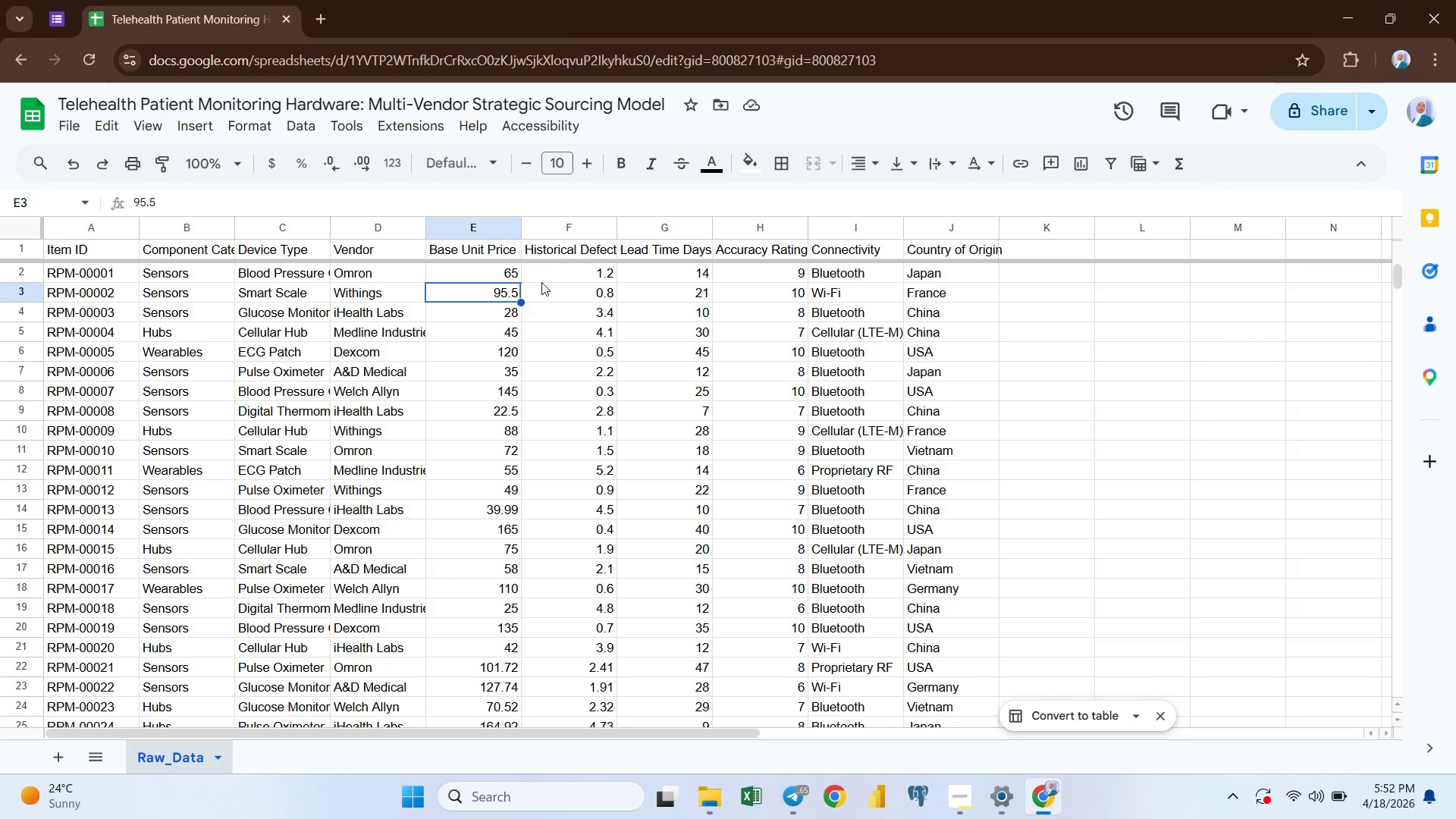 
left_click([543, 282])
 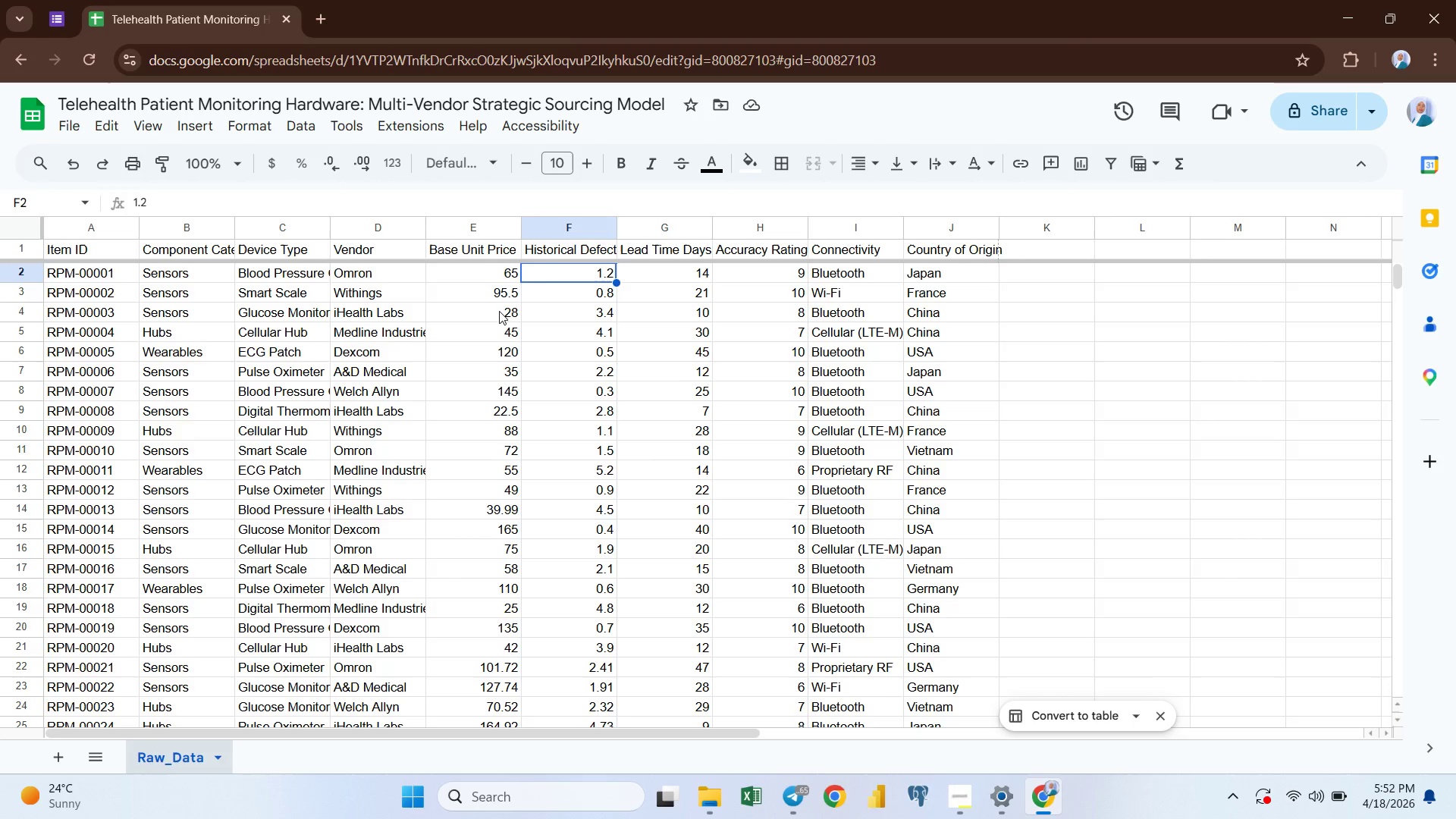 
left_click([489, 324])
 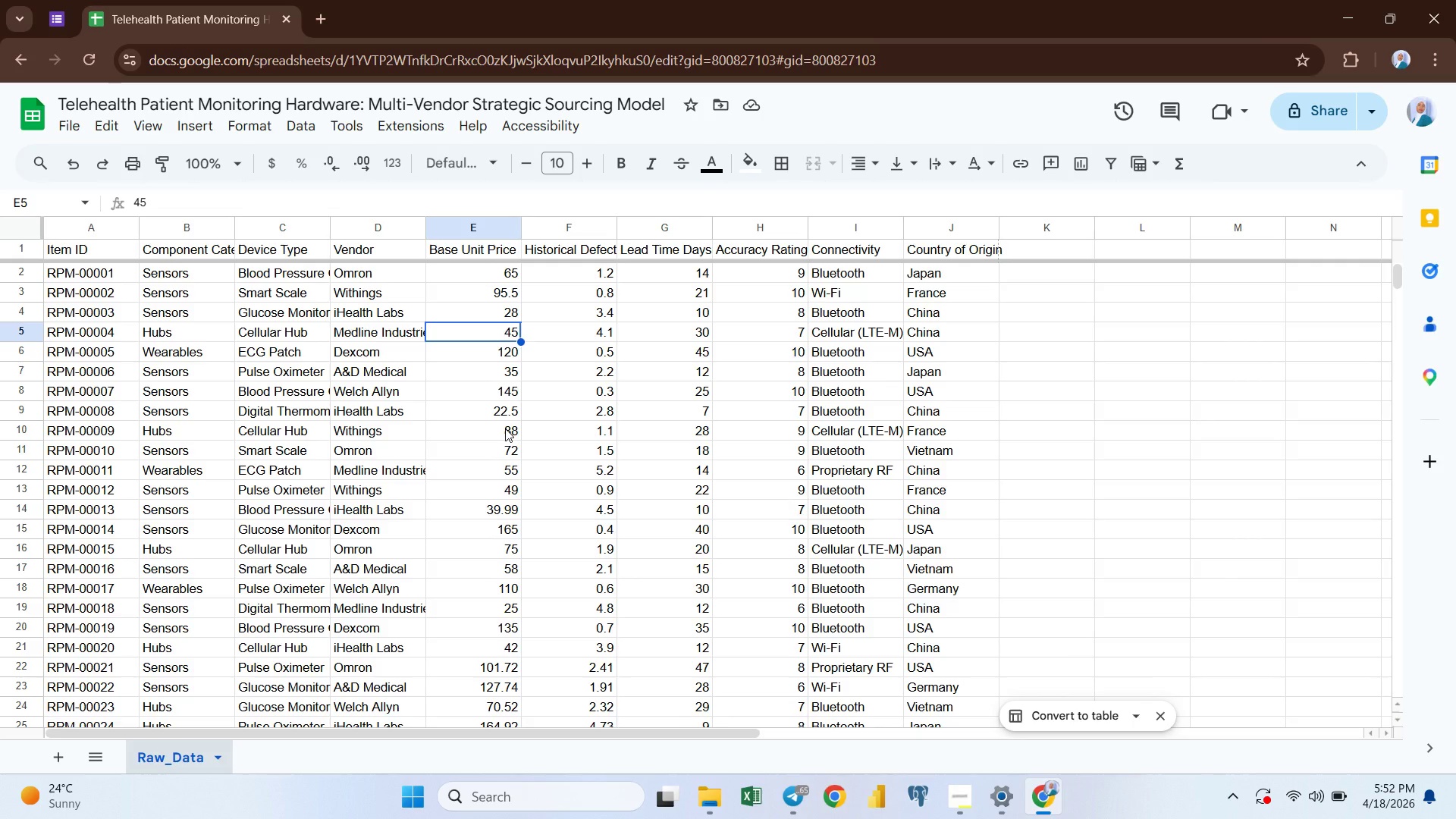 
wait(22.51)
 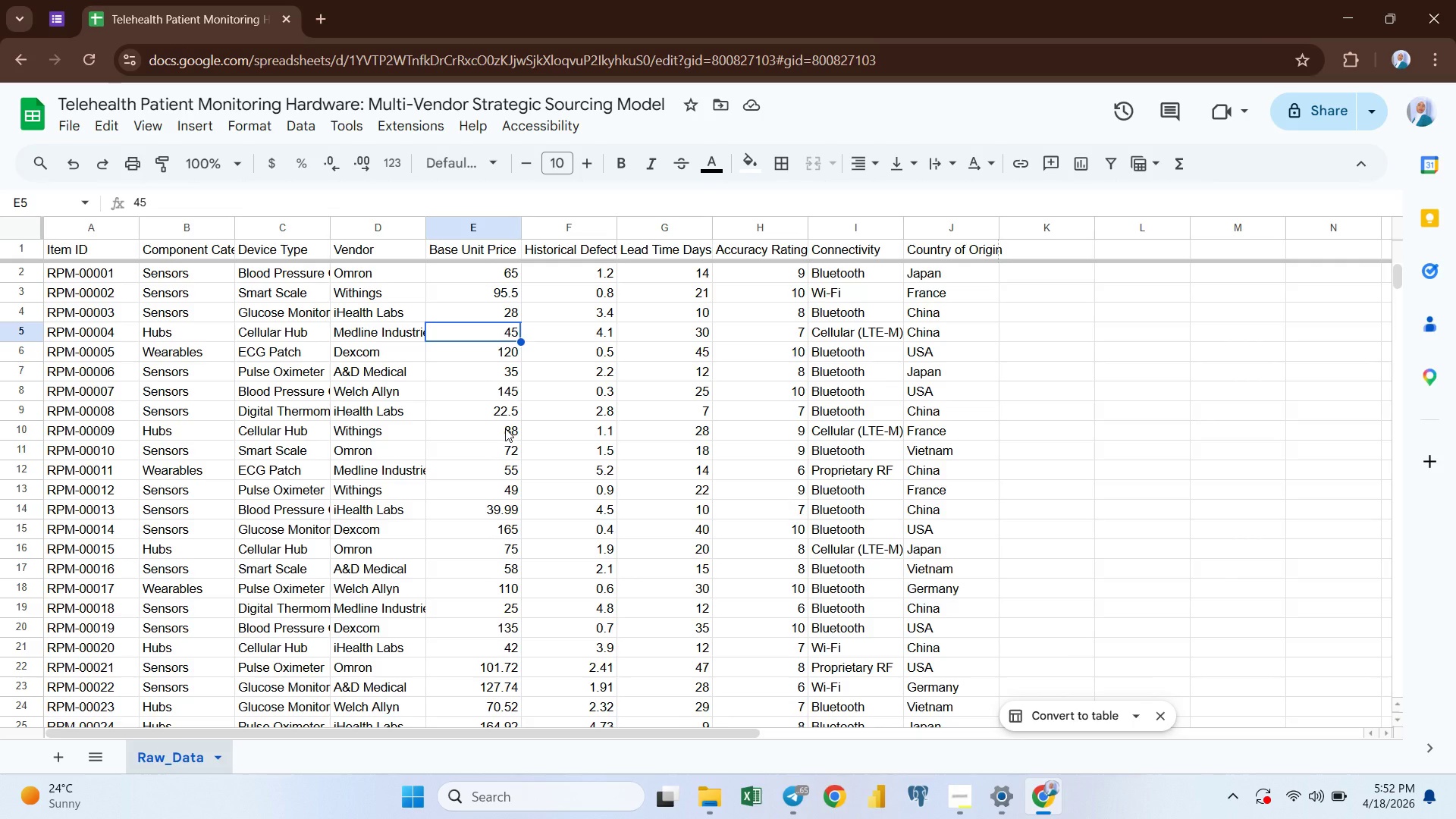 
double_click([253, 751])
 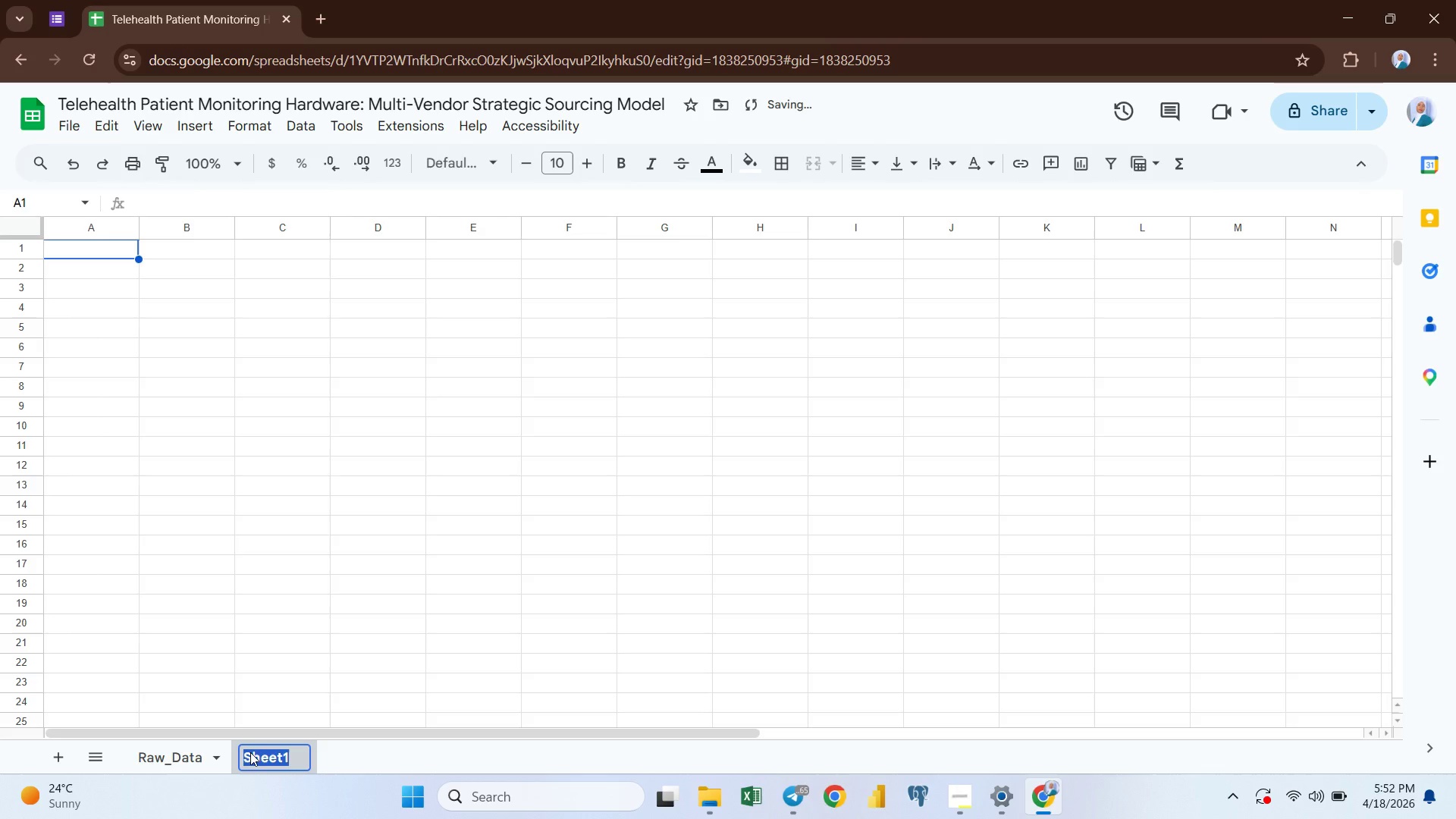 
type(Vendet)
key(Backspace)
type(r Pricing)
 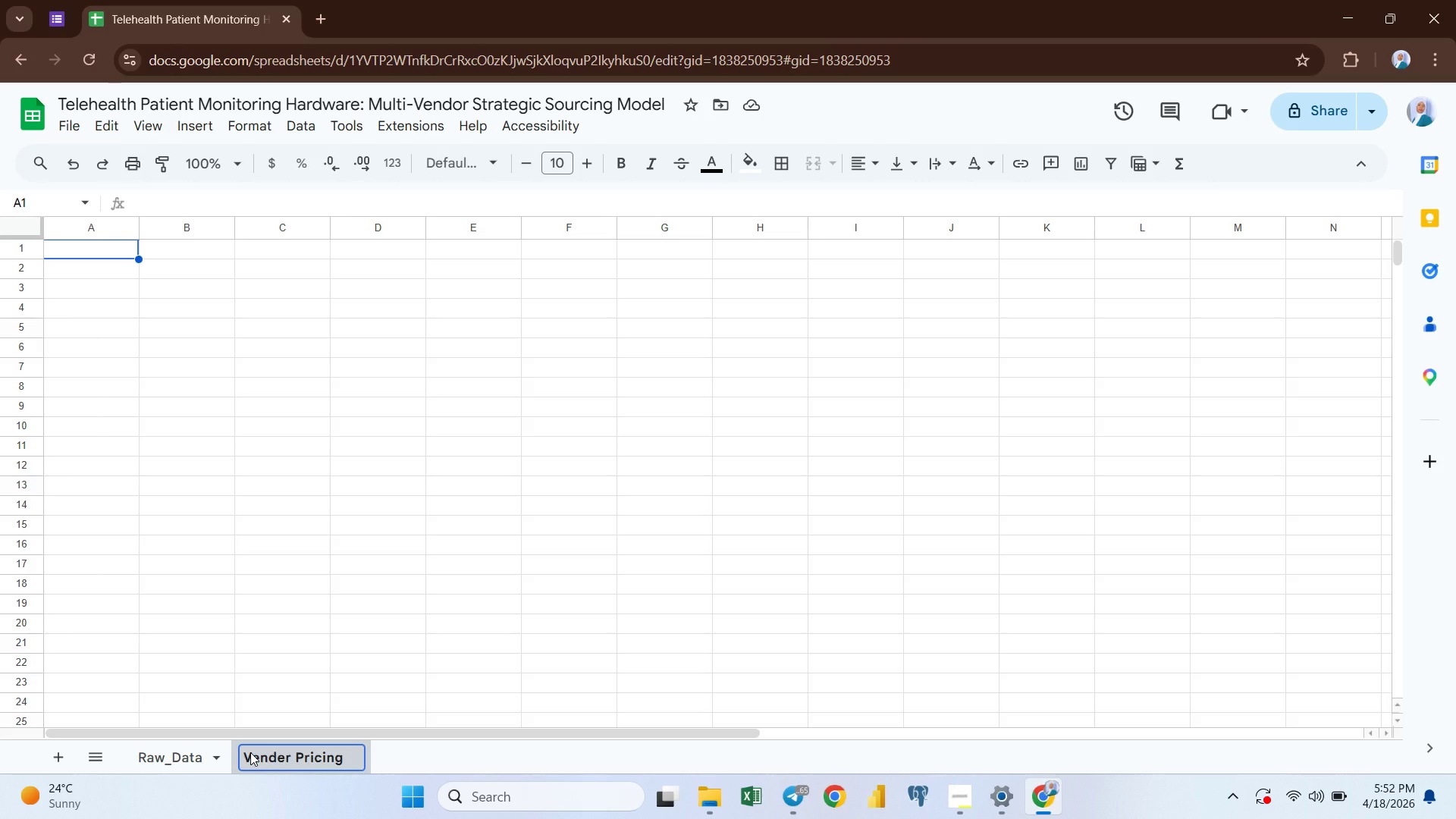 
key(Enter)
 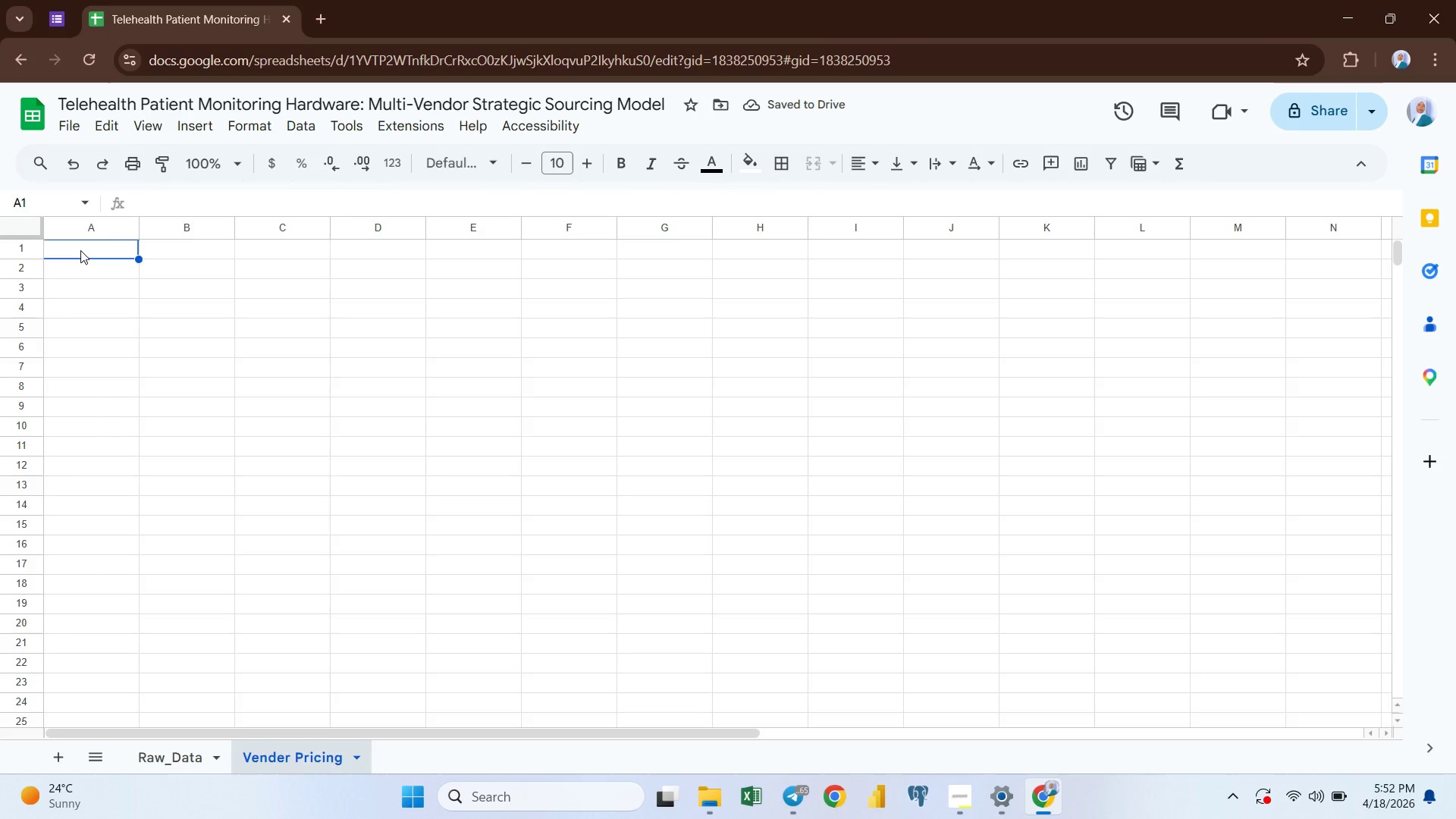 
wait(6.45)
 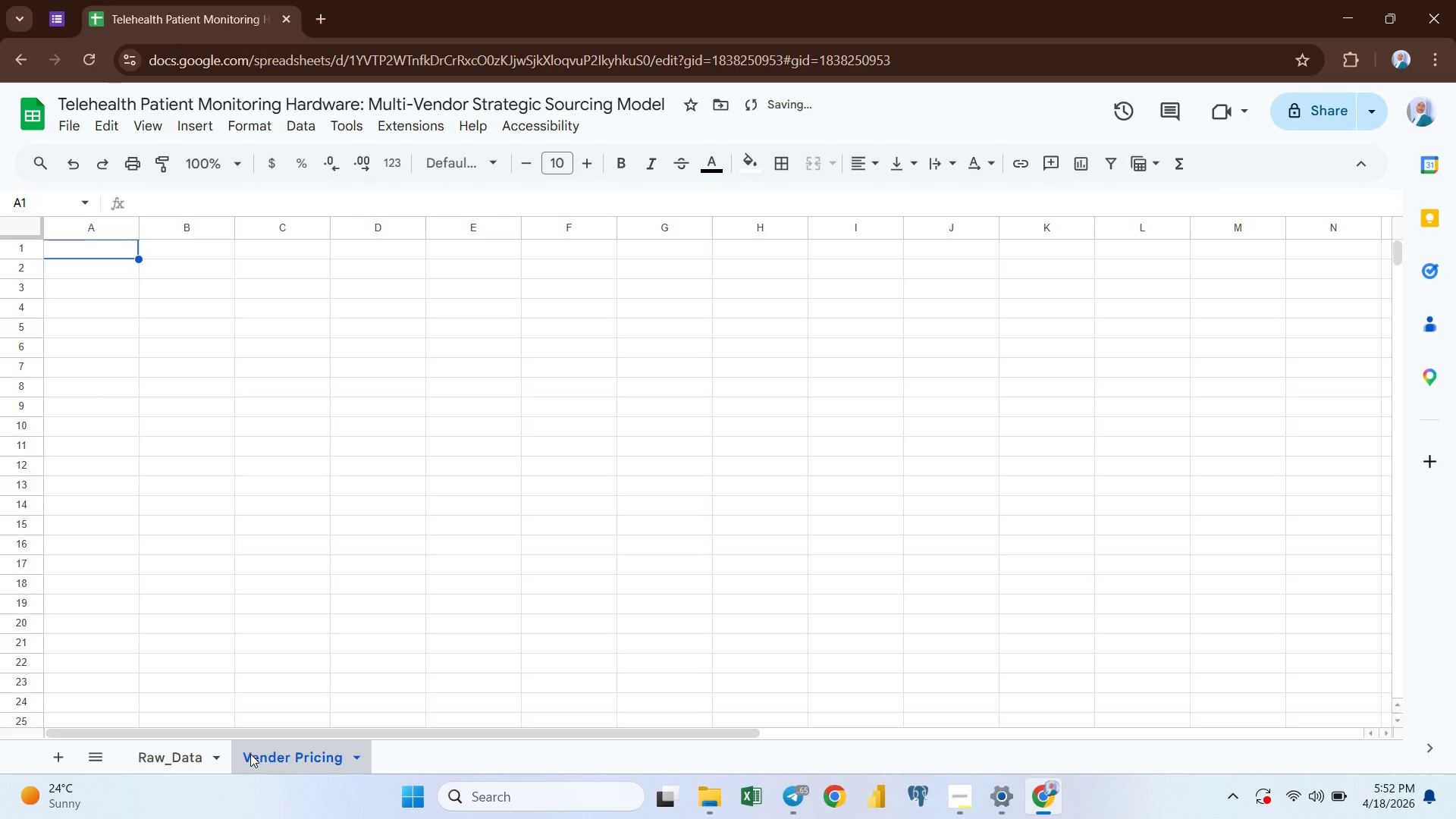 
type(Vender)
 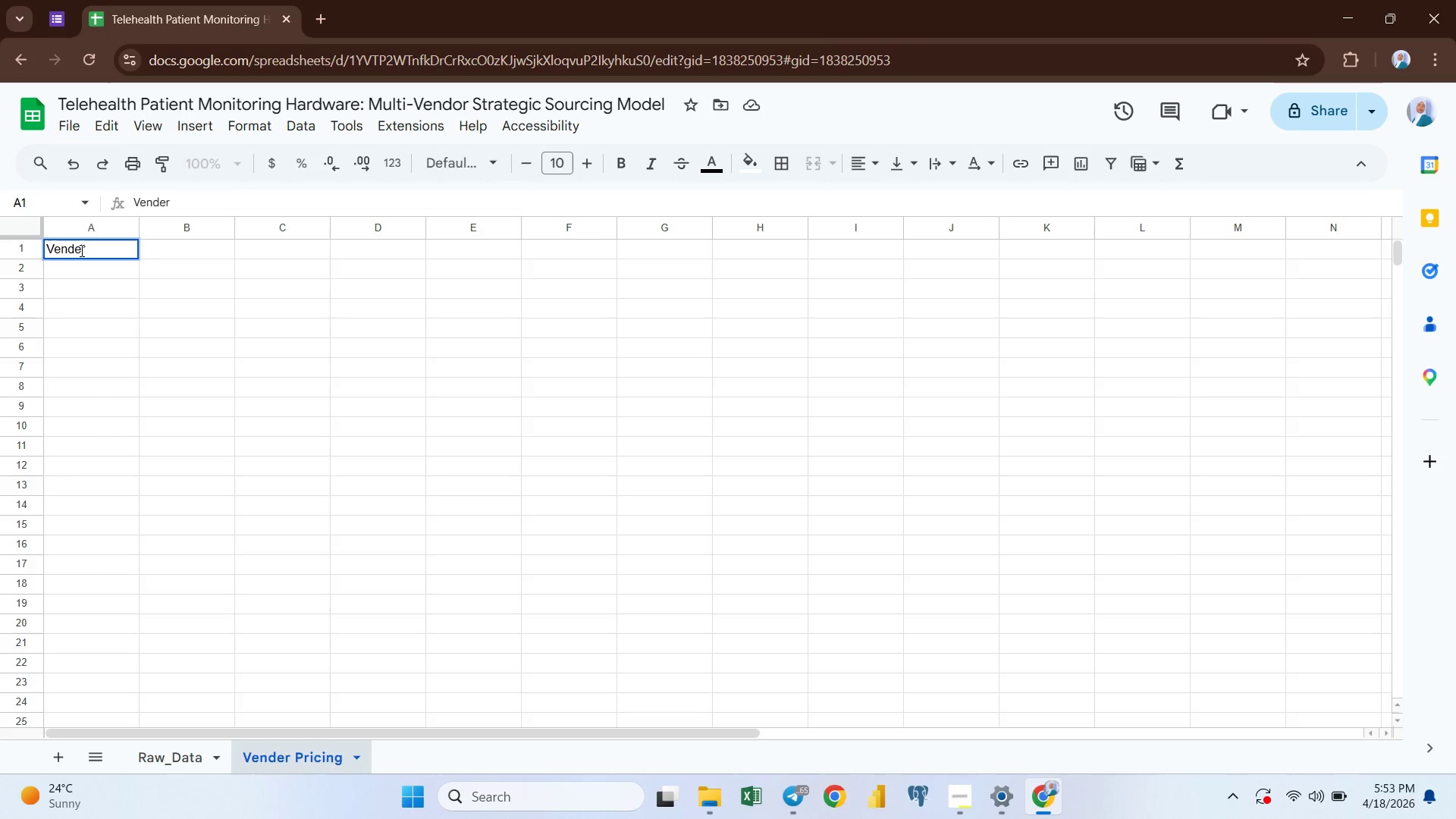 
key(ArrowRight)
 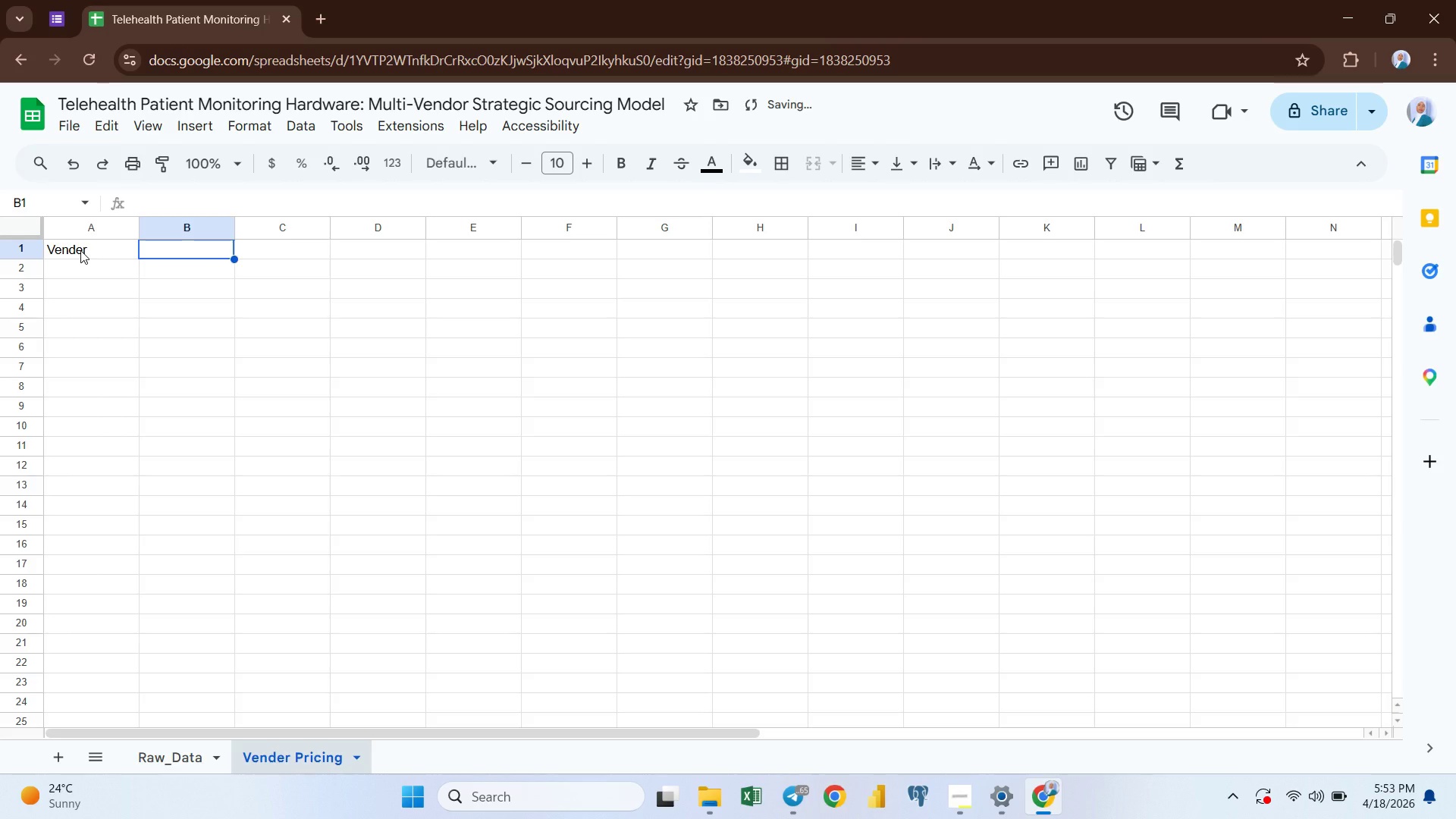 
type(Device Type)
 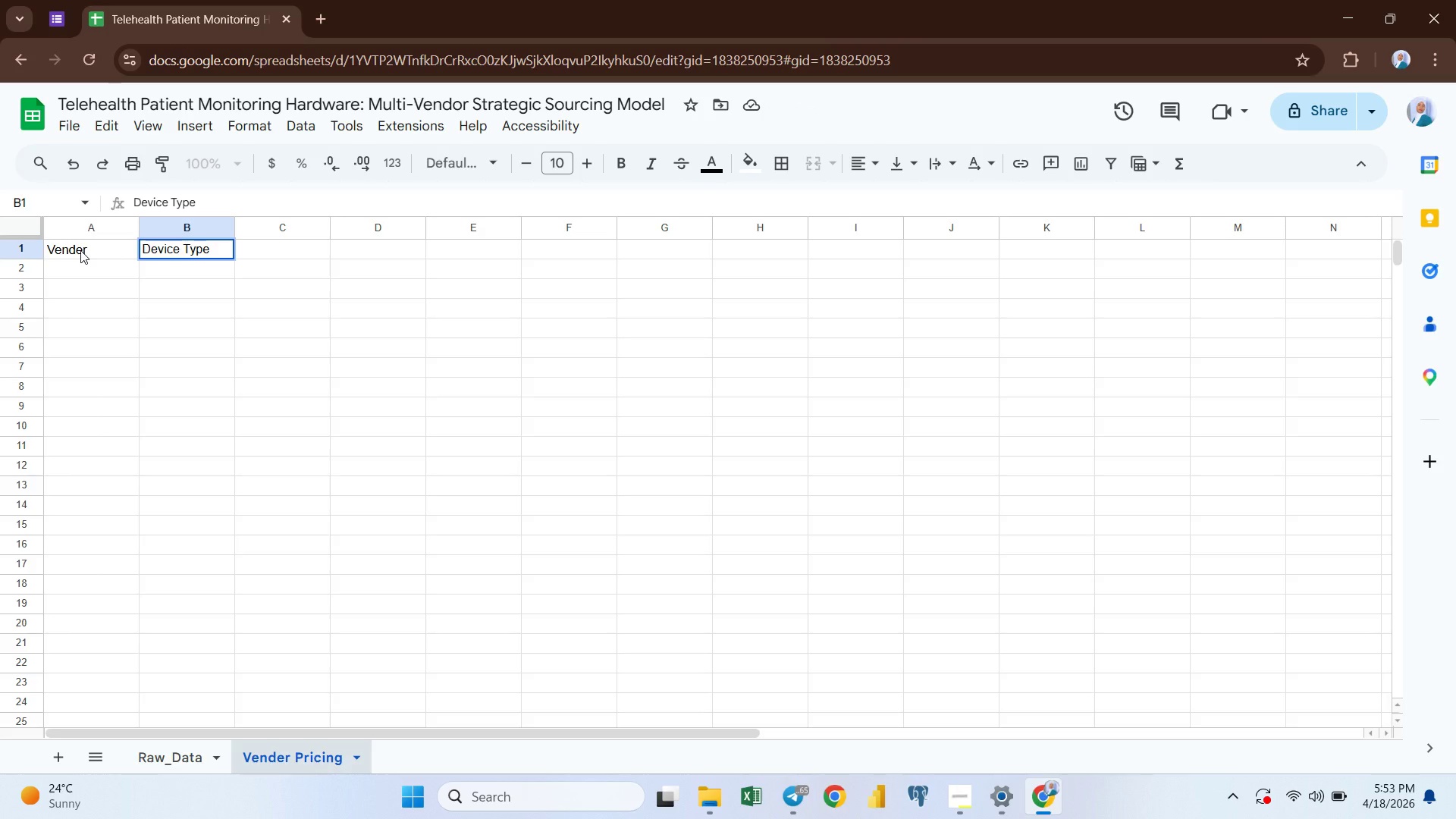 
key(ArrowRight)
 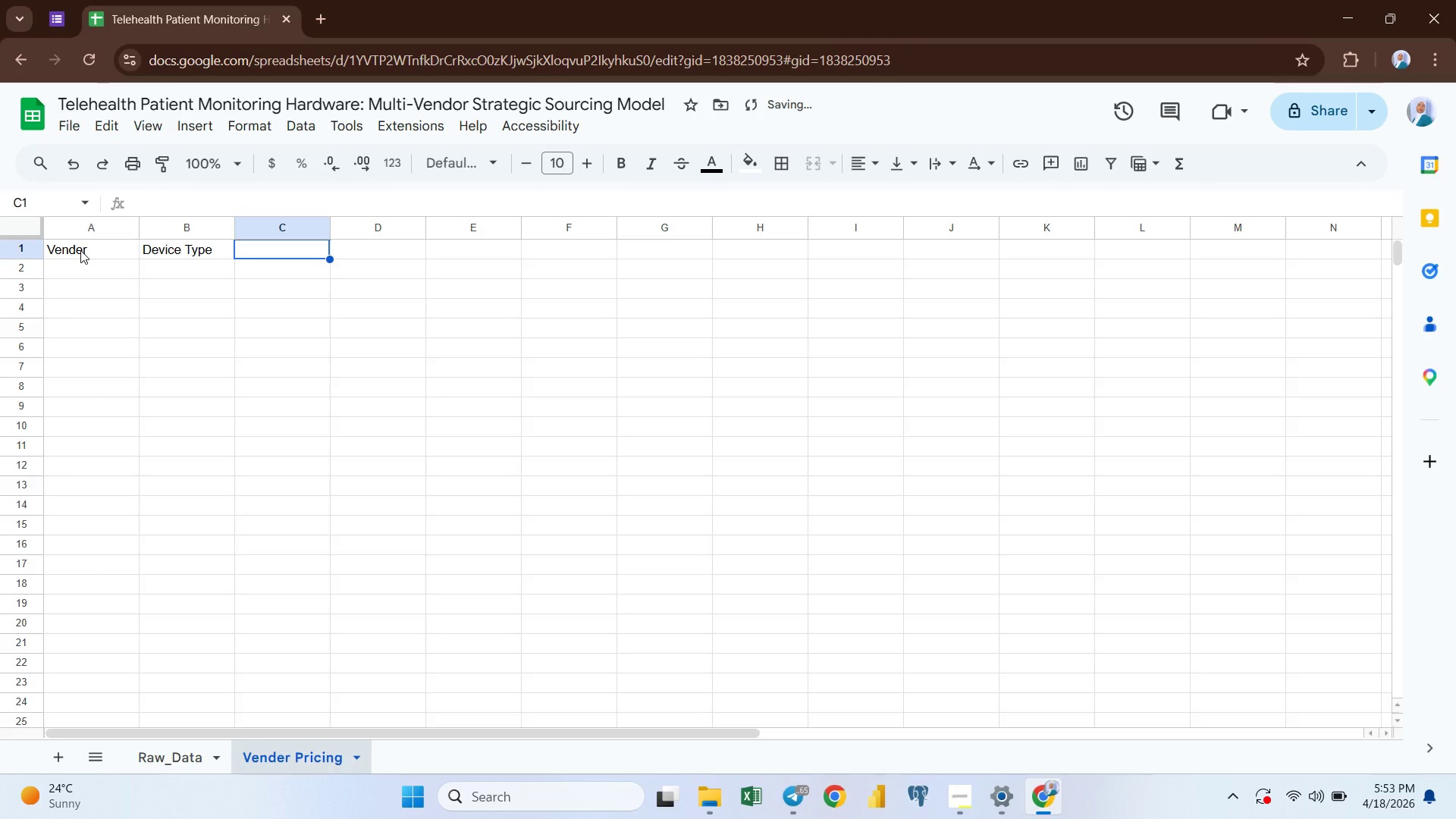 
type(Base Price)
 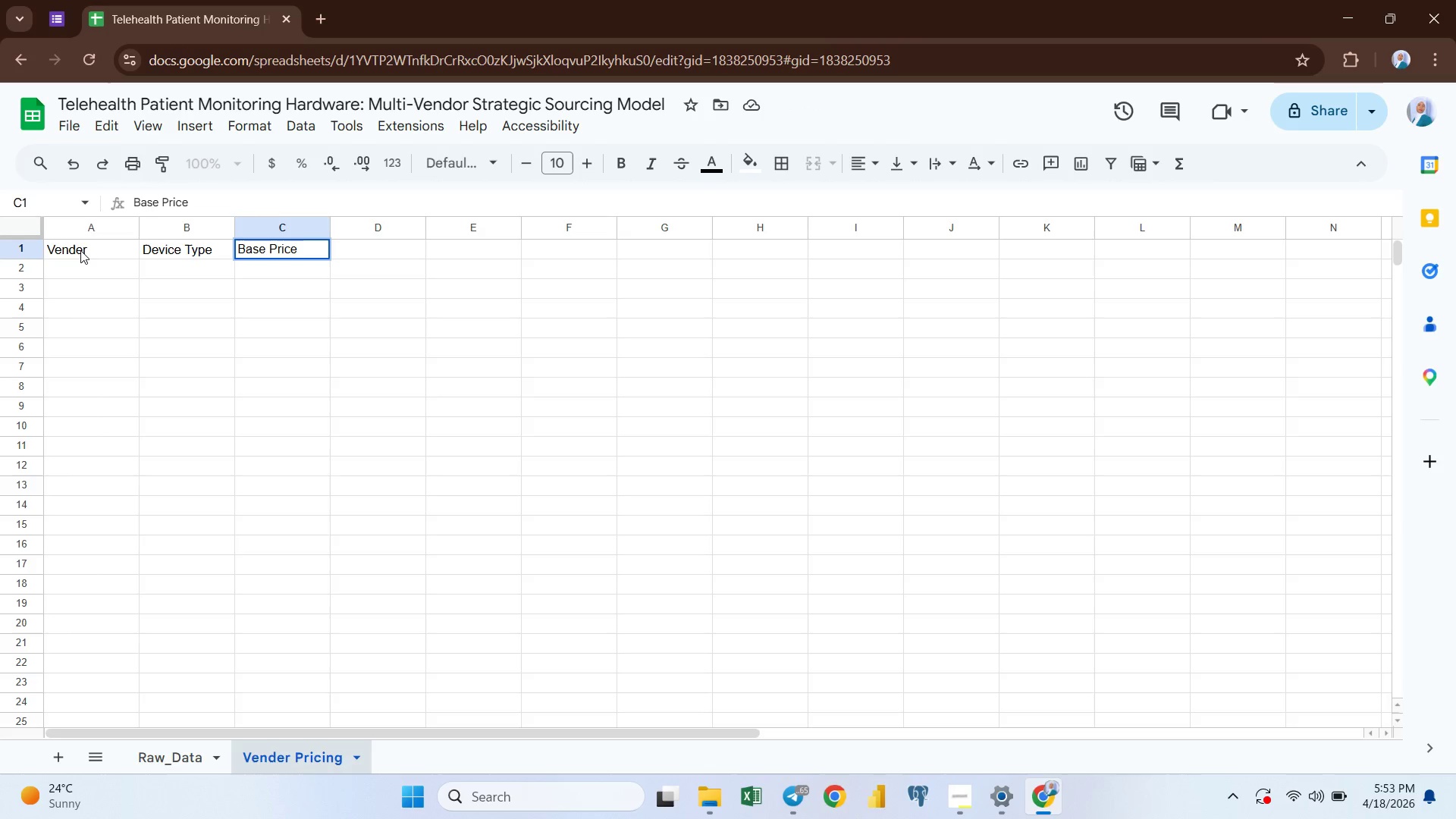 
key(ArrowRight)
 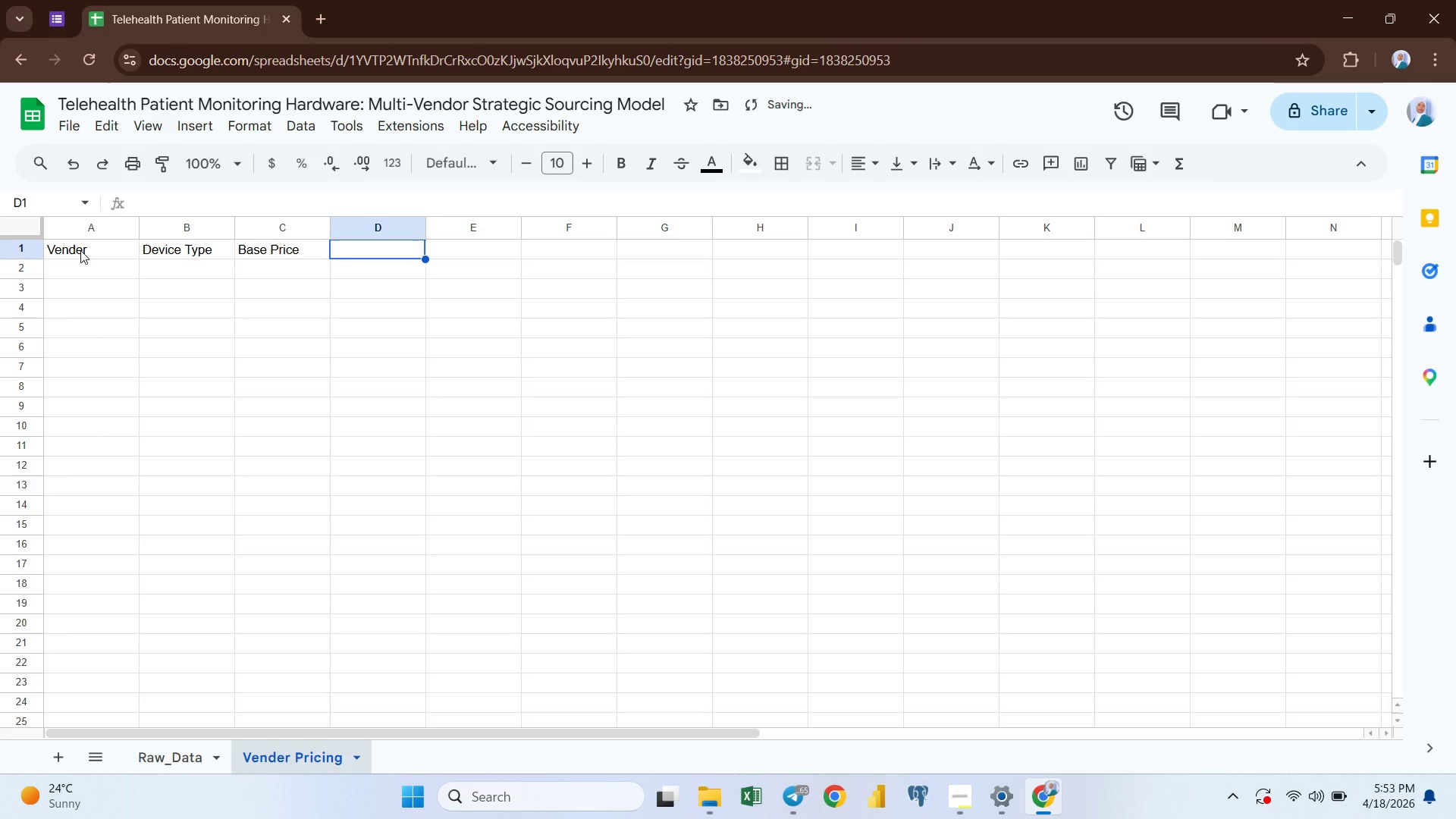 
type(Currency)
 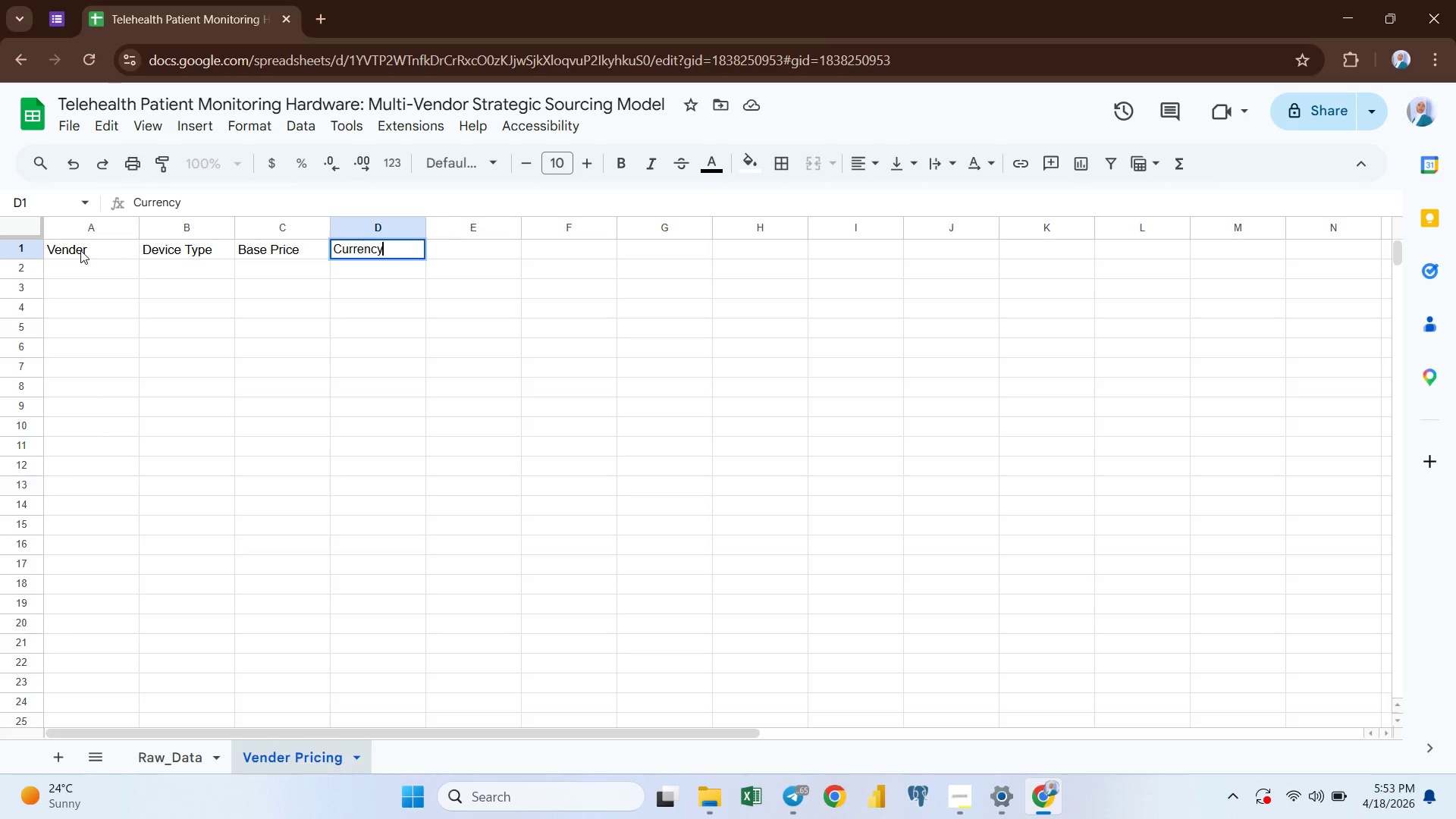 
key(ArrowRight)
 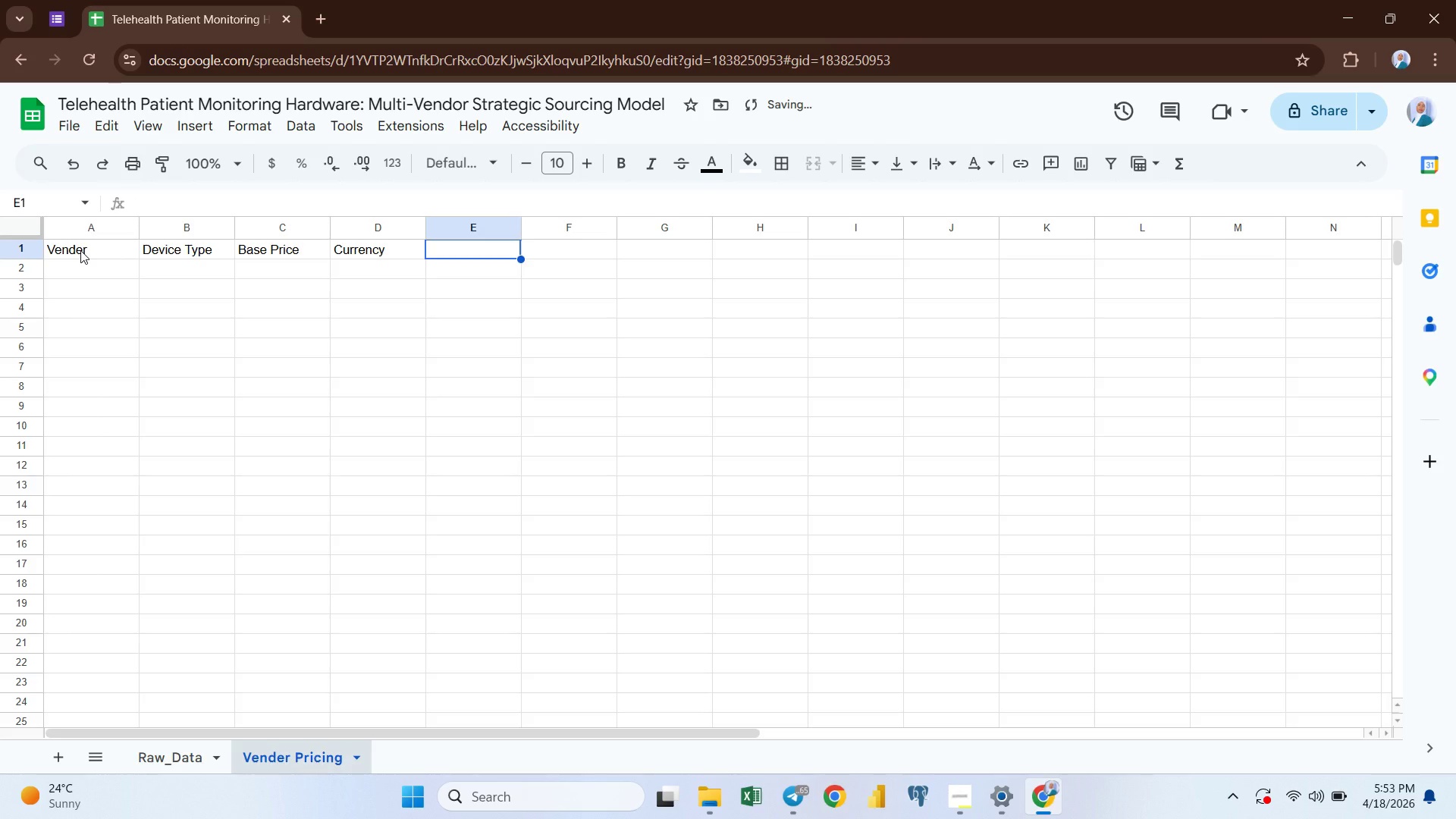 
type(Shipping Cost)
 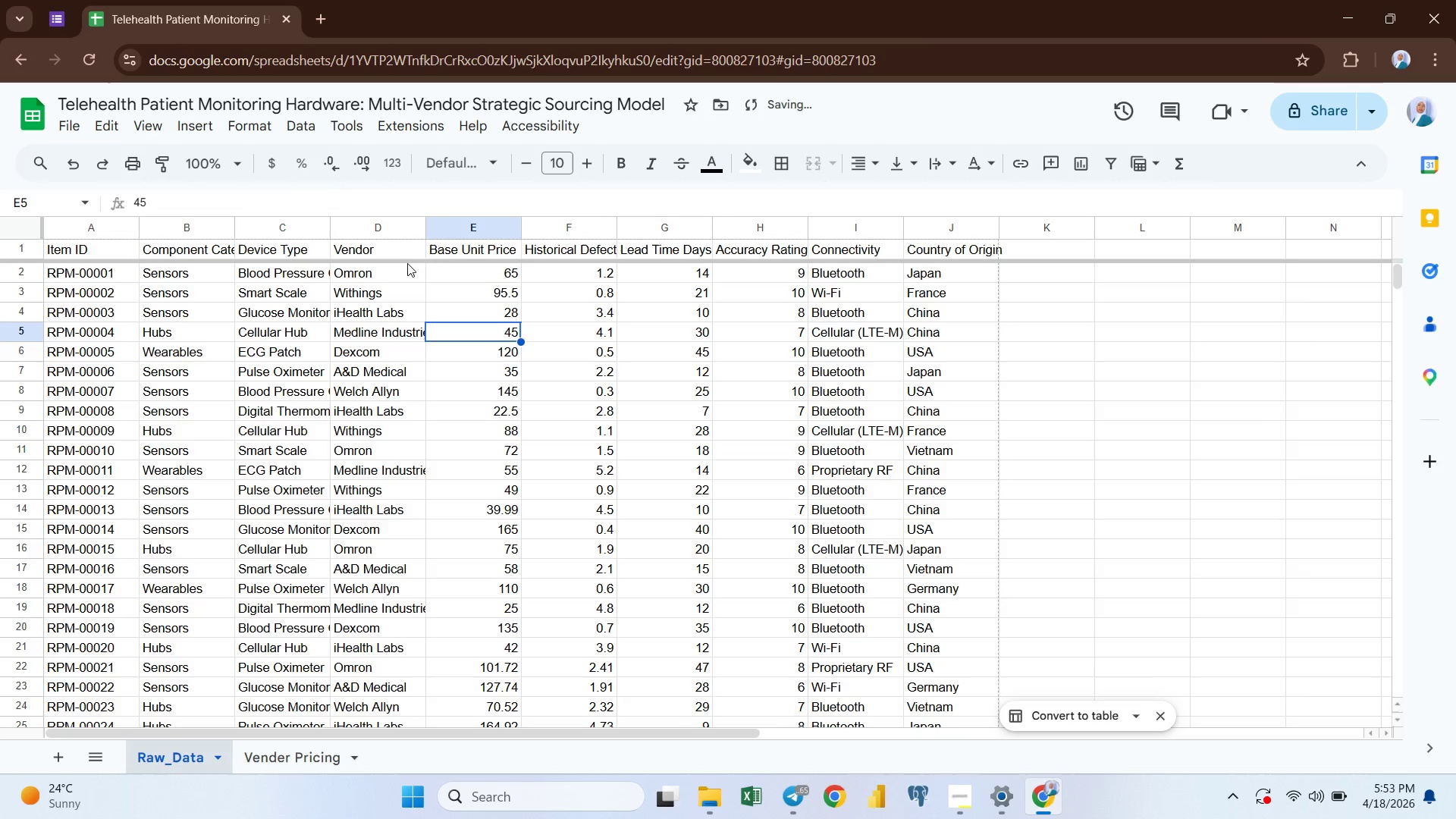 
wait(5.36)
 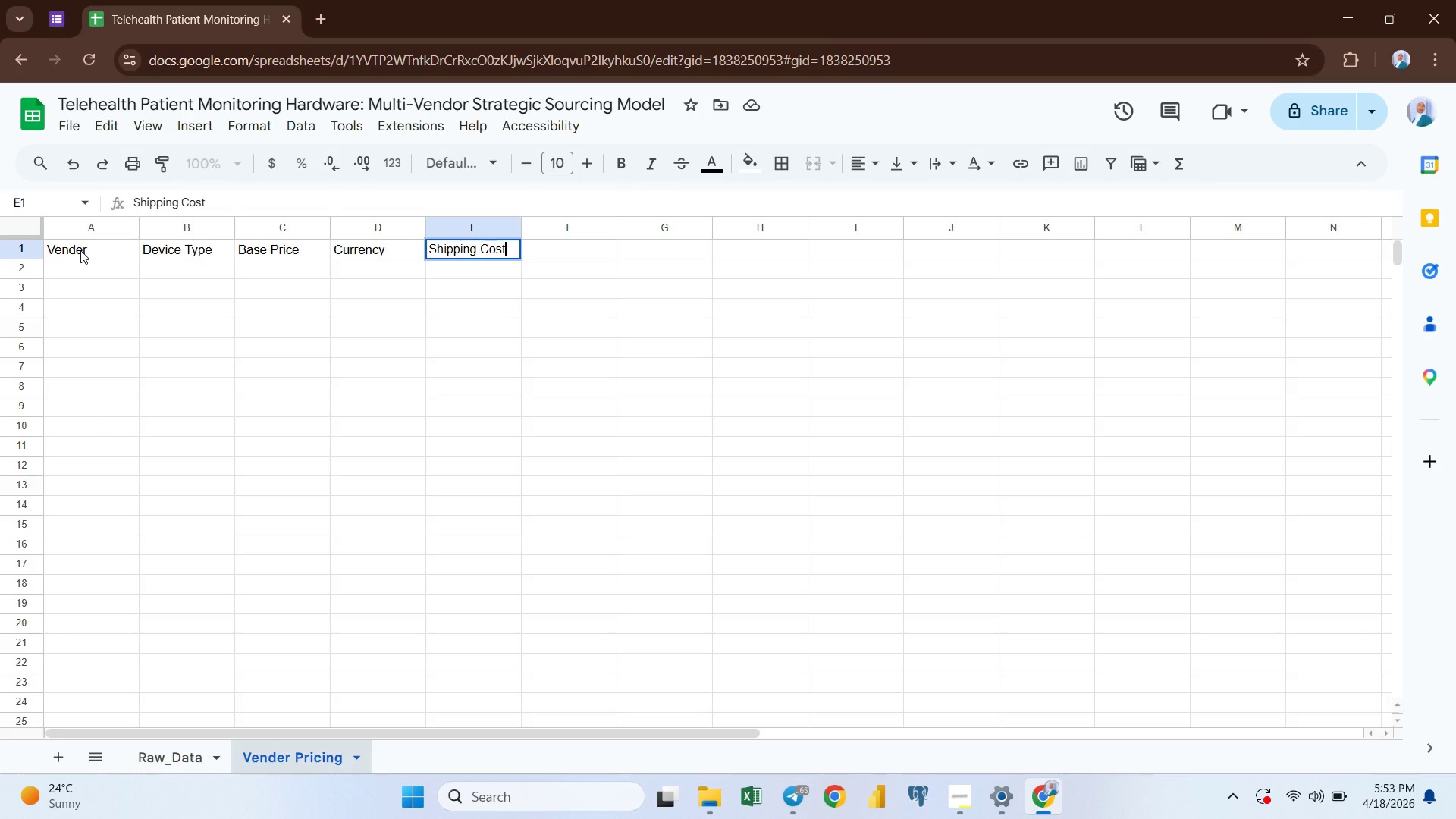 
left_click([475, 248])
 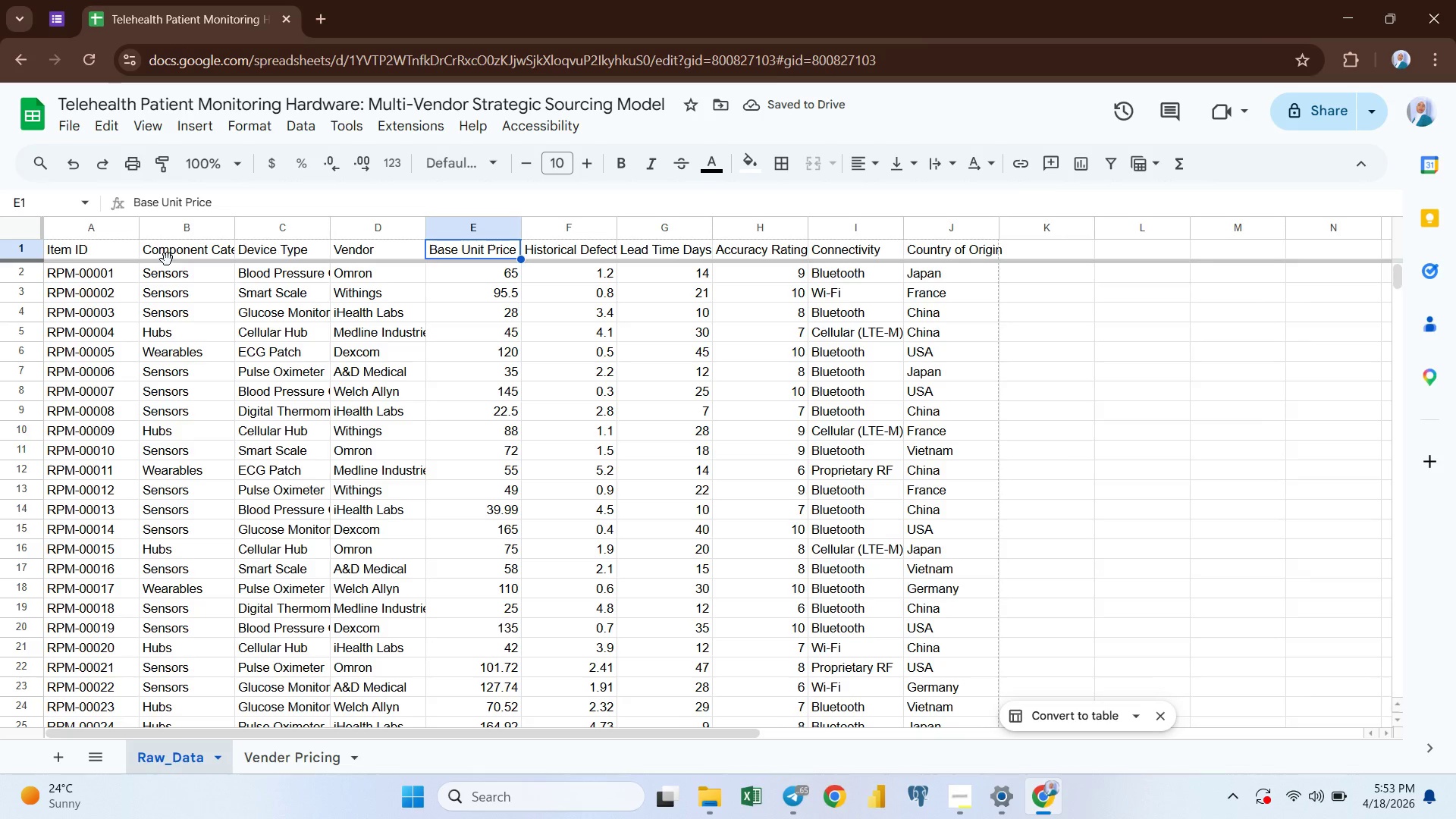 
left_click([167, 259])
 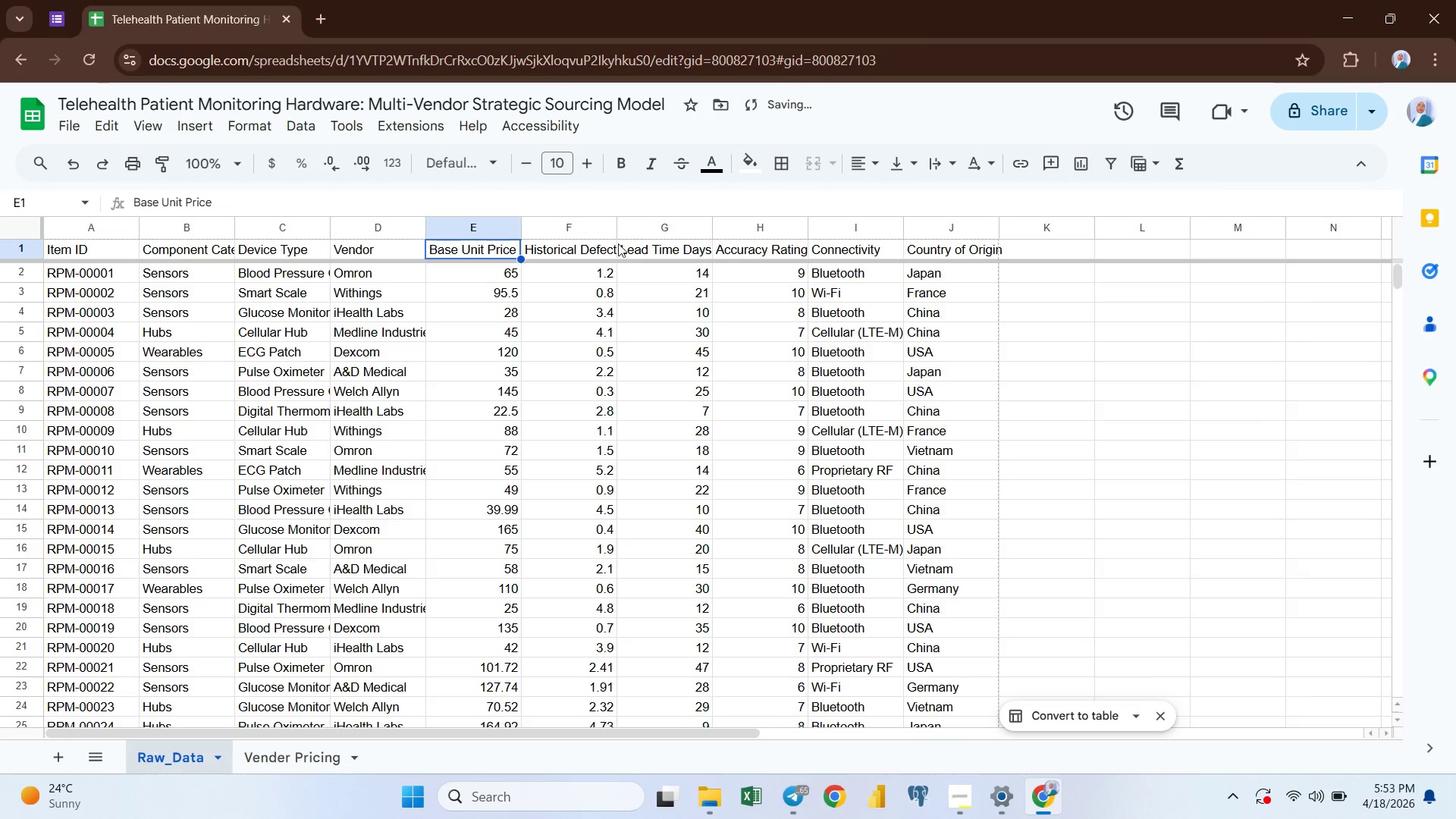 
left_click([640, 247])
 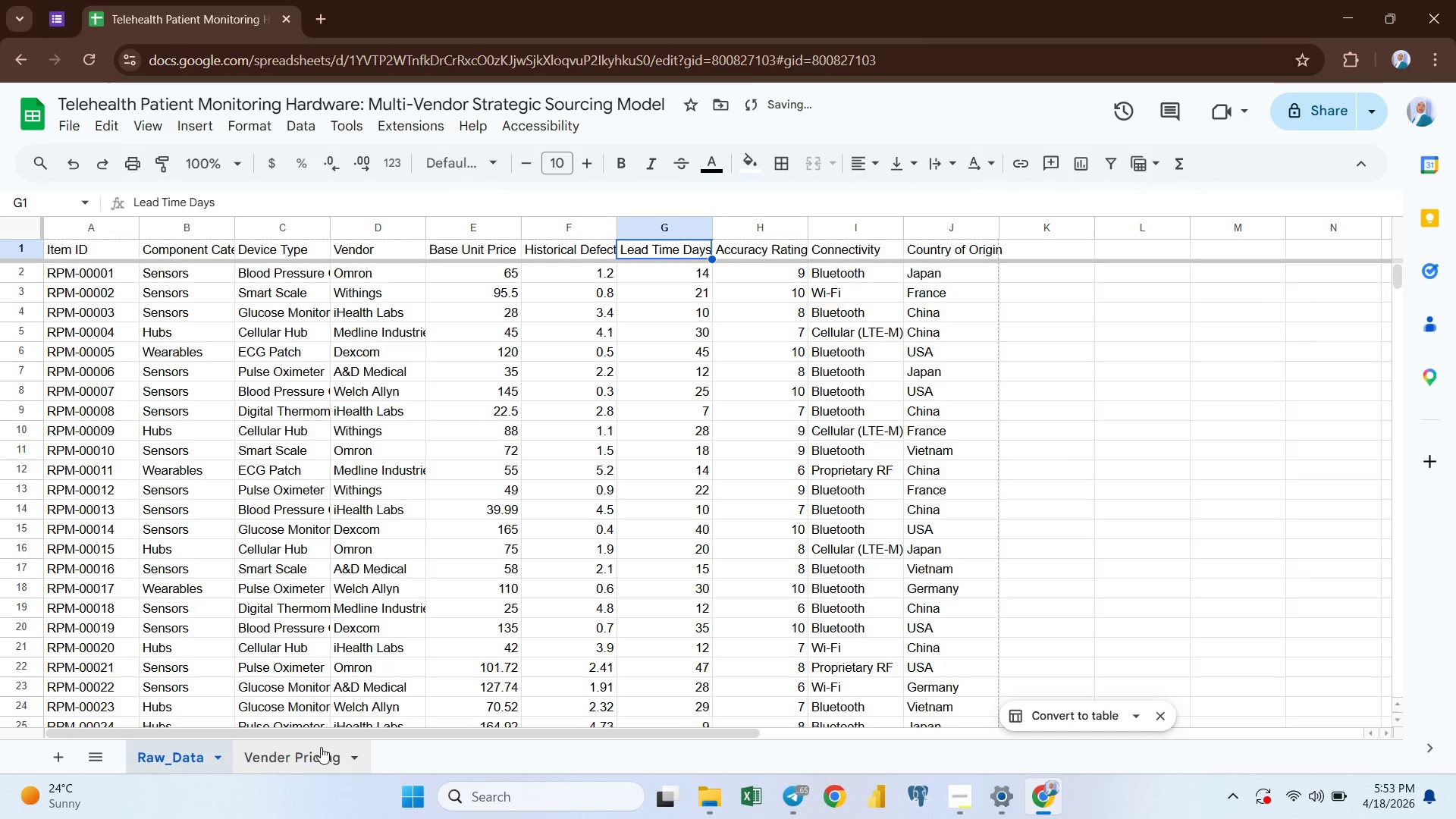 
left_click([306, 758])
 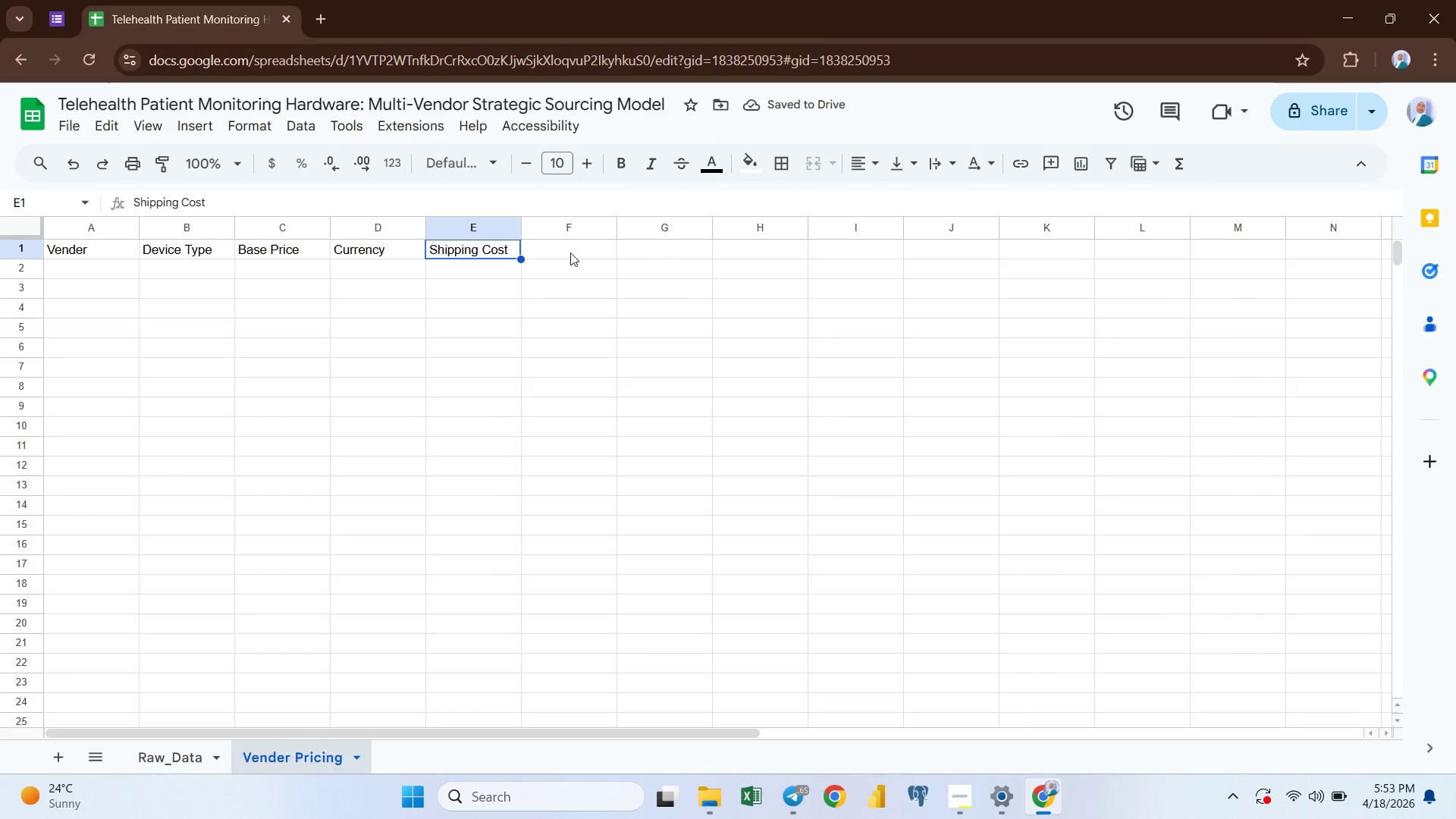 
left_click([557, 248])
 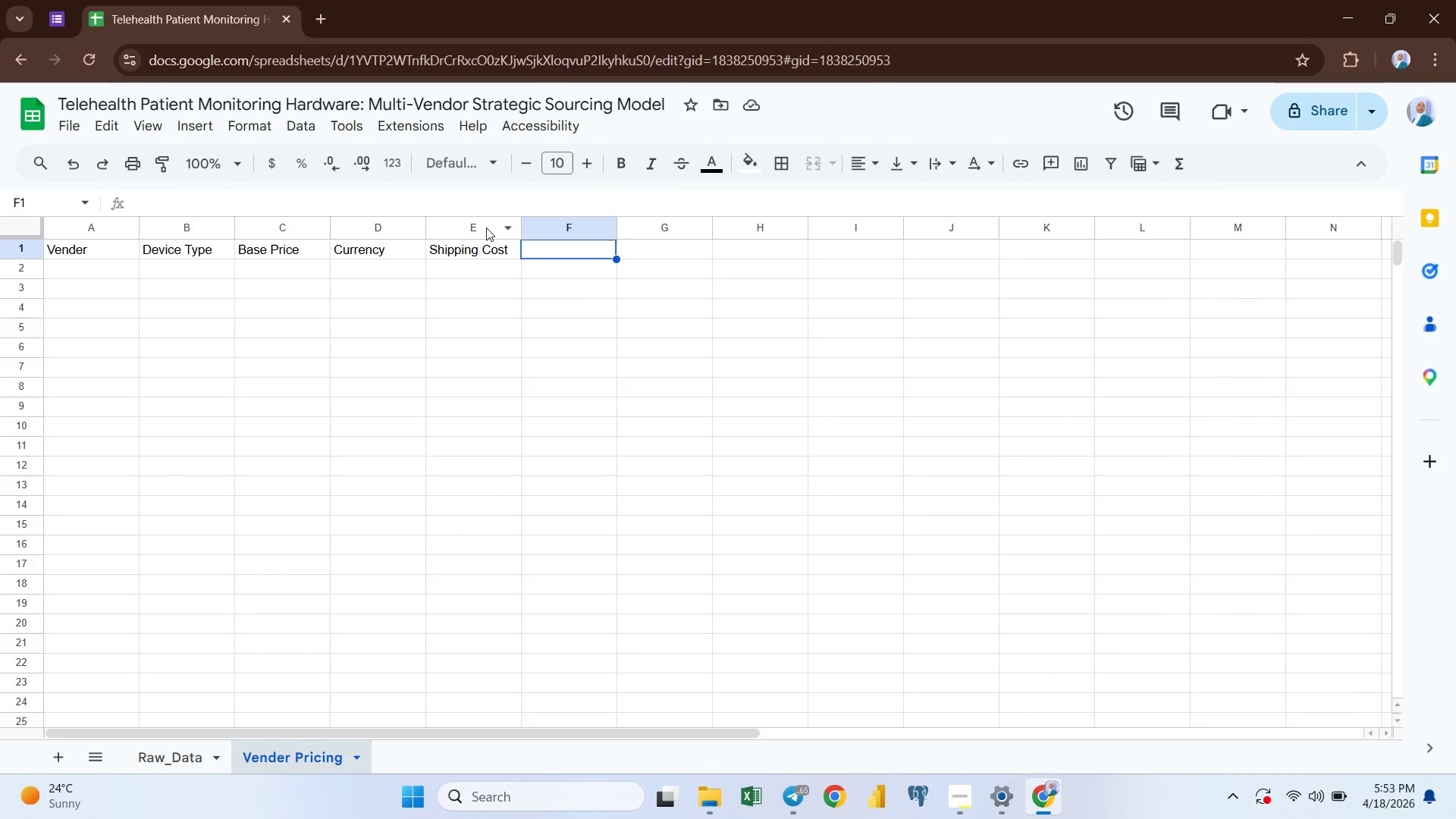 
double_click([488, 249])
 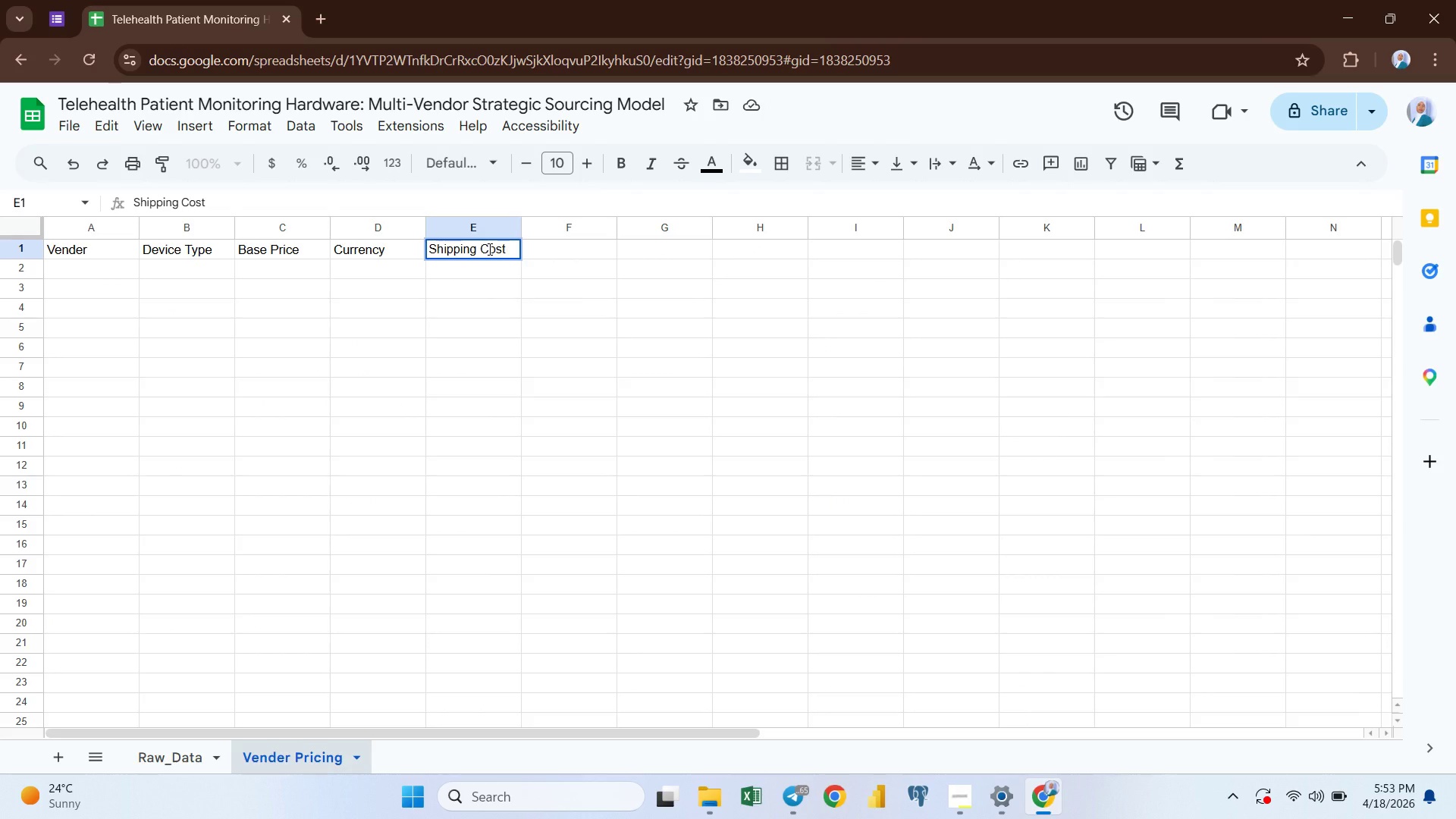 
type(/ u)
key(Backspace)
type(Unit)
 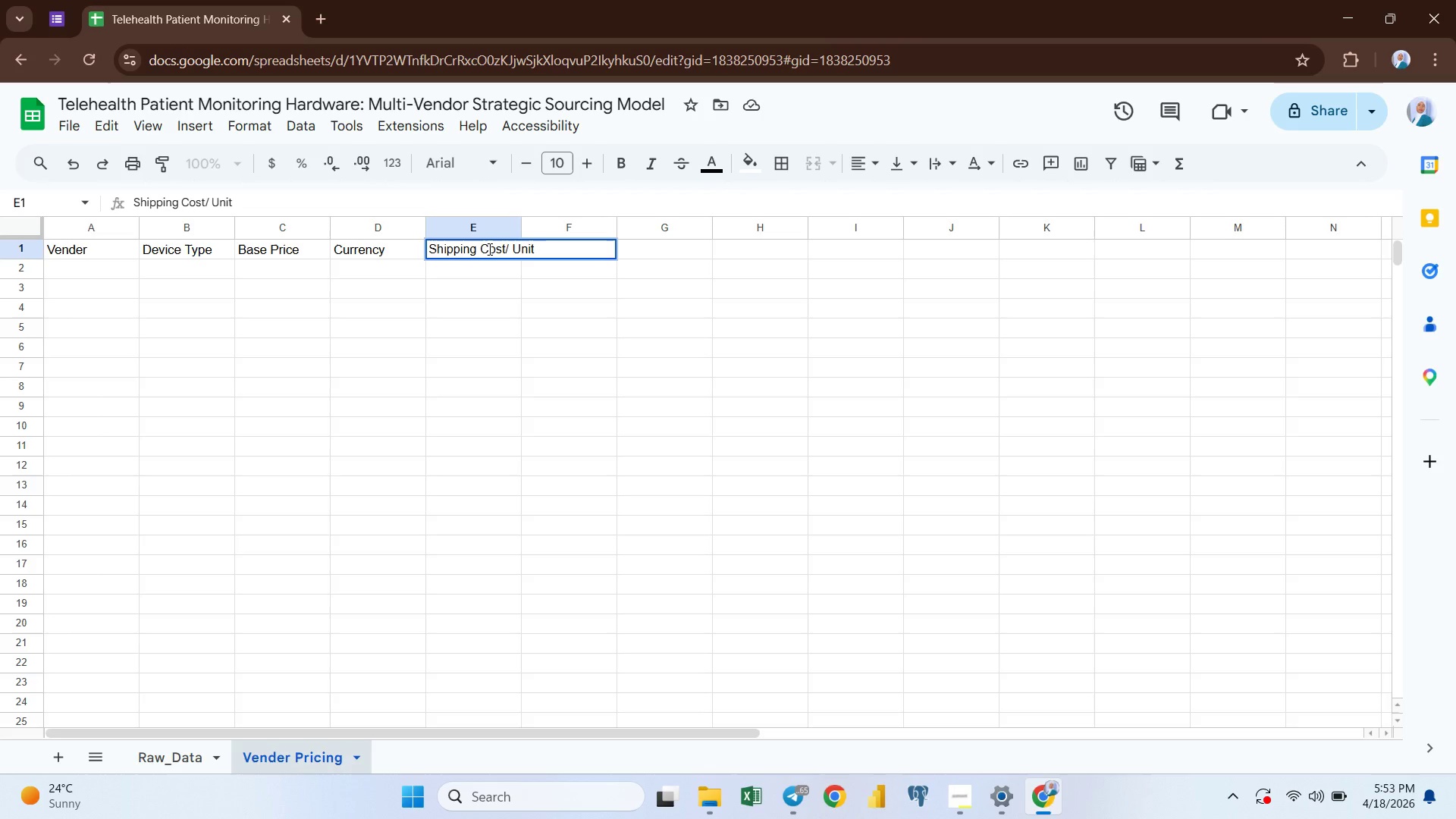 
key(ArrowRight)
 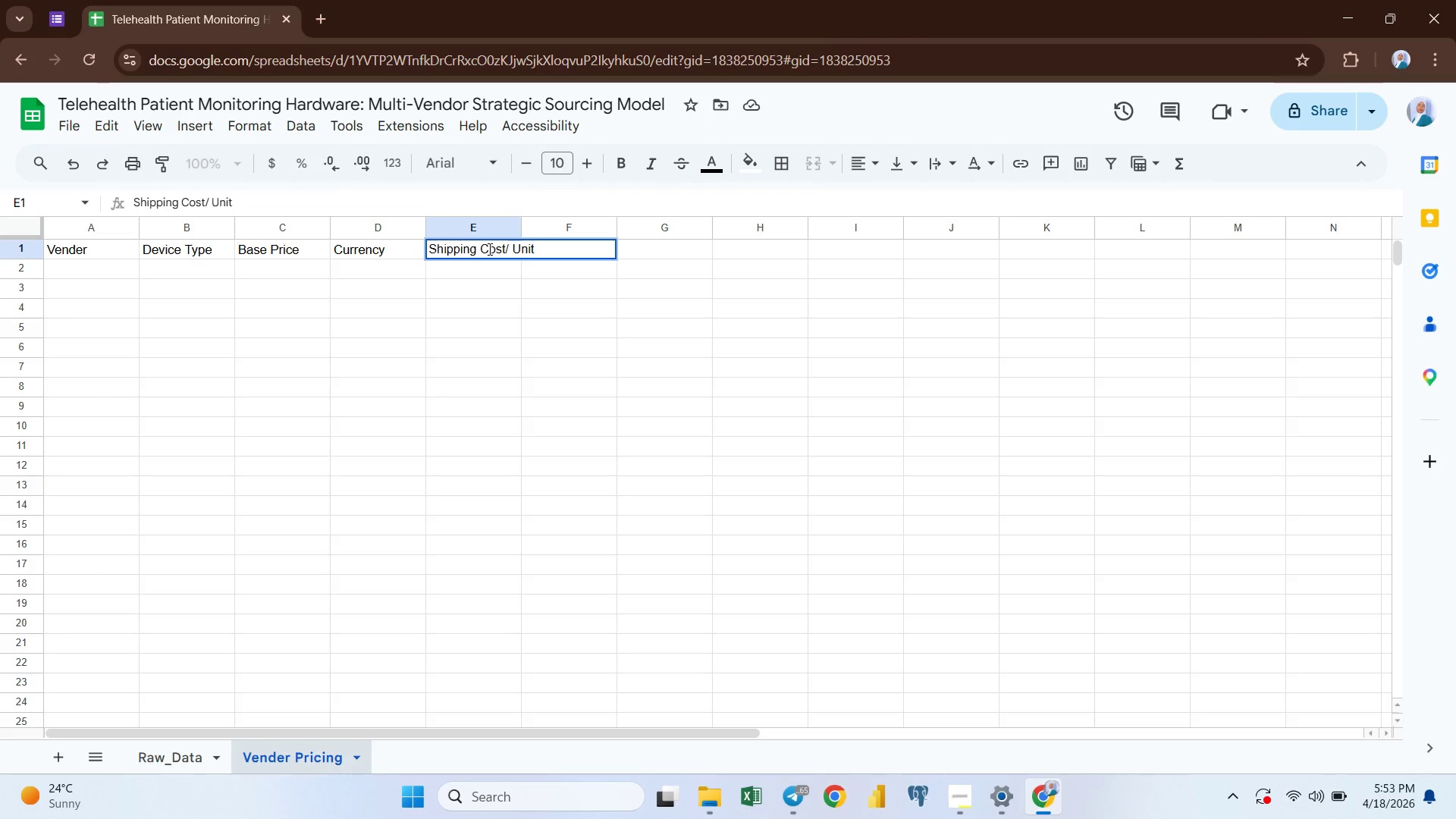 
key(ArrowRight)
 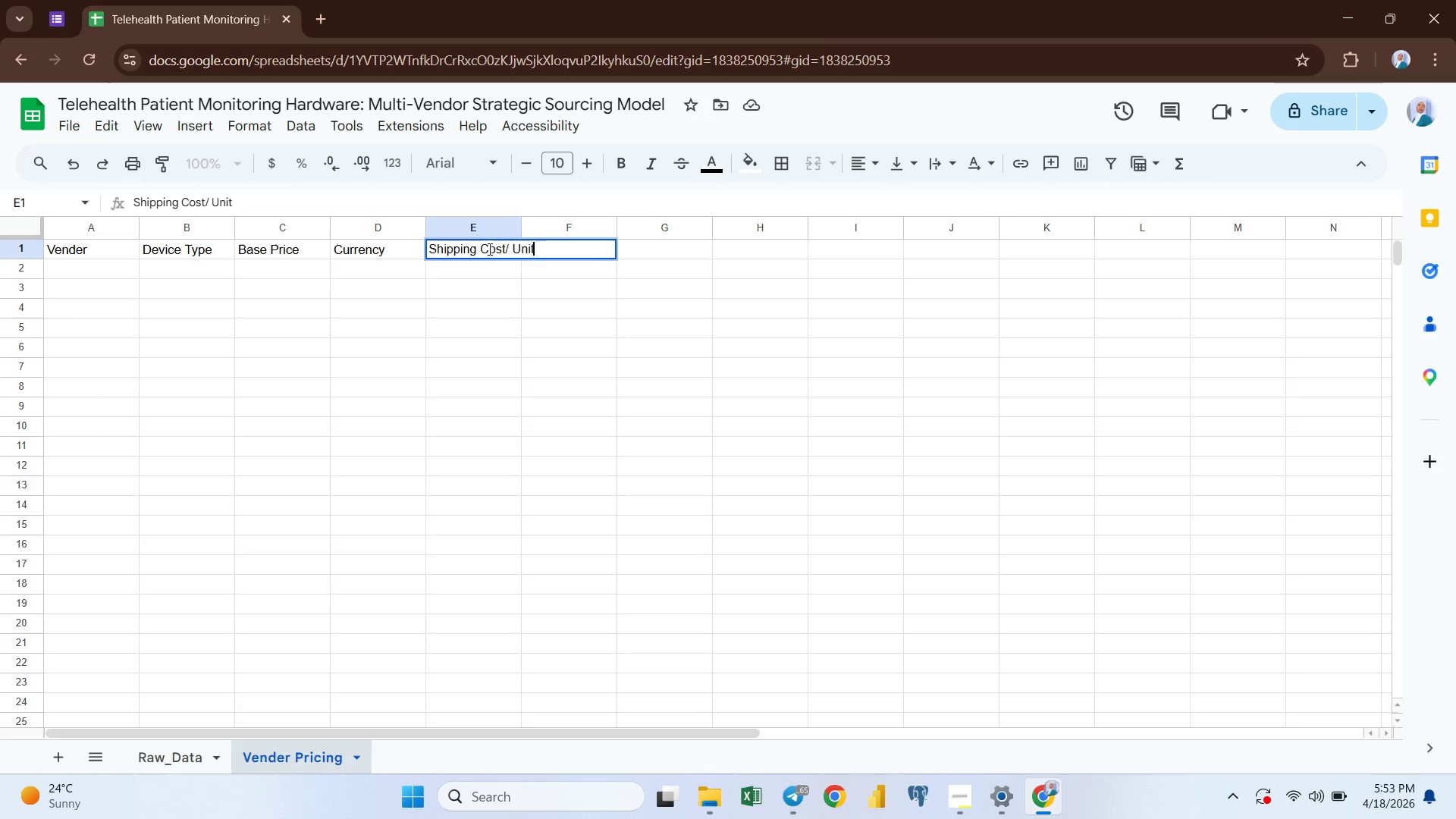 
key(ArrowRight)
 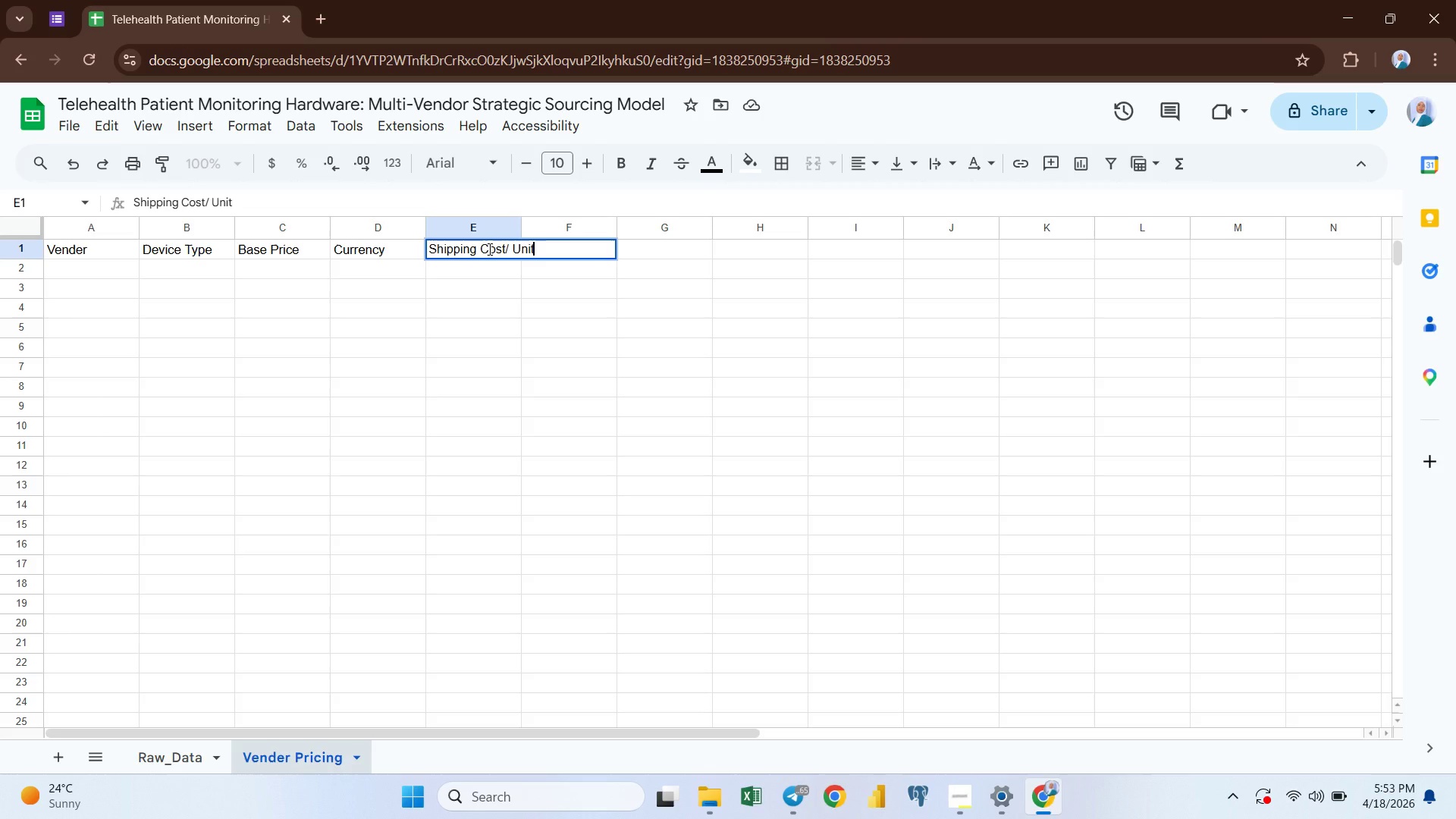 
key(Enter)
 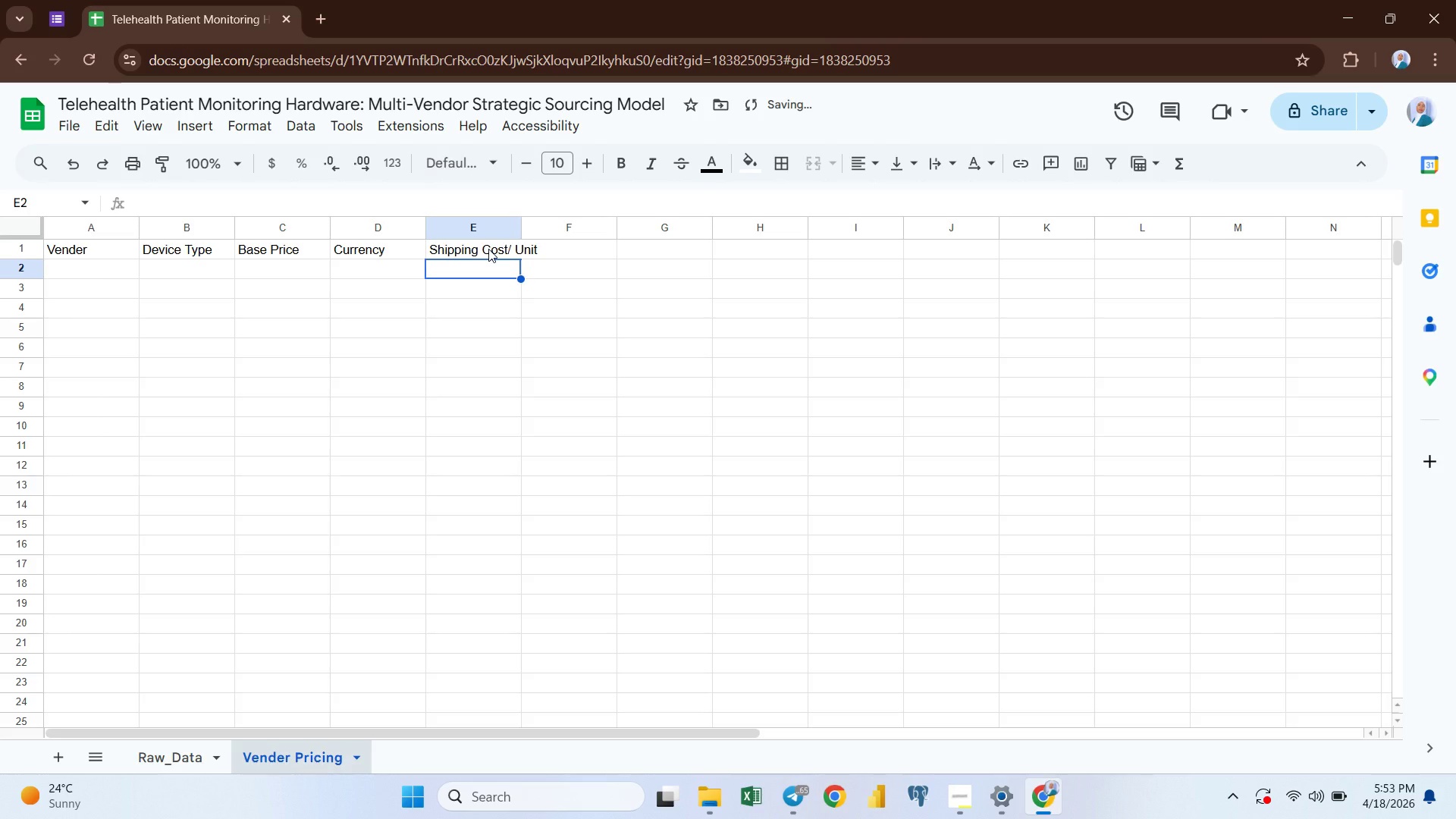 
key(ArrowUp)
 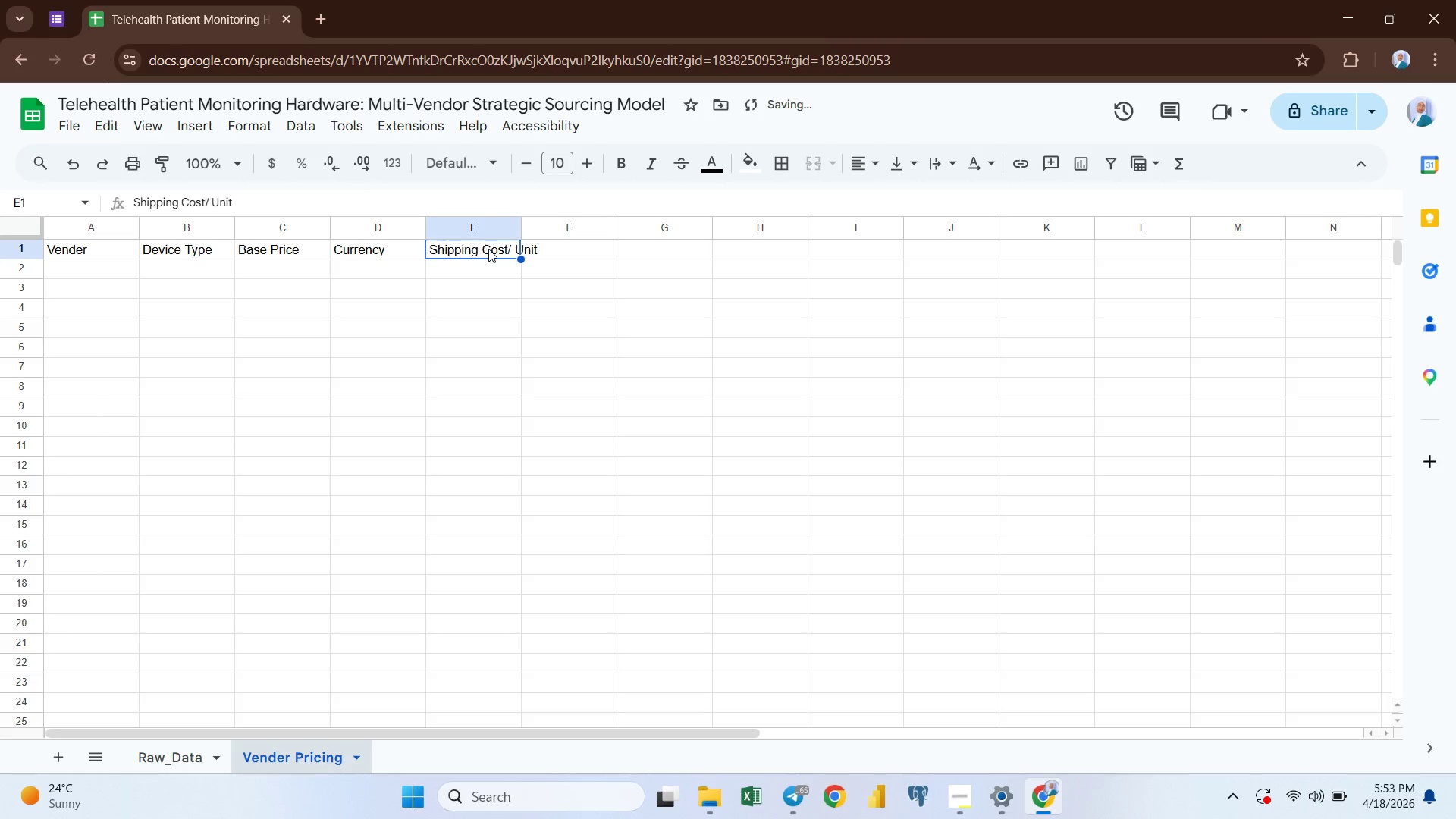 
key(ArrowRight)
 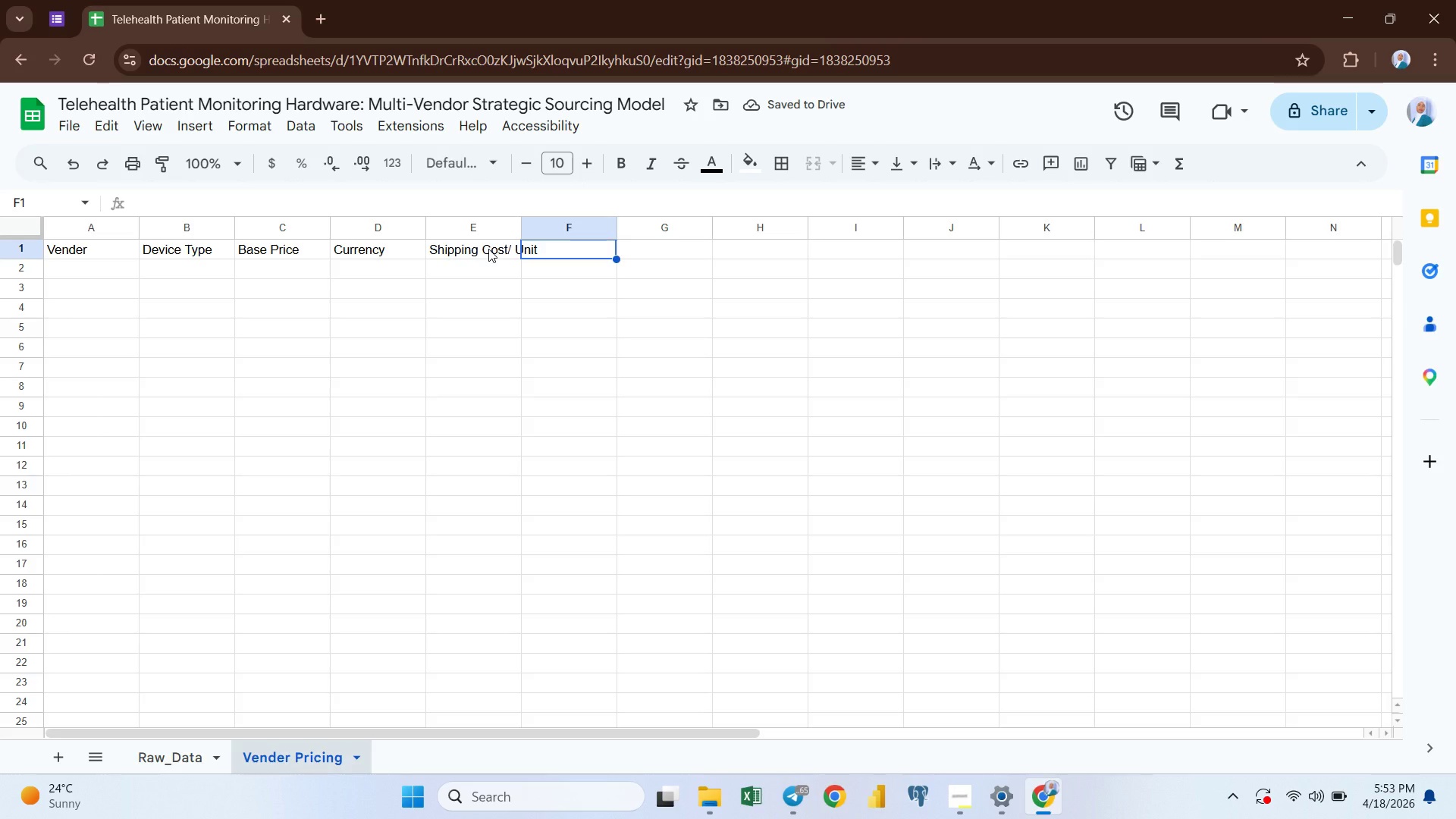 
type(Import Duty&)
key(Backspace)
type(%)
 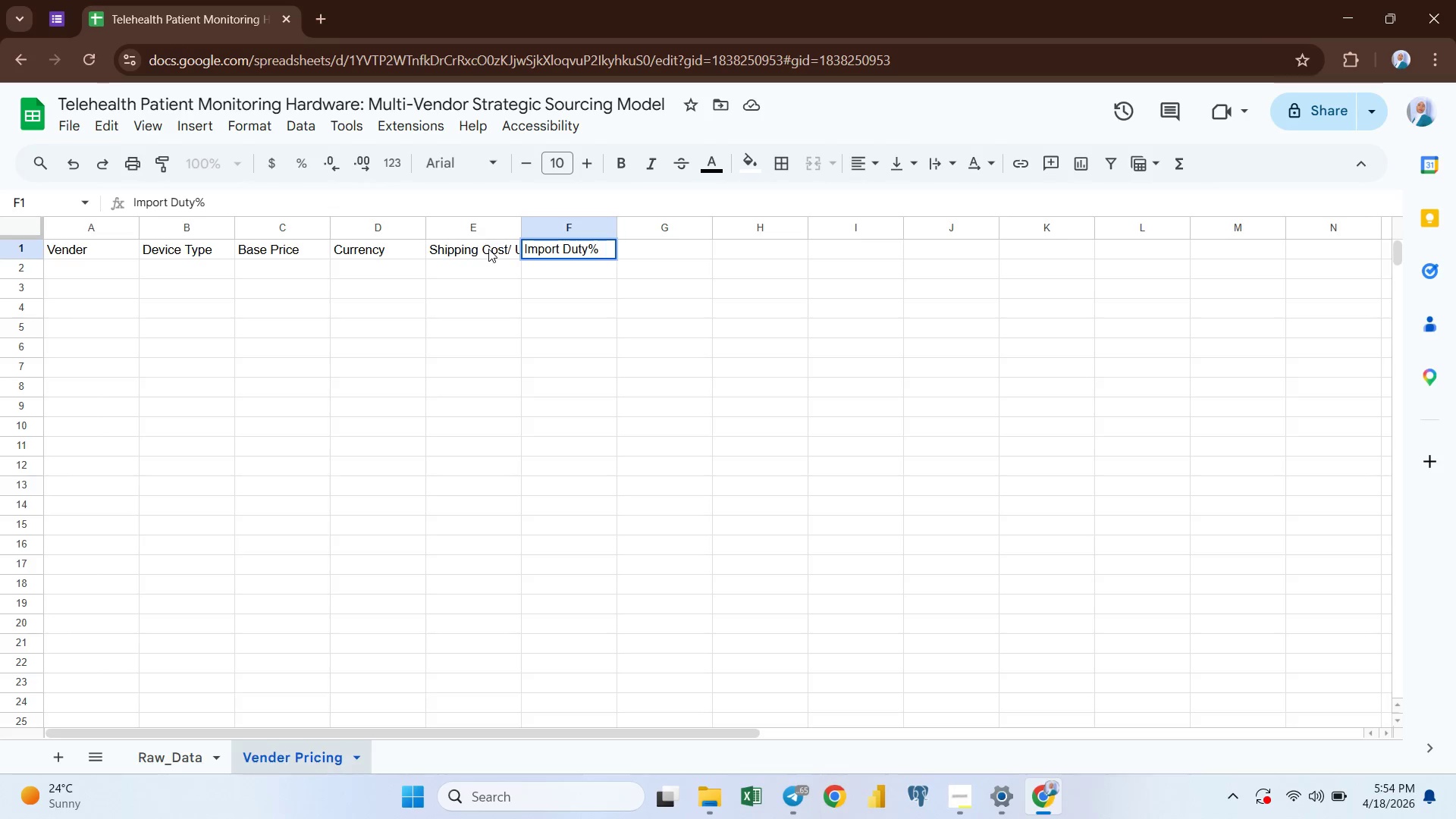 
key(ArrowLeft)
 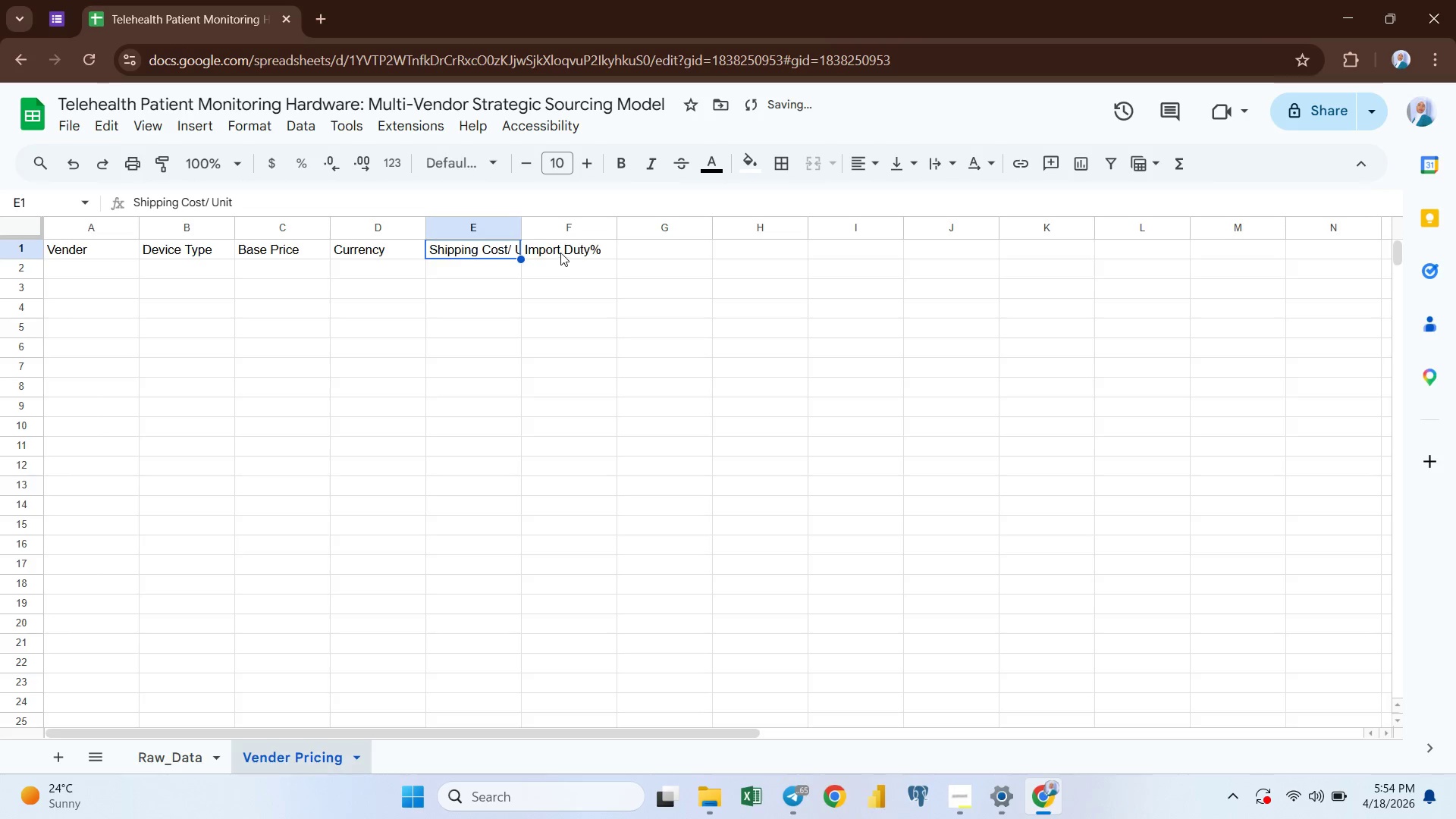 
double_click([561, 253])
 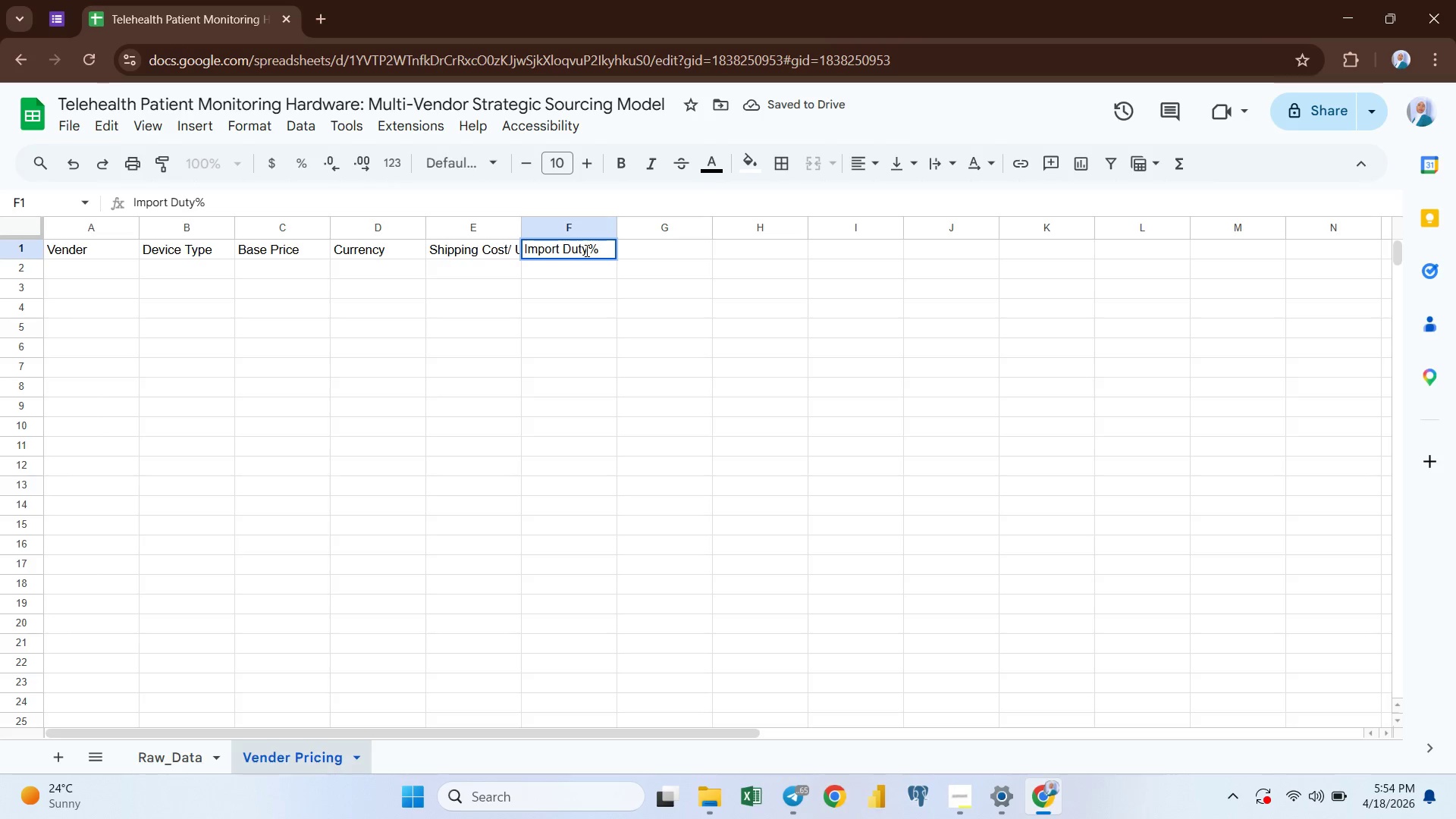 
left_click([587, 250])
 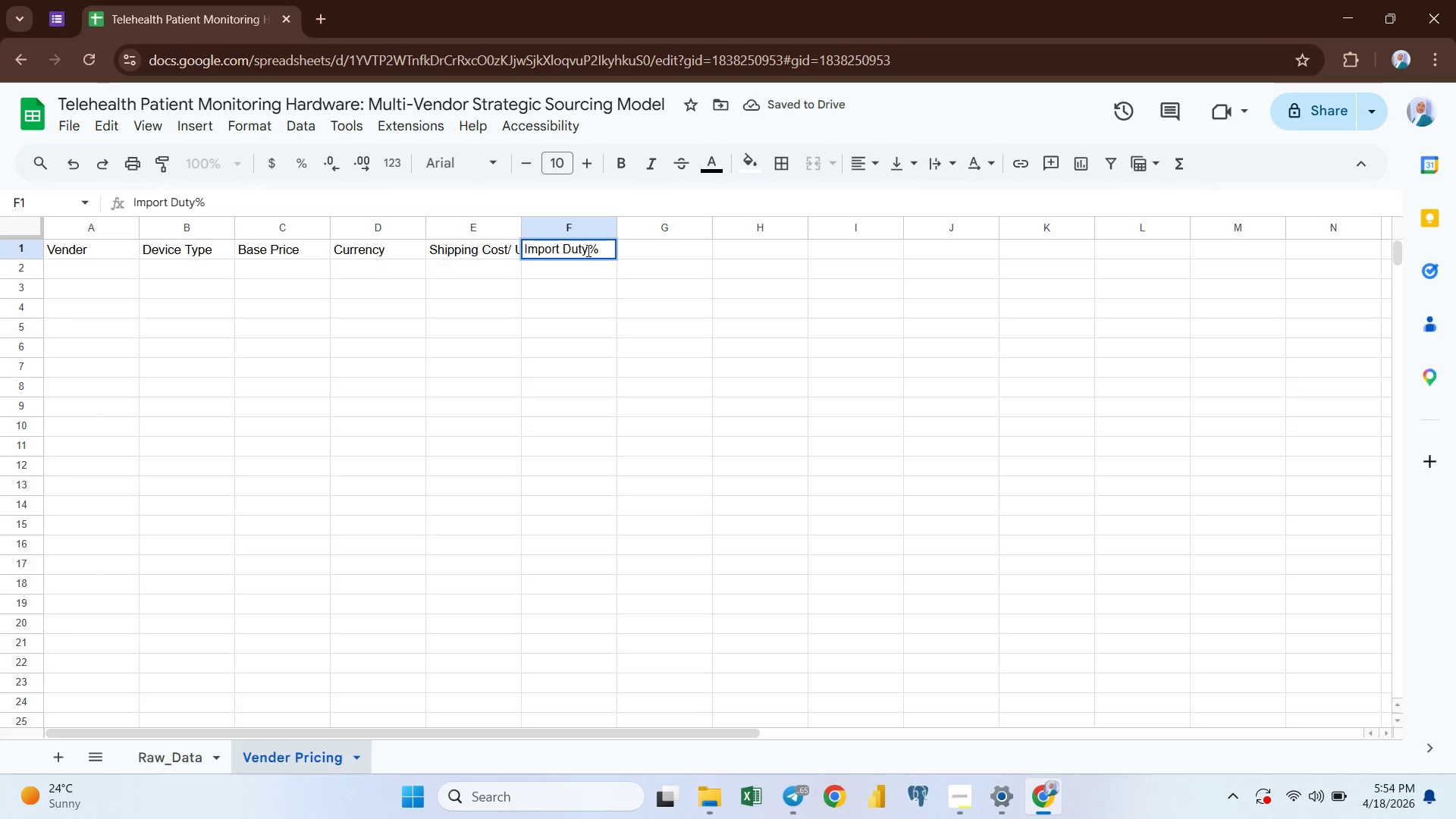 
key(Space)
 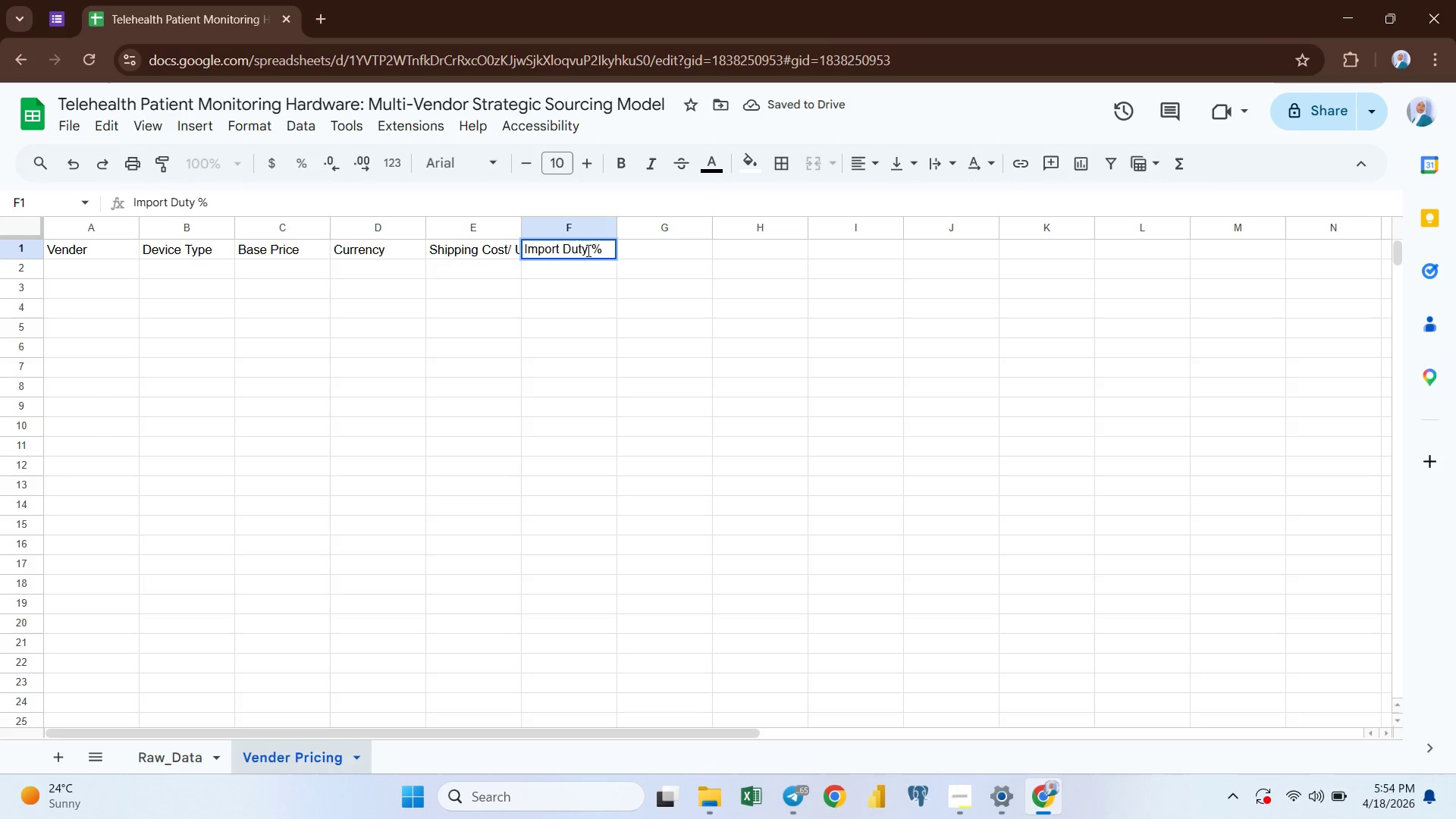 
key(Enter)
 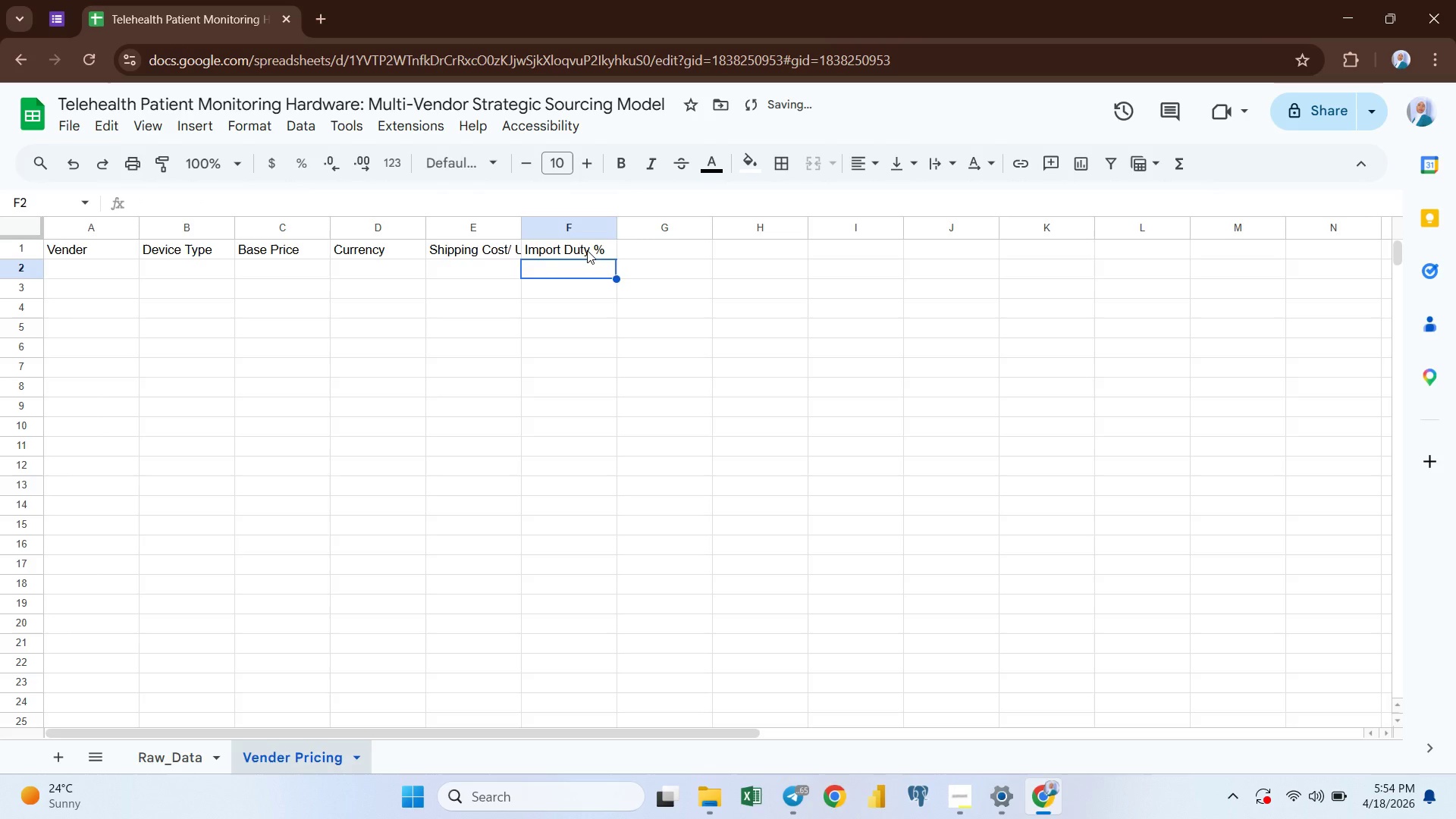 
key(ArrowUp)
 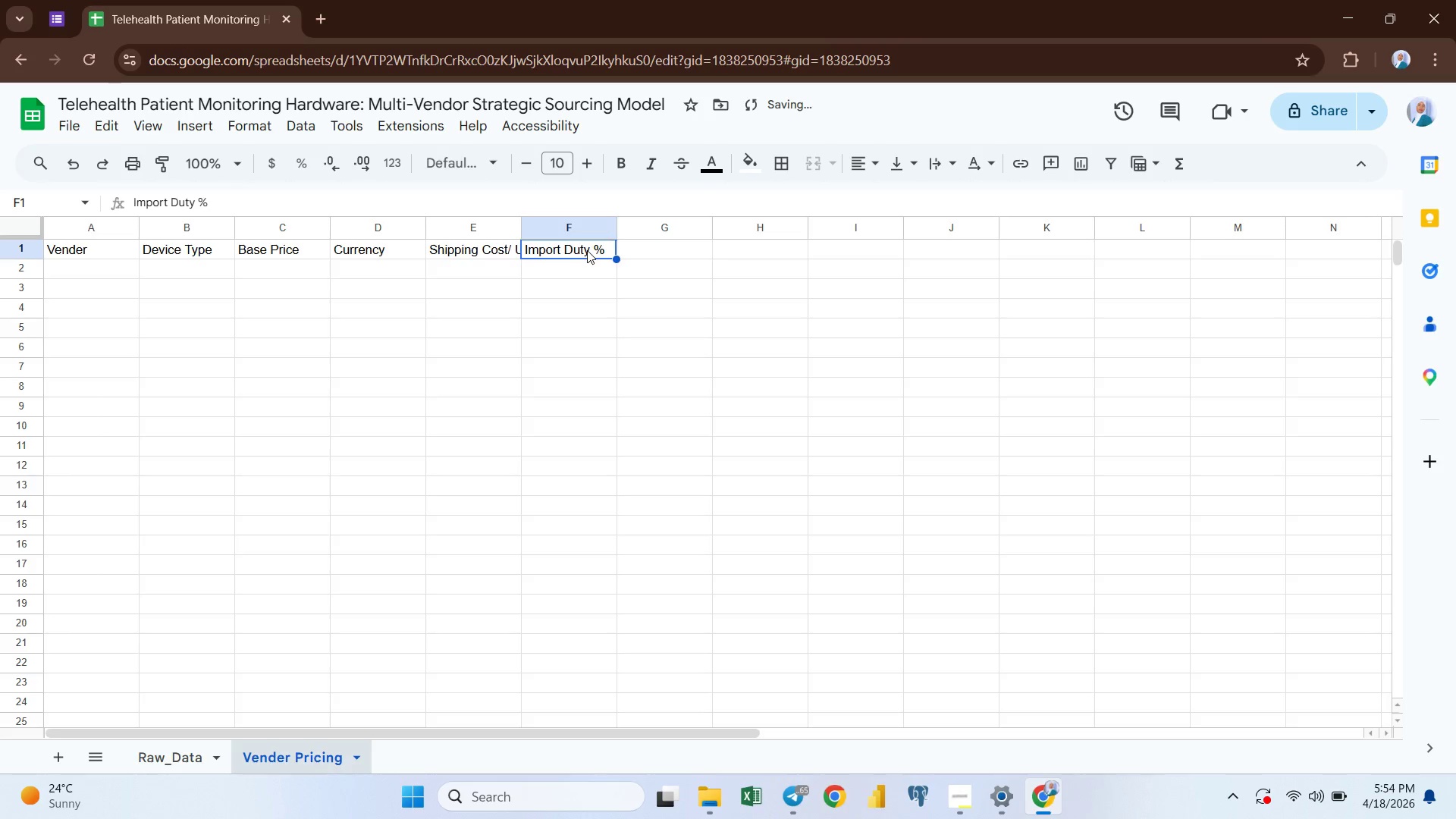 
key(ArrowRight)
 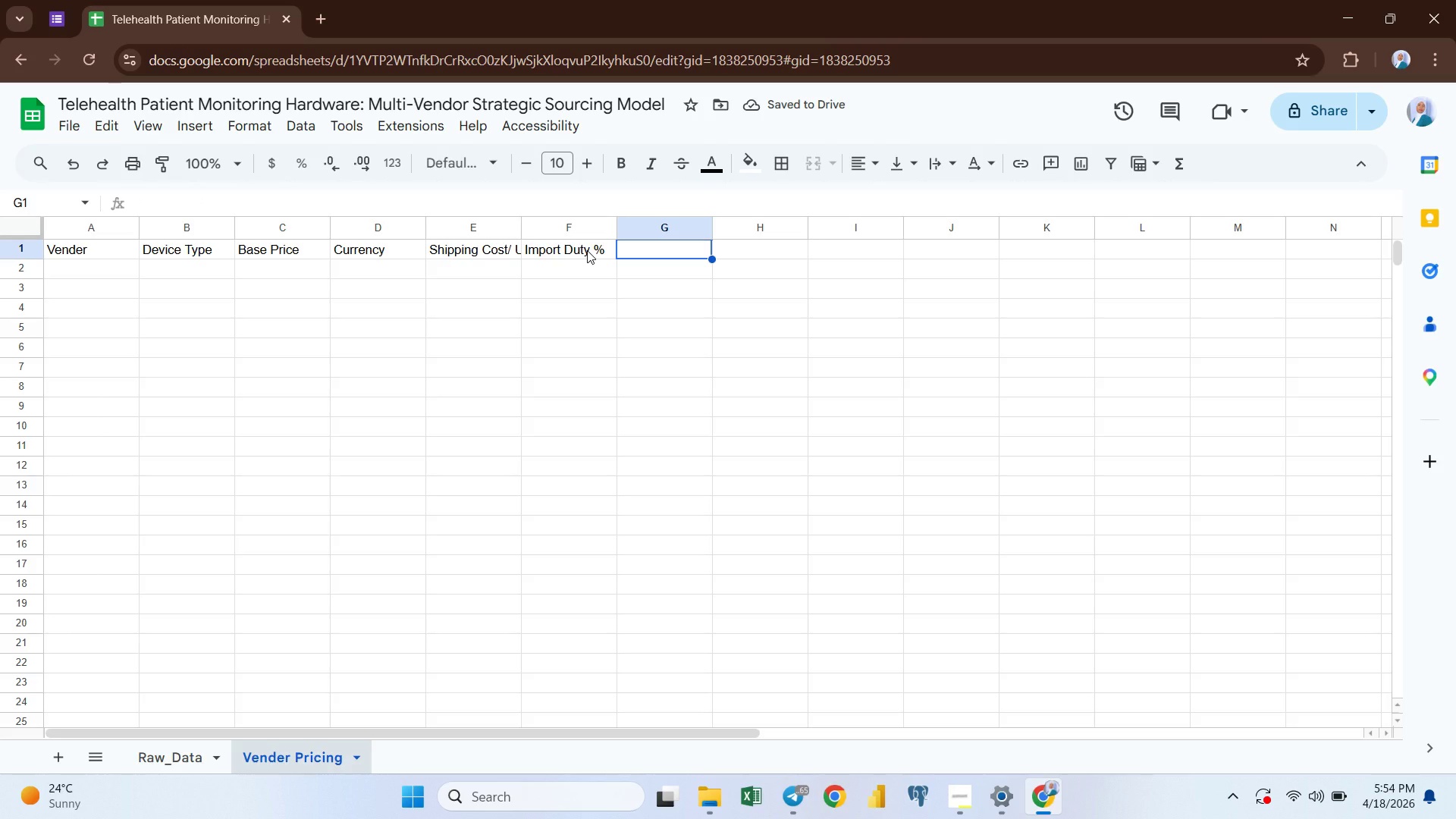 
type(Discound)
key(Backspace)
type(t Tier 1 ()_)
key(Backspace)
key(Backspace)
 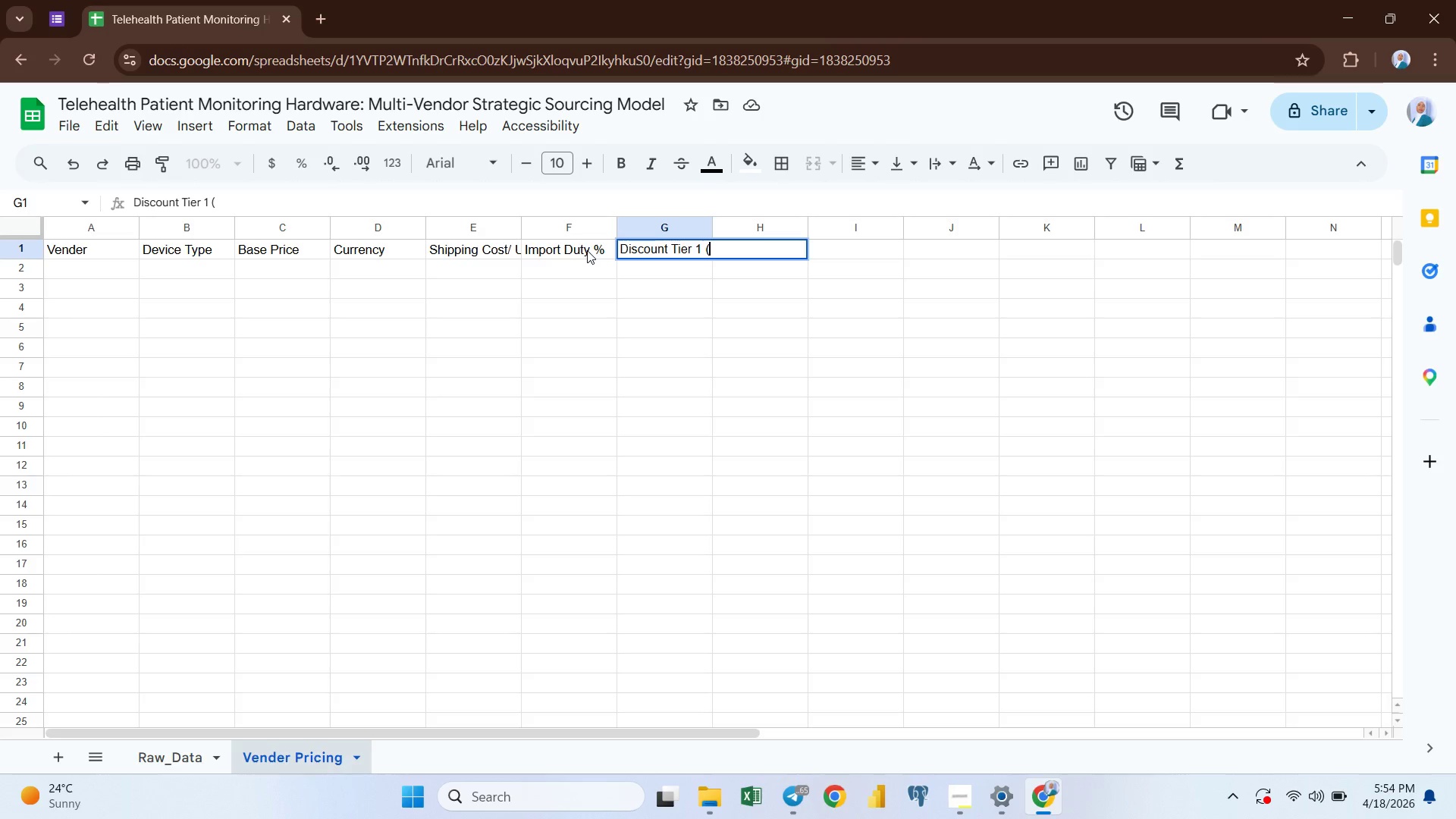 
wait(5.44)
 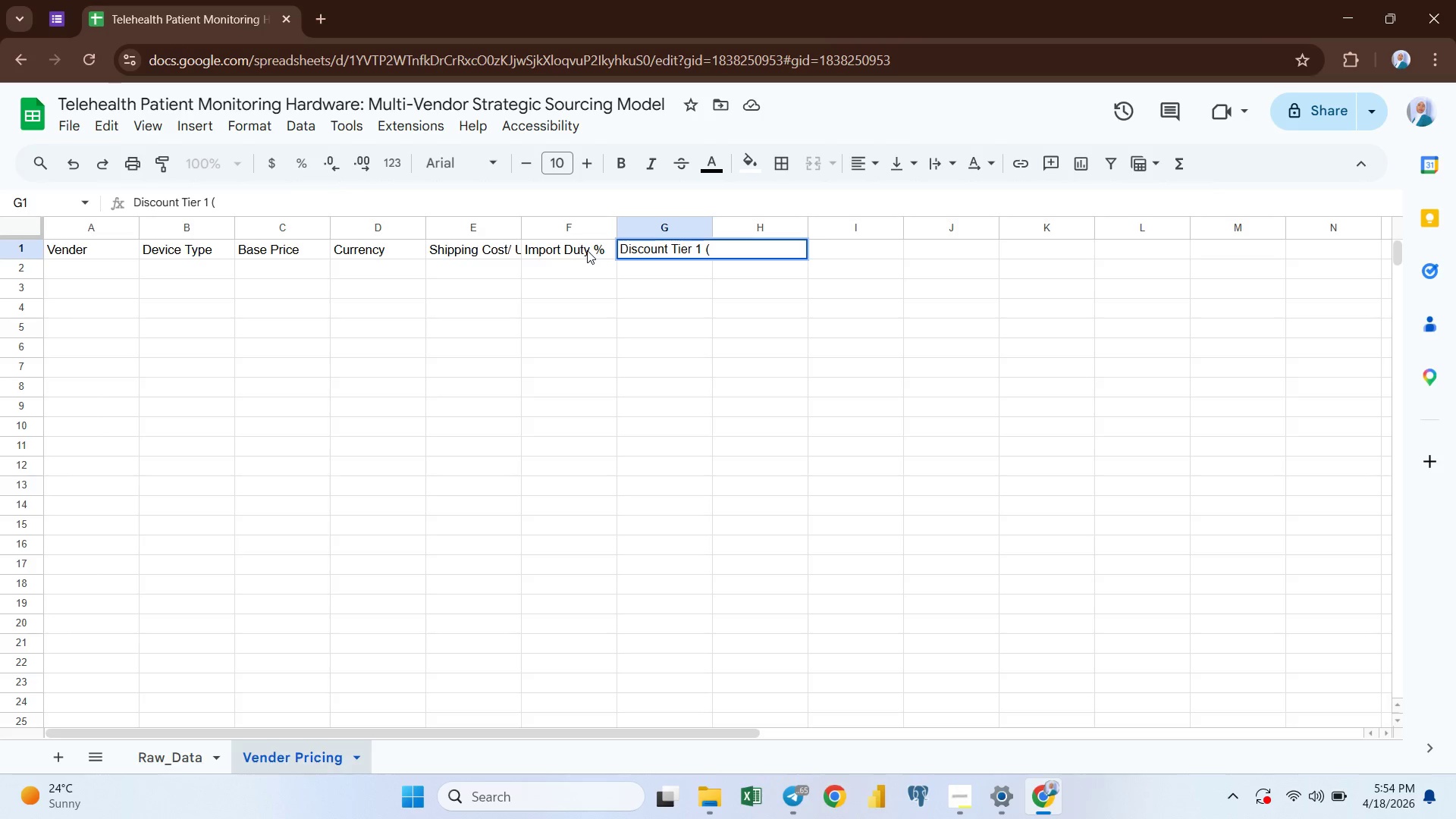 
hold_key(key=ShiftRight, duration=0.75)
 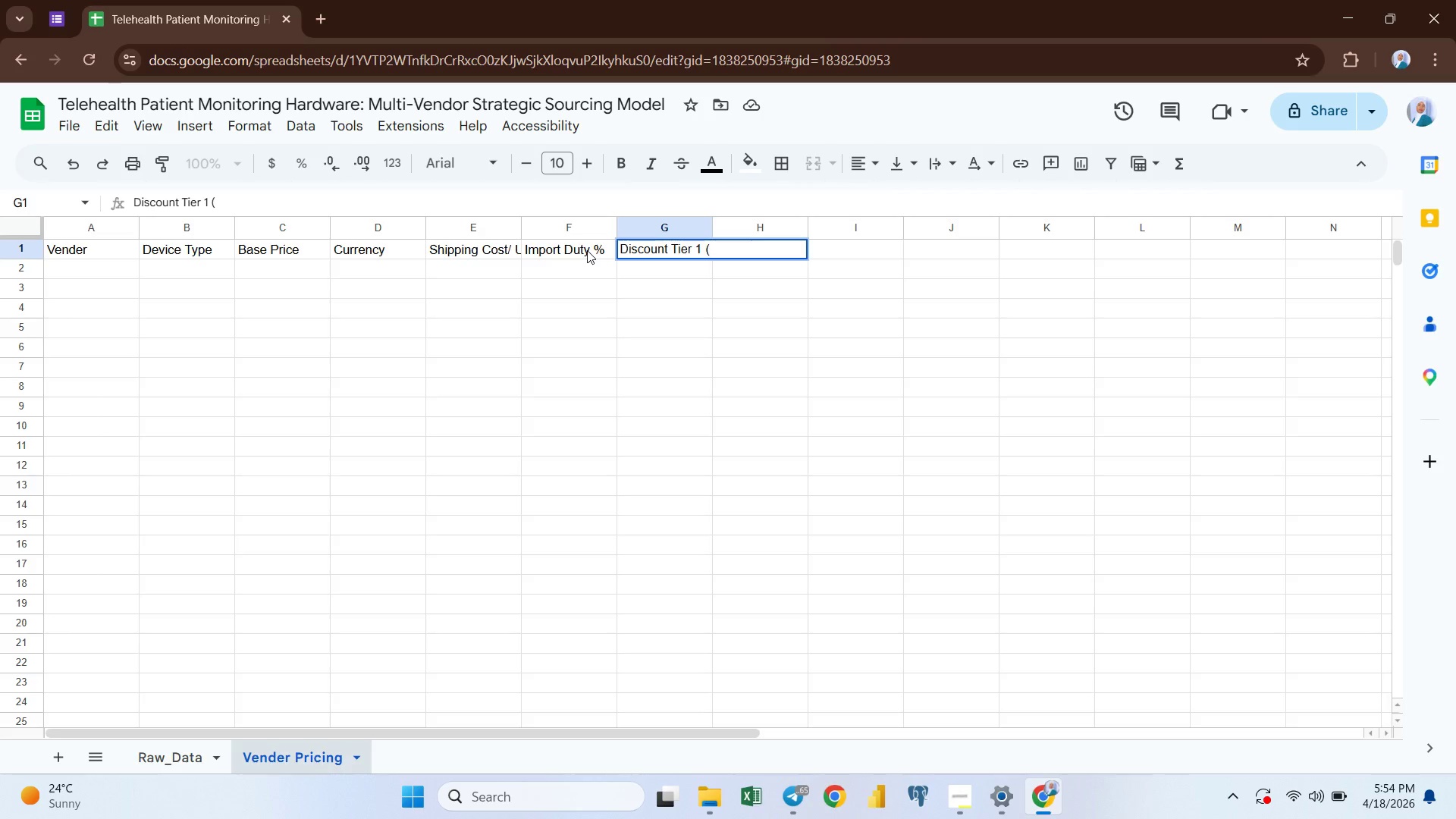 
wait(5.05)
 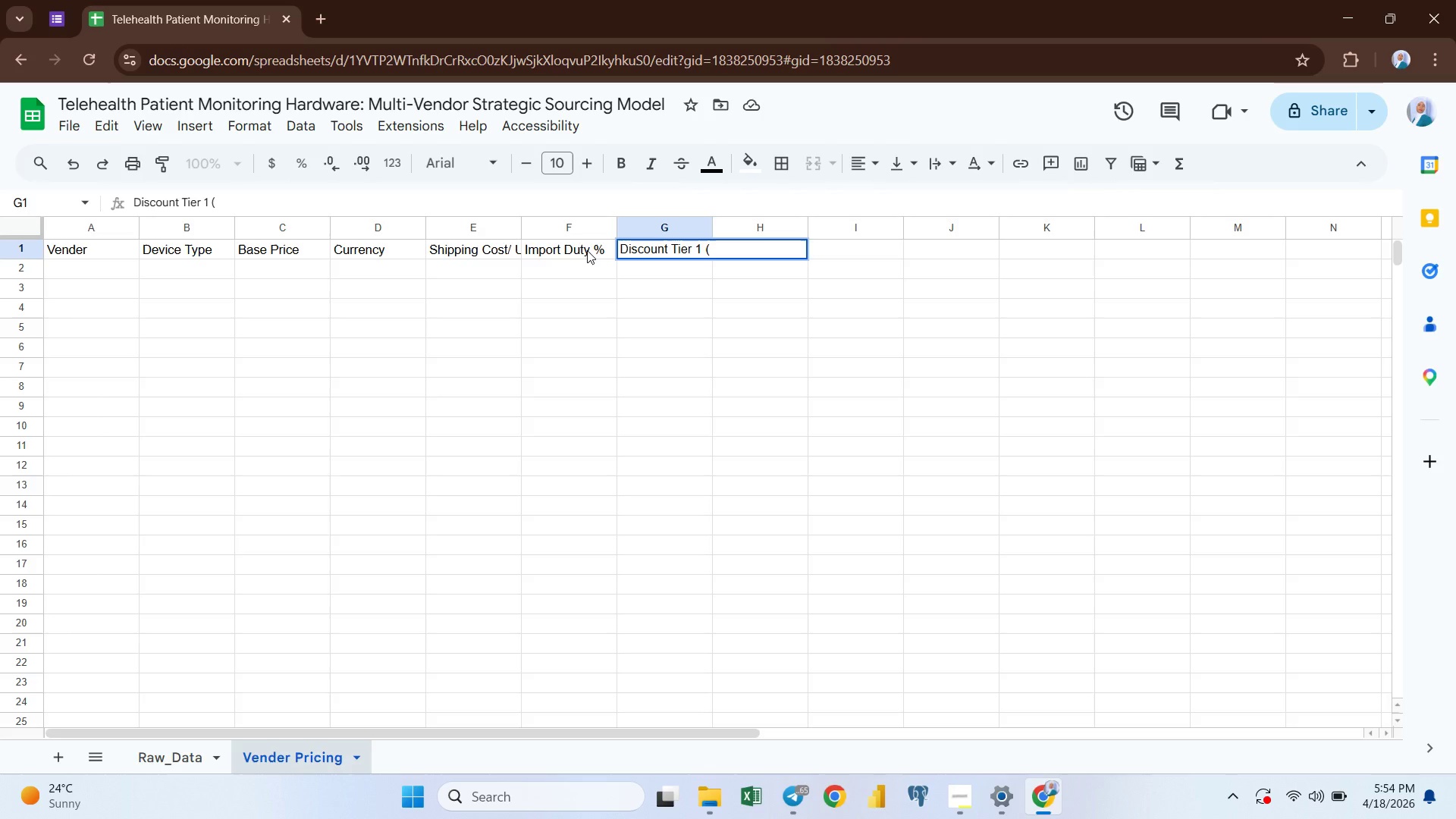 
key(Shift+Period)
 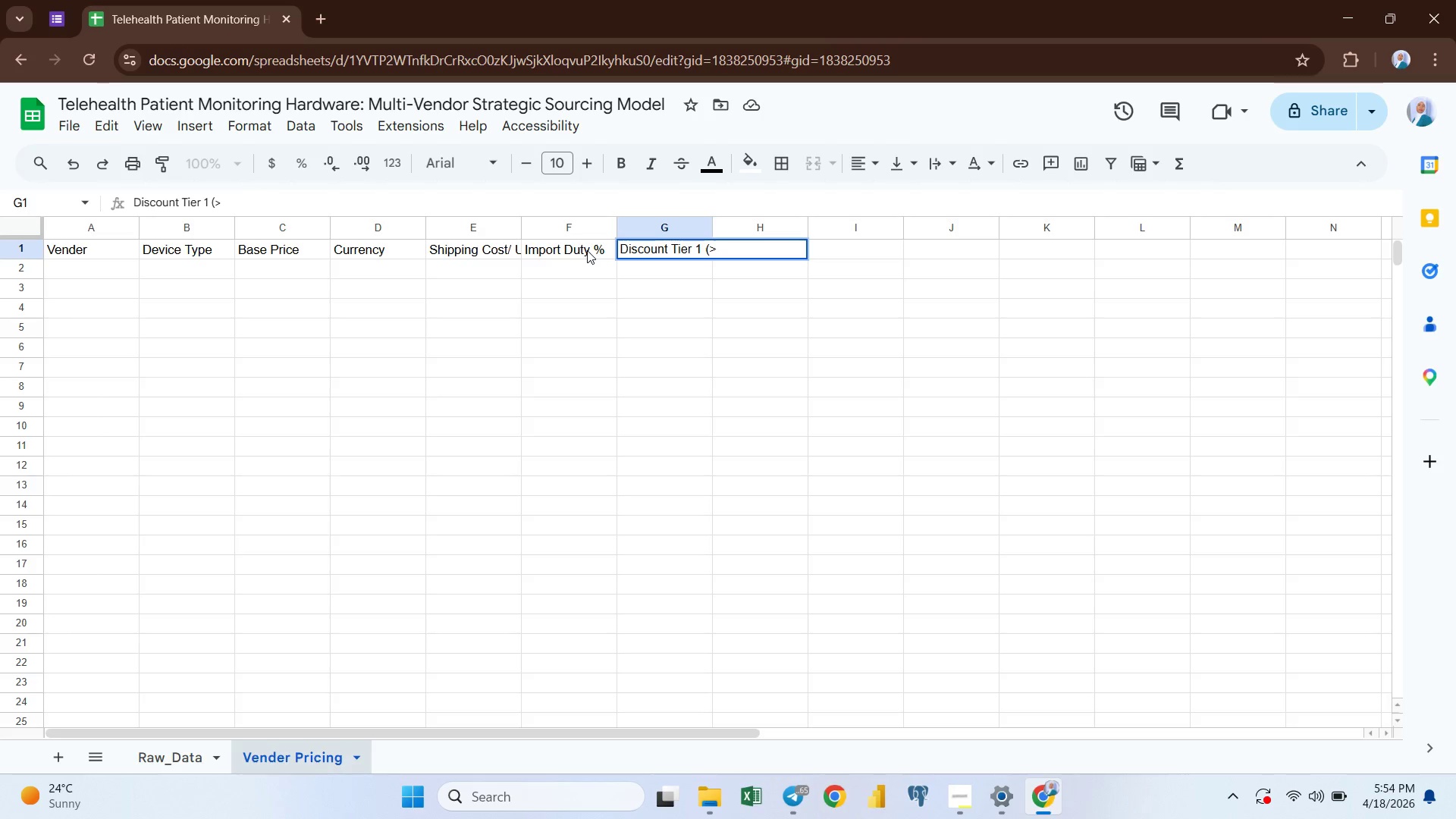 
key(Shift+Equal)
 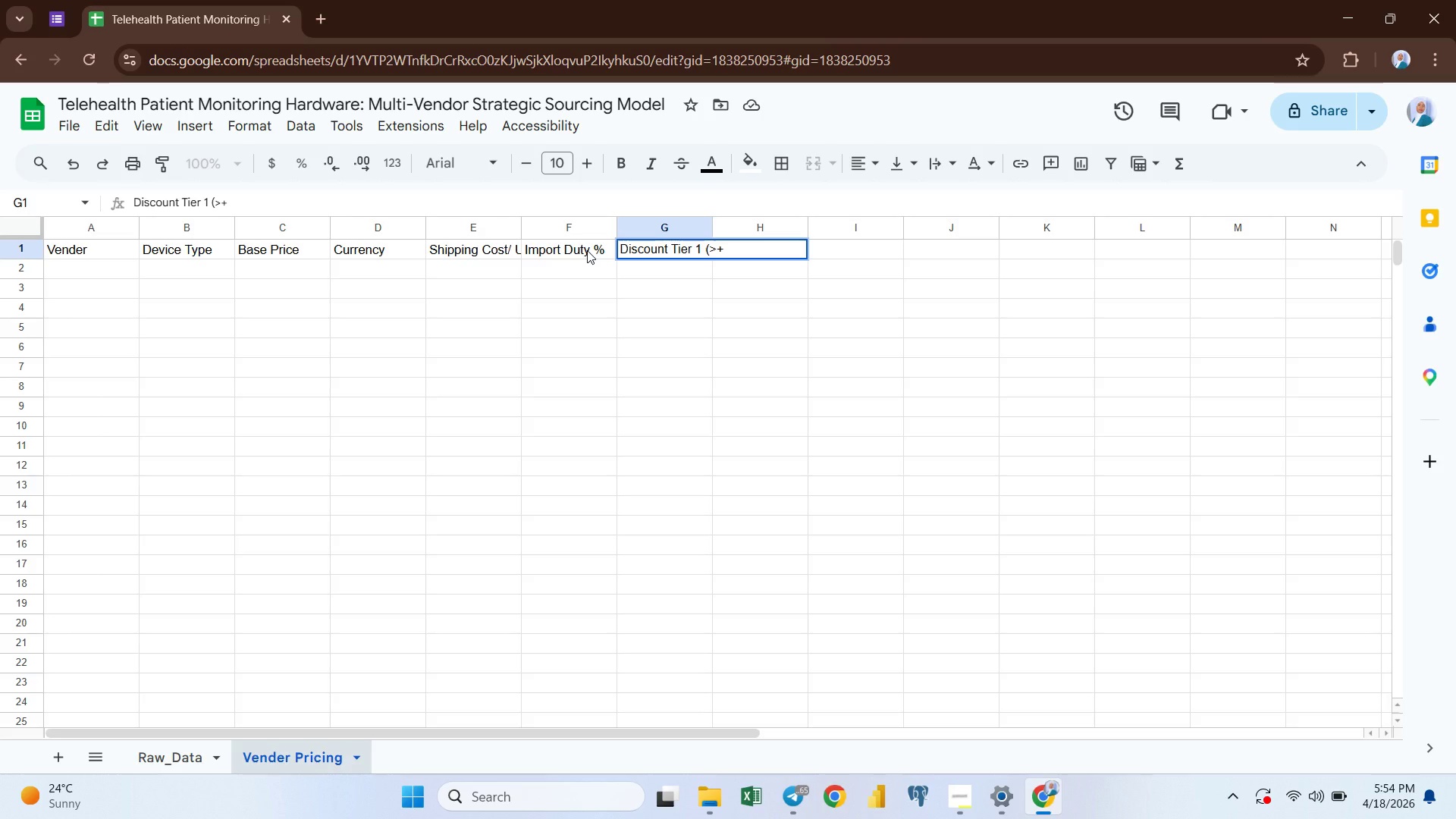 
key(Backspace)
 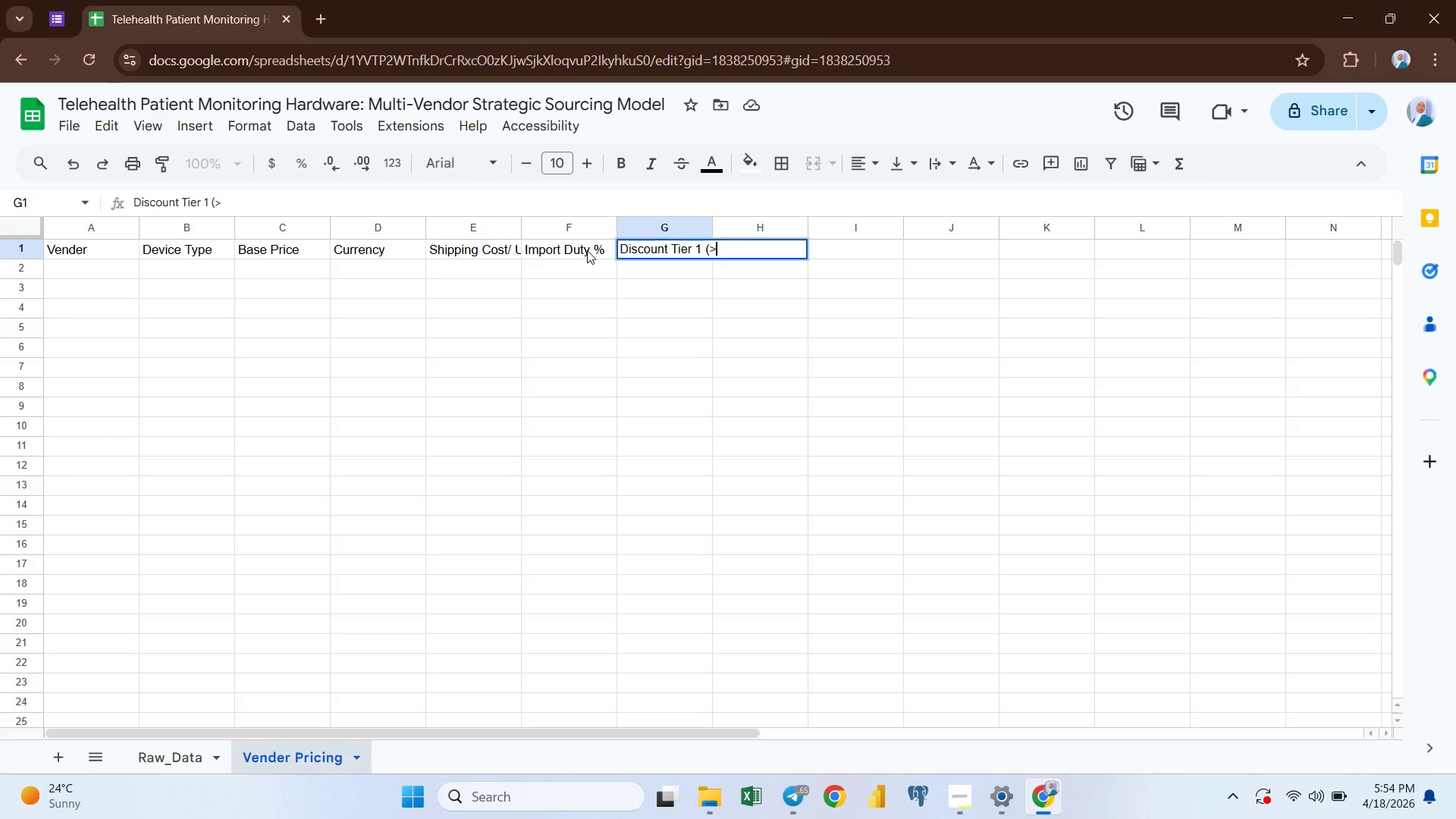 
key(Equal)
 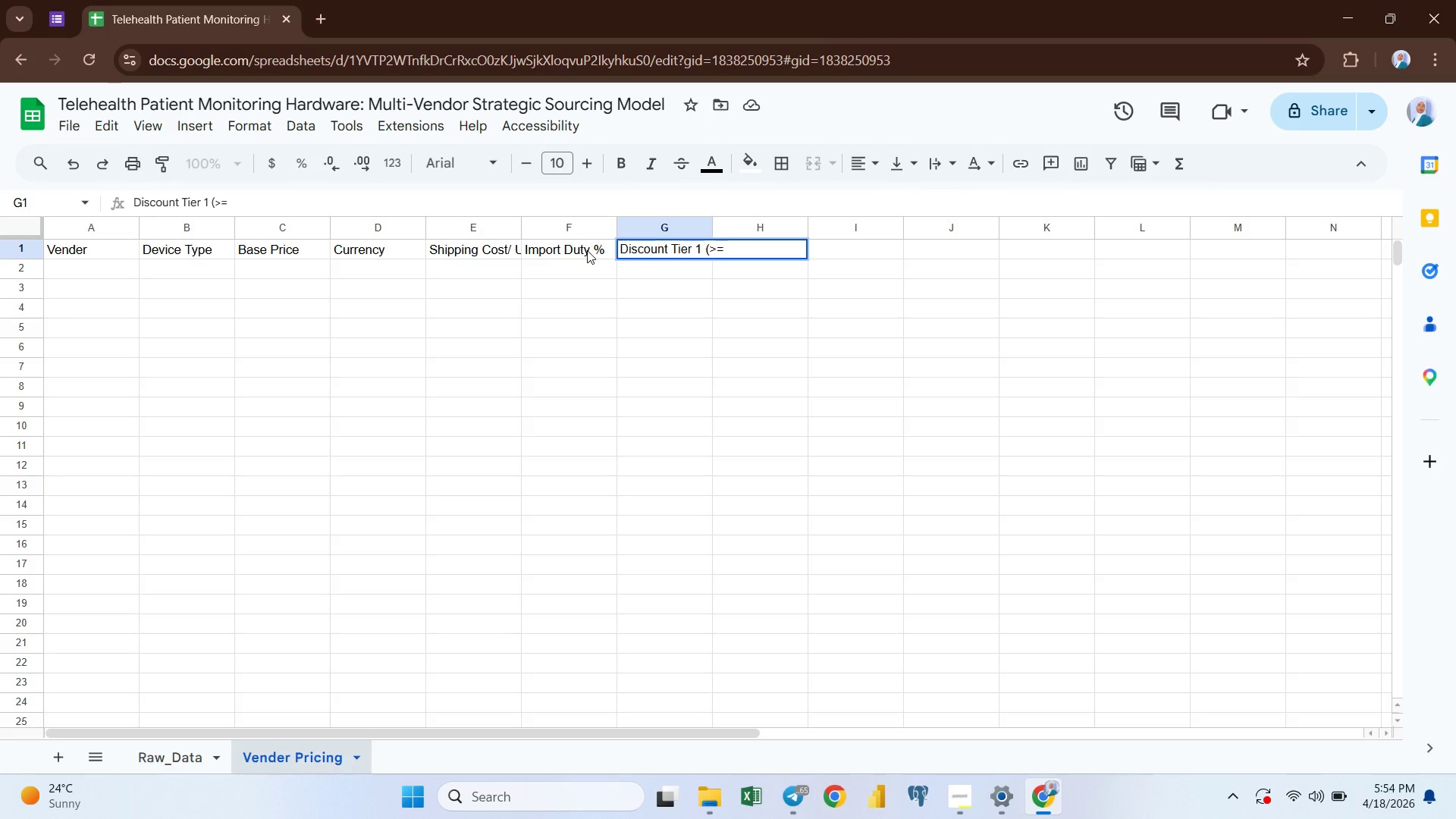 
type(500)
 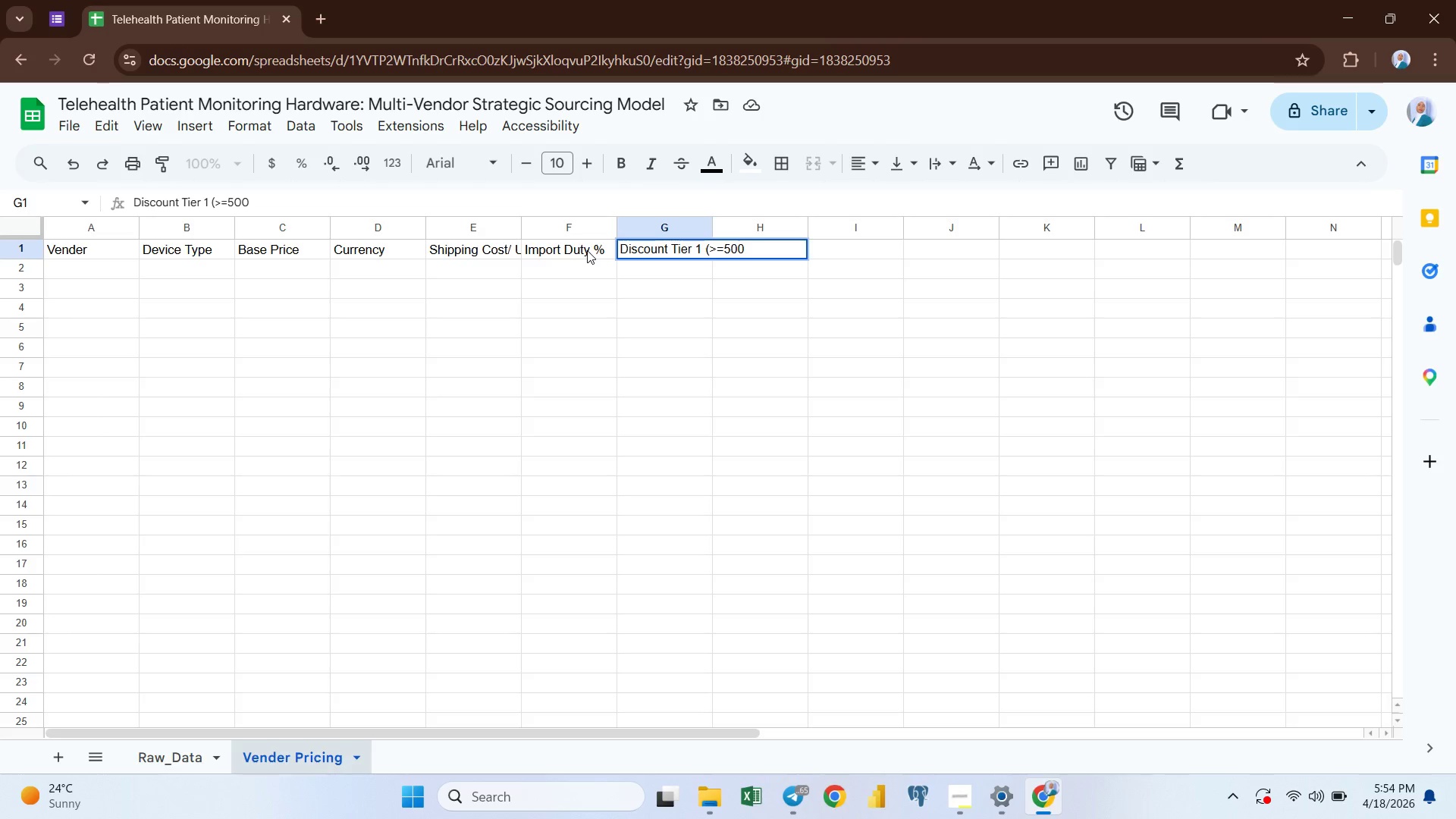 
key(ArrowRight)
 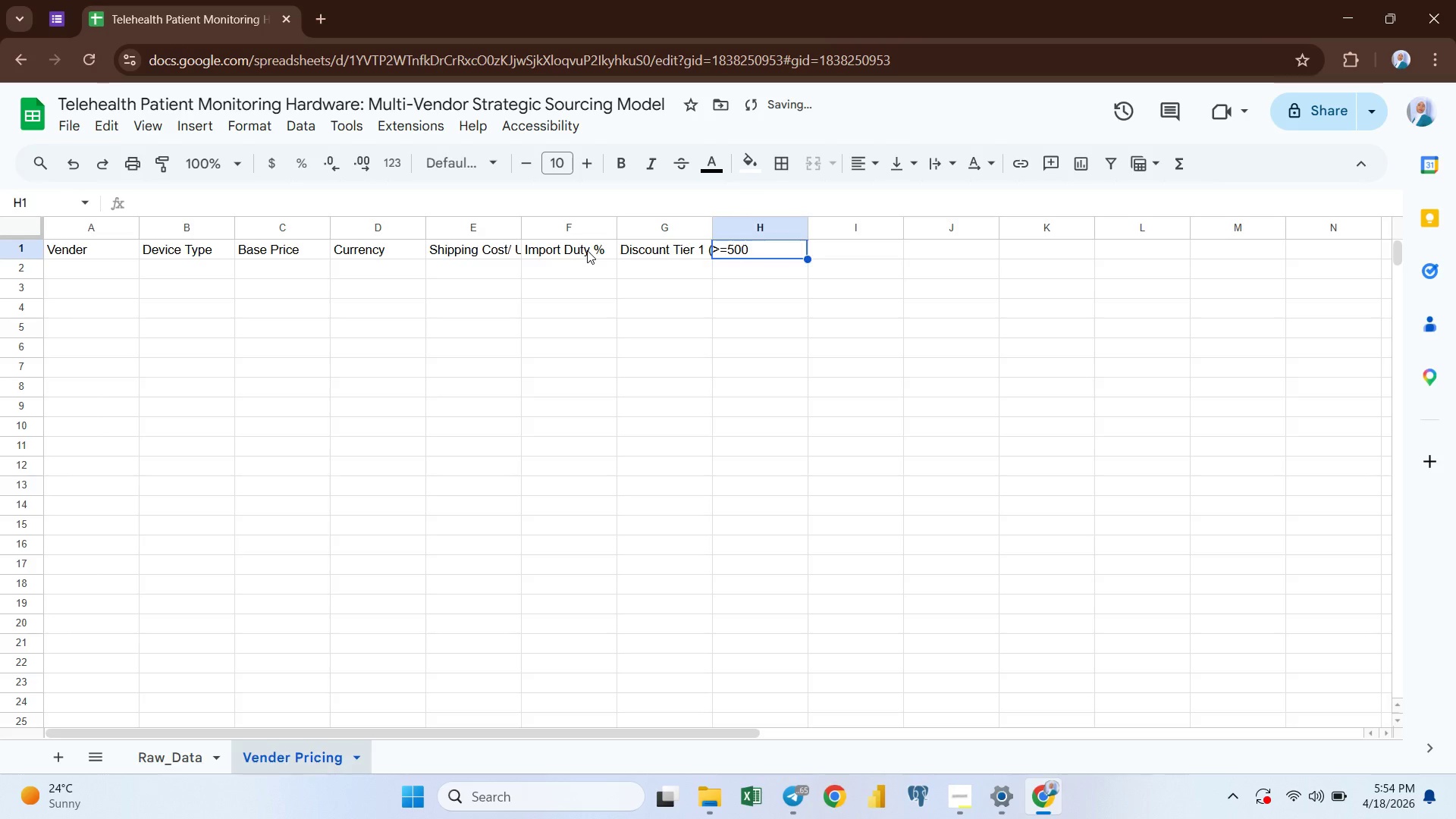 
key(ArrowRight)
 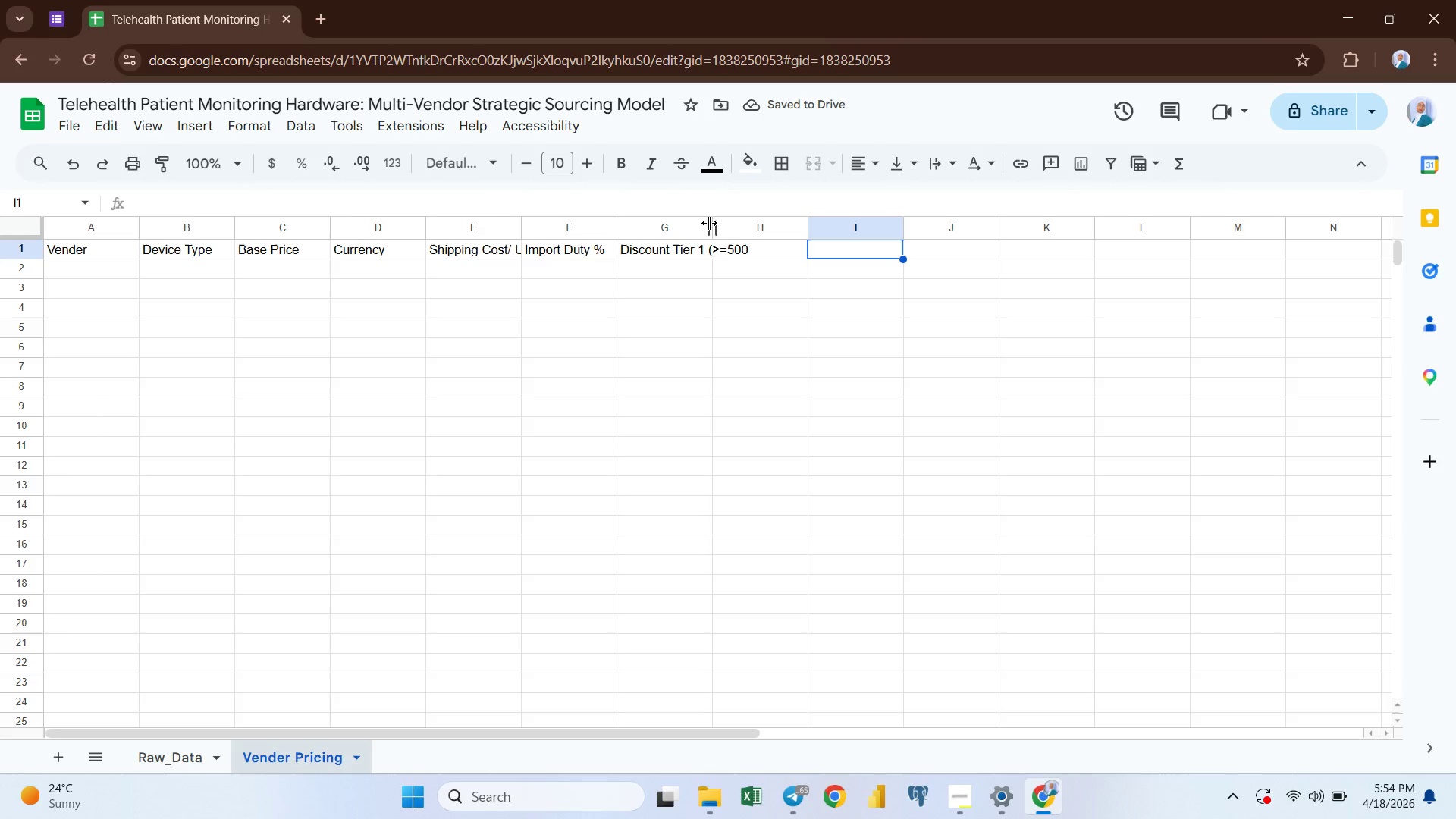 
double_click([713, 226])
 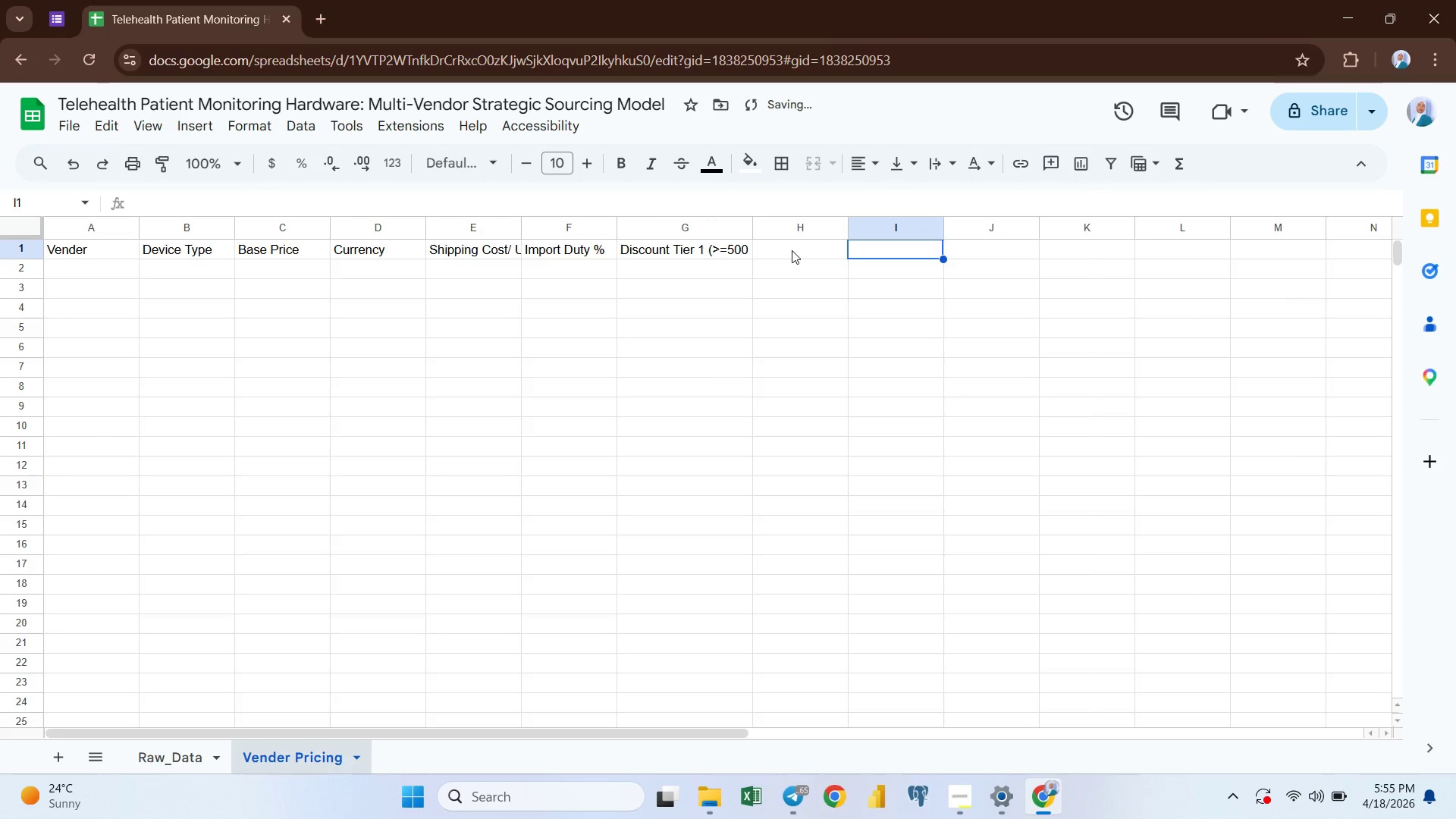 
left_click([792, 250])
 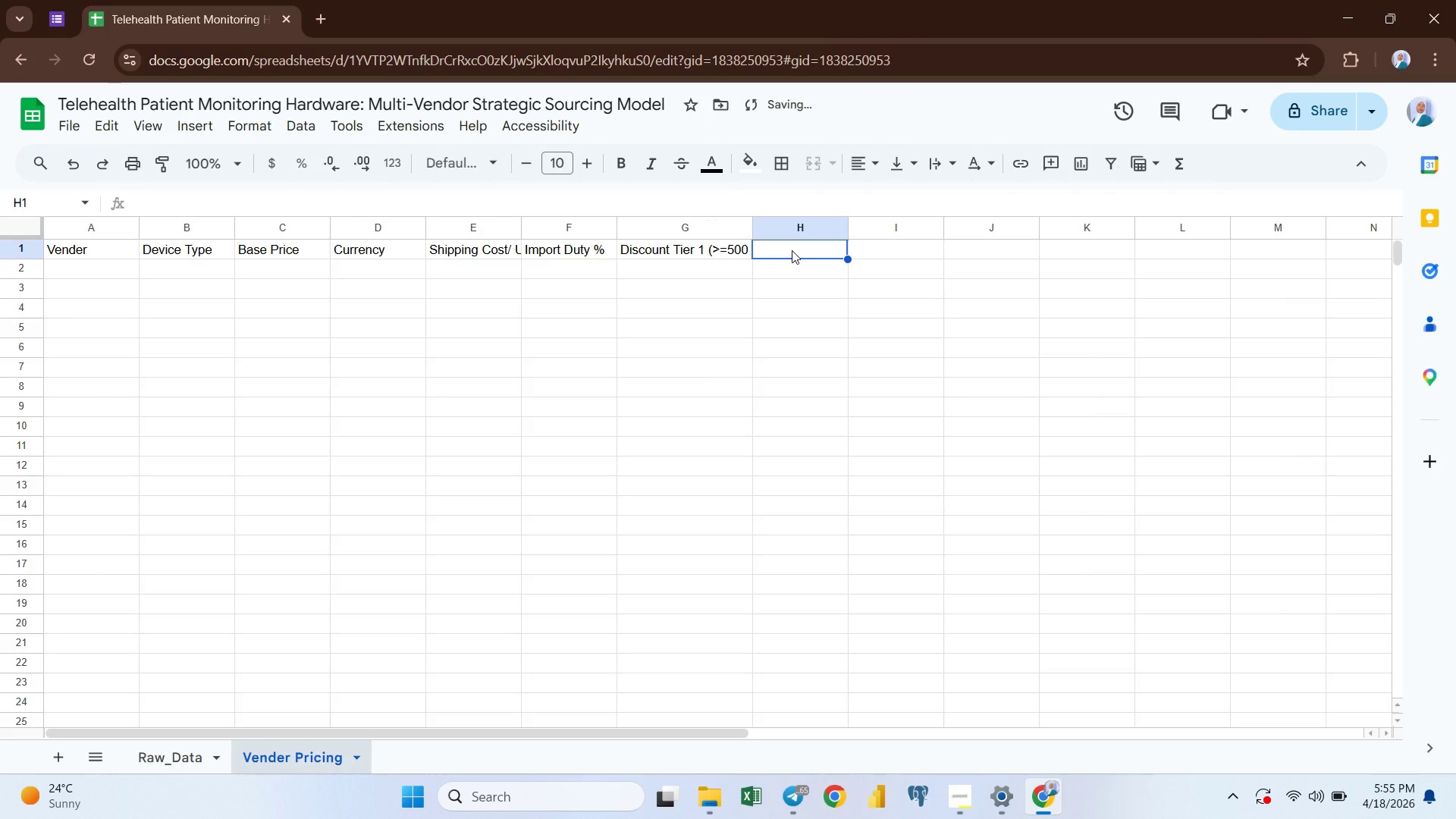 
type(Discount)
 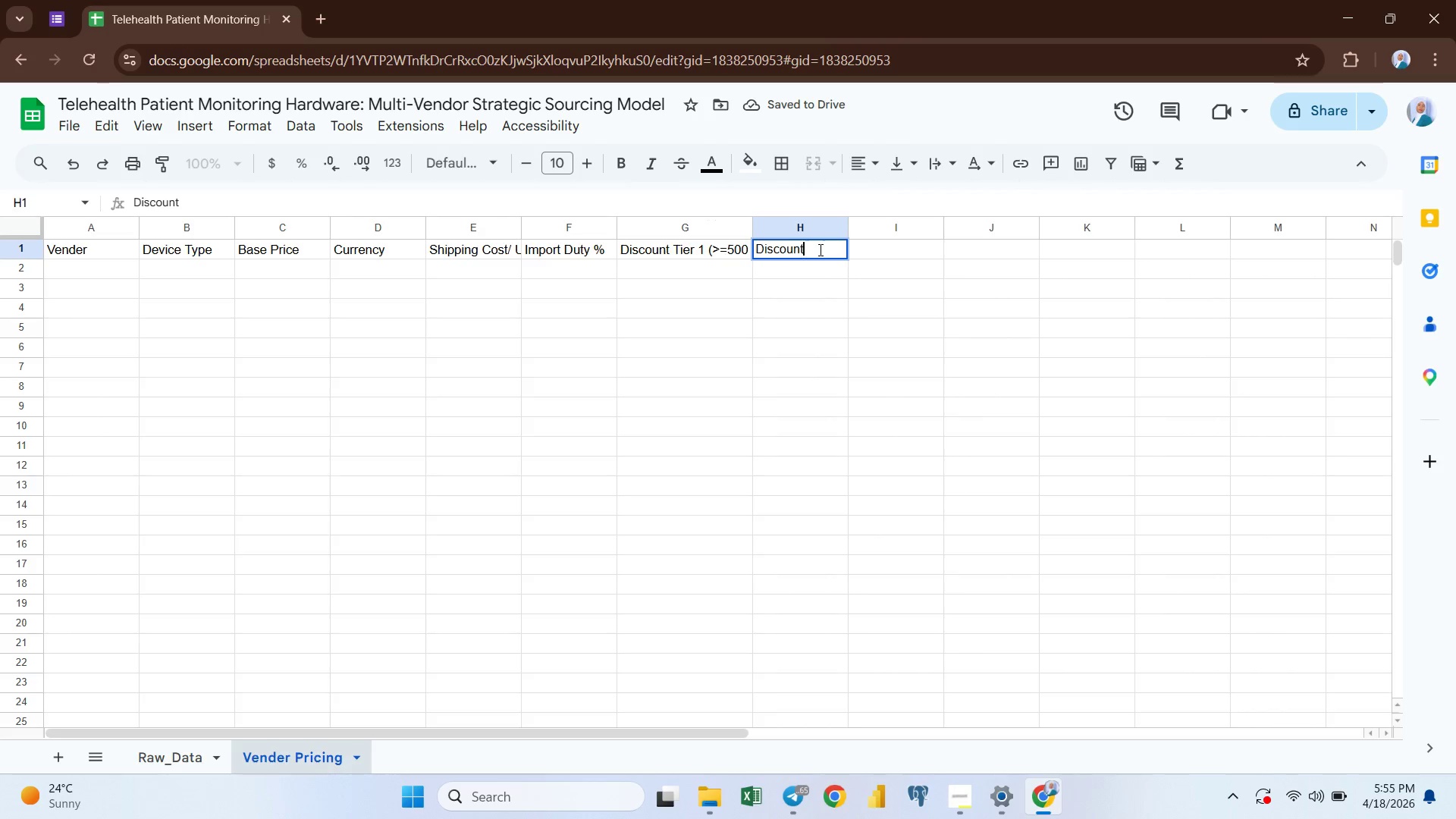 
type( Tier 2 (>+)
key(Backspace)
type(=)
 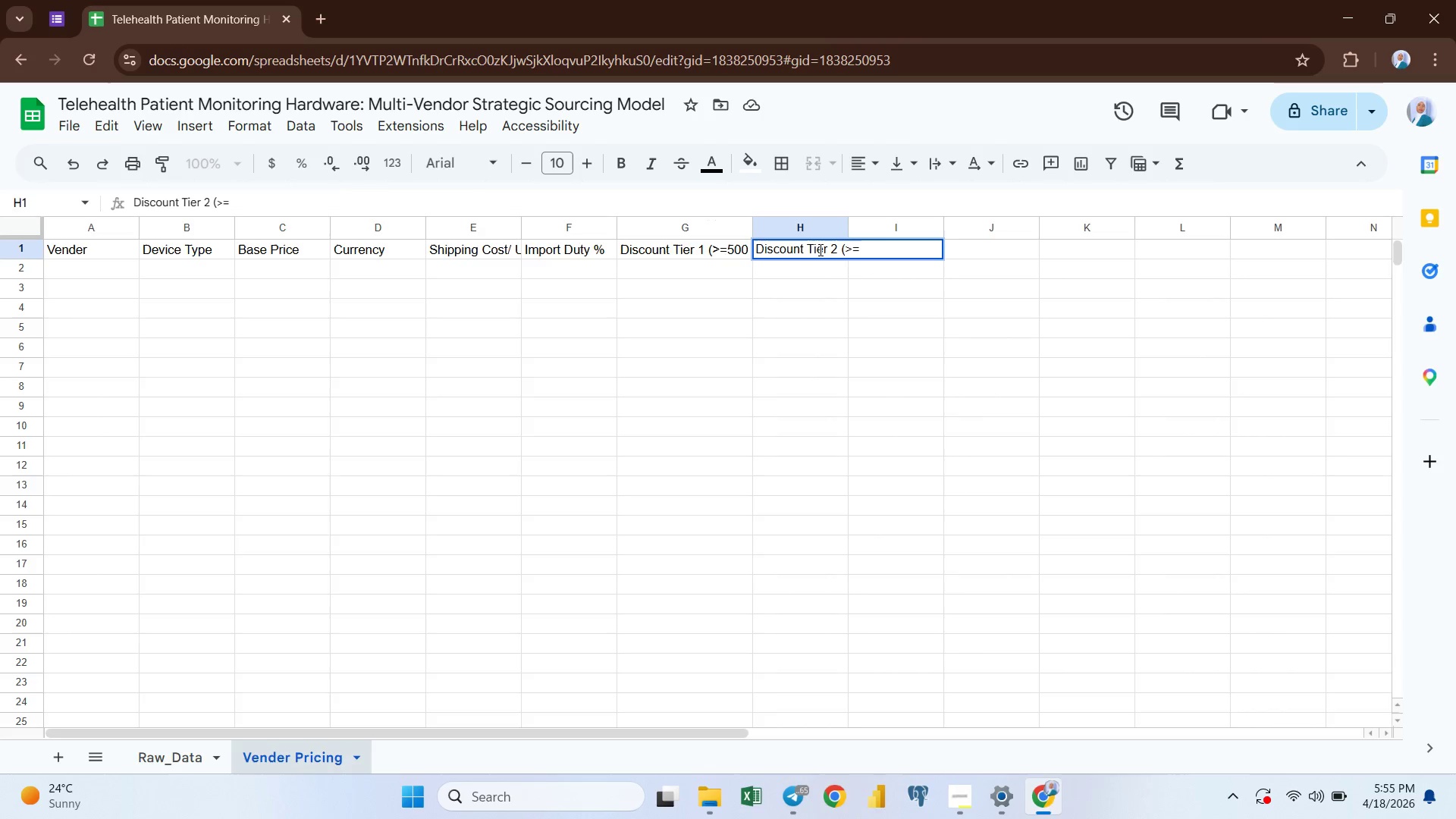 
type(1000)
 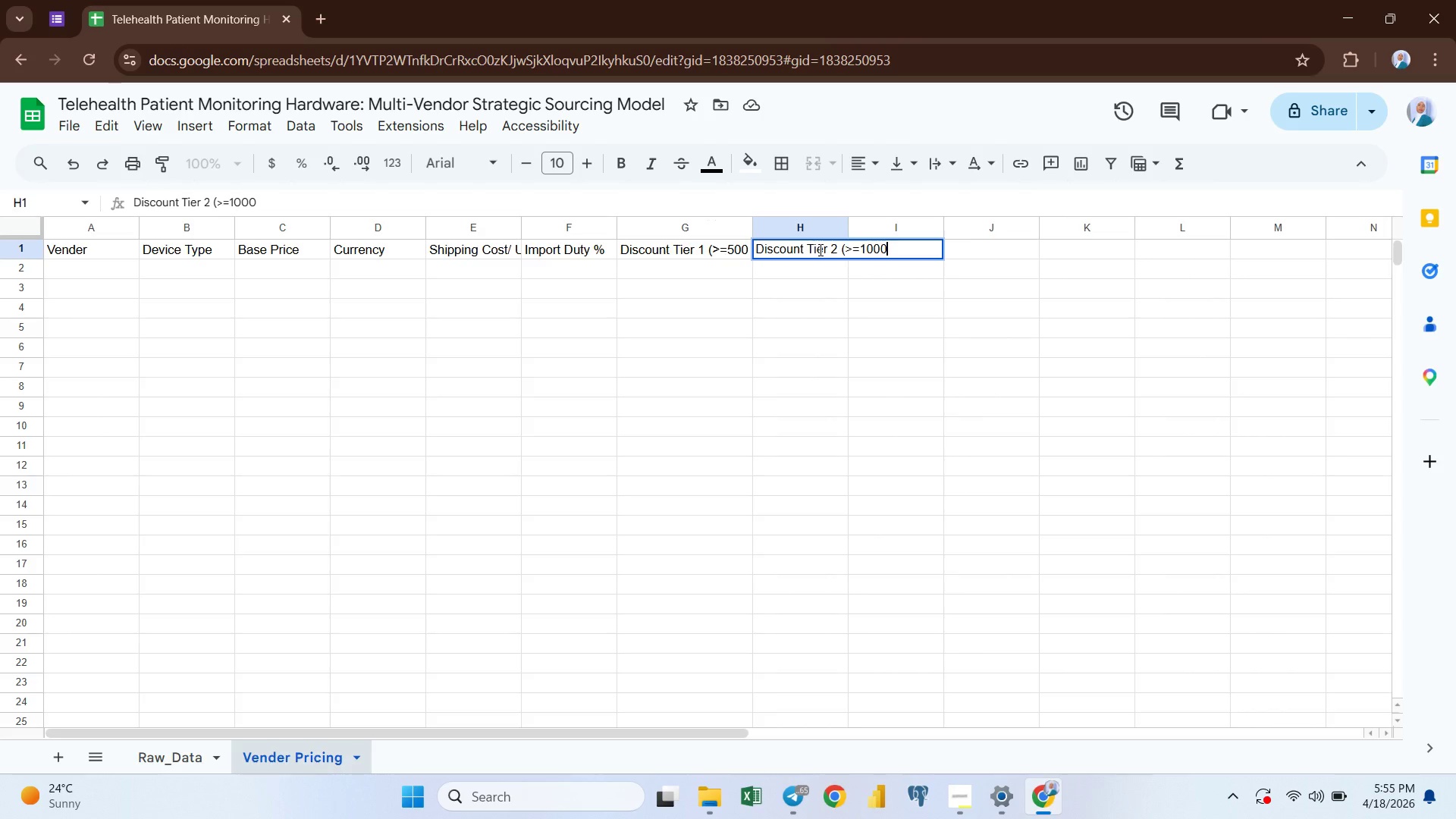 
wait(10.72)
 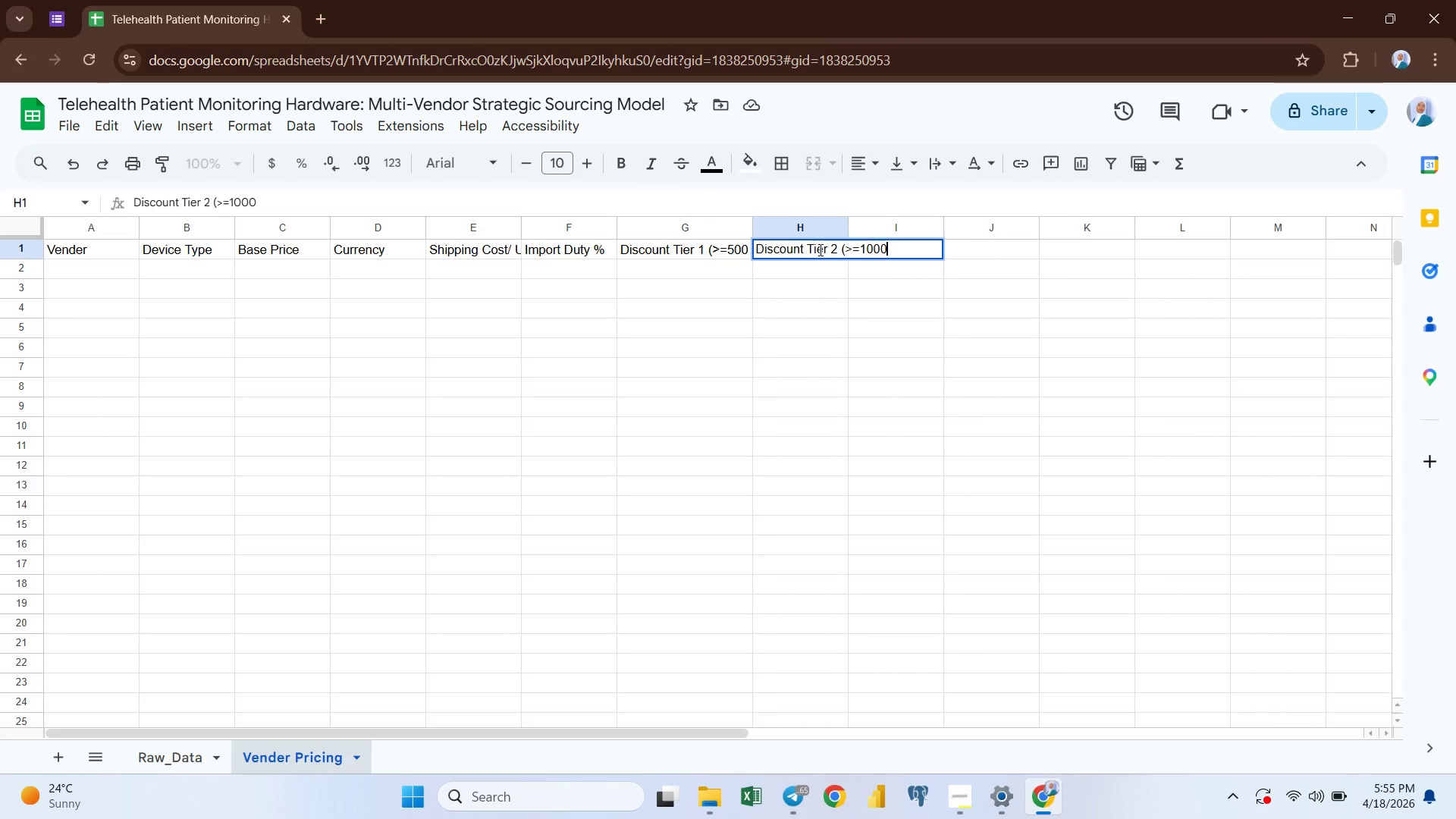 
key(Shift+0)
 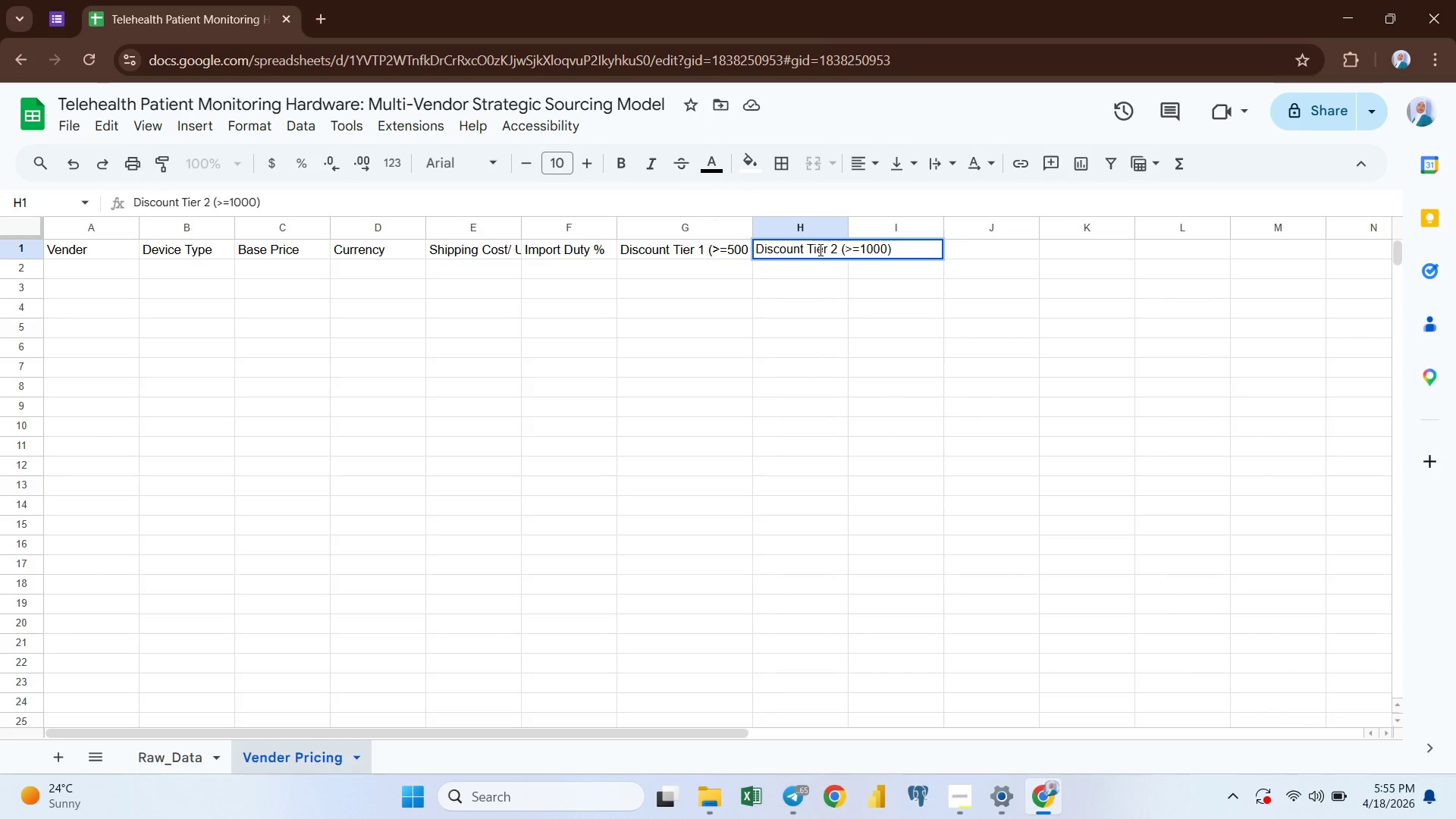 
key(Enter)
 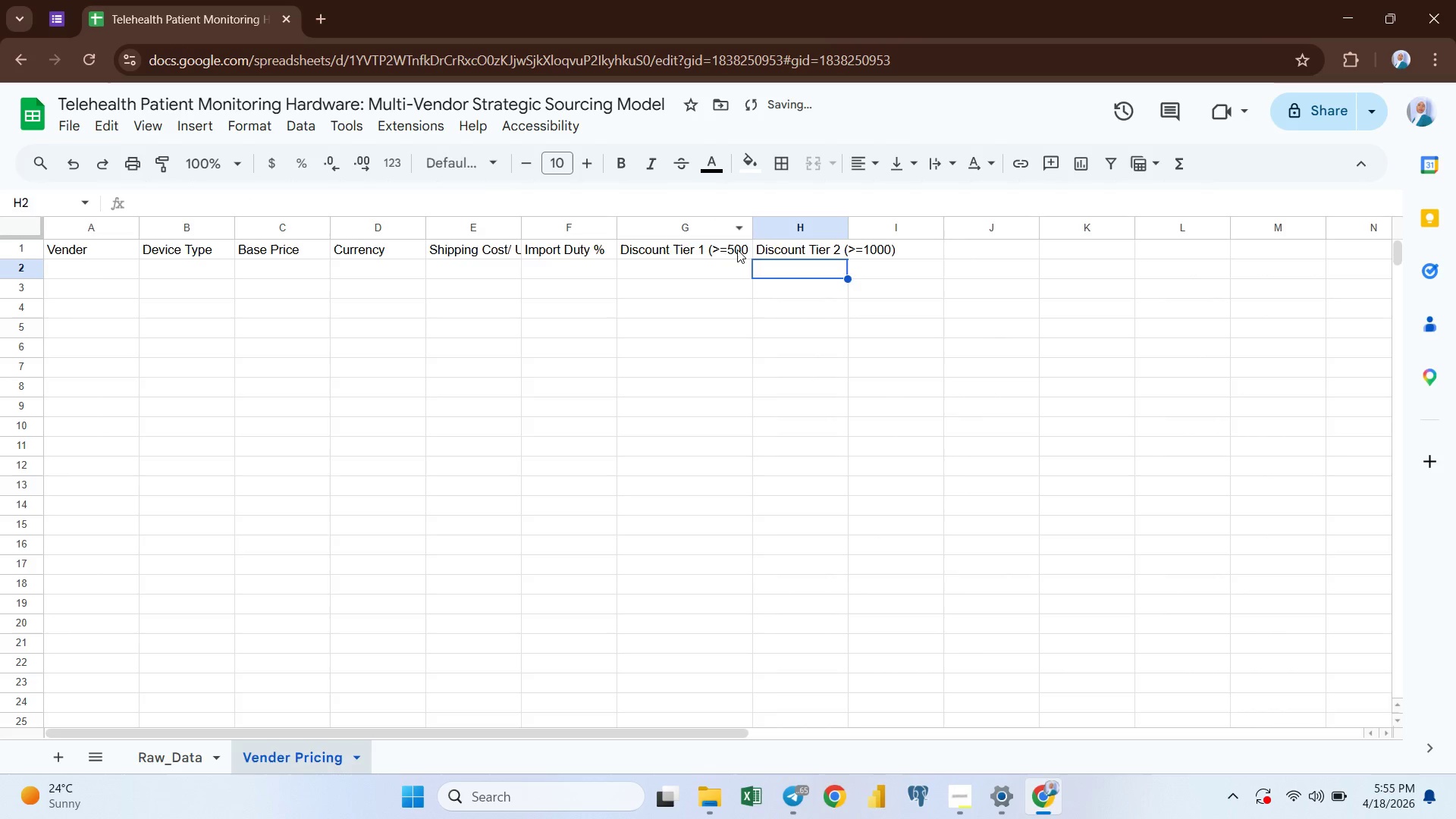 
double_click([737, 249])
 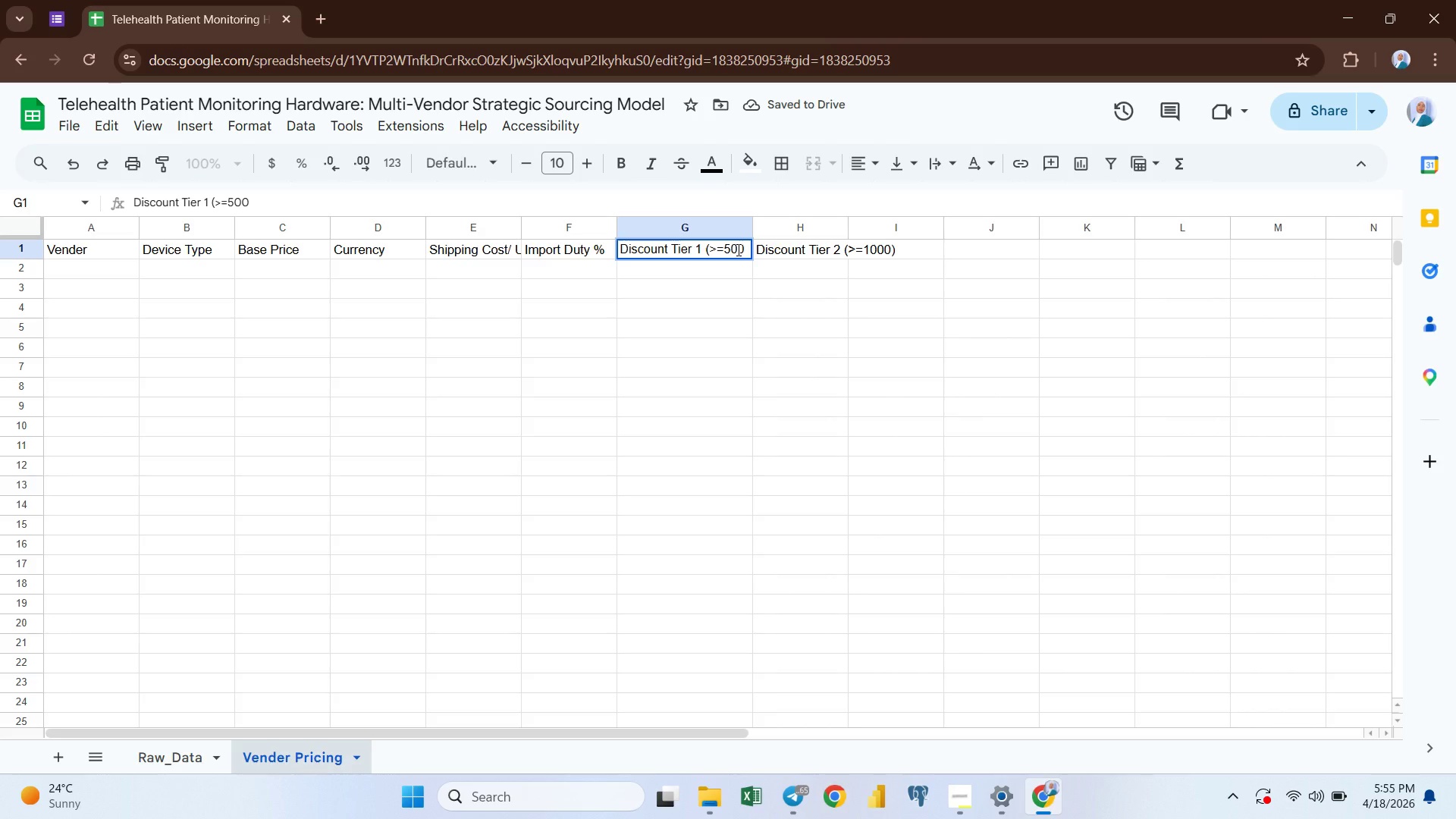 
key(Shift+0)
 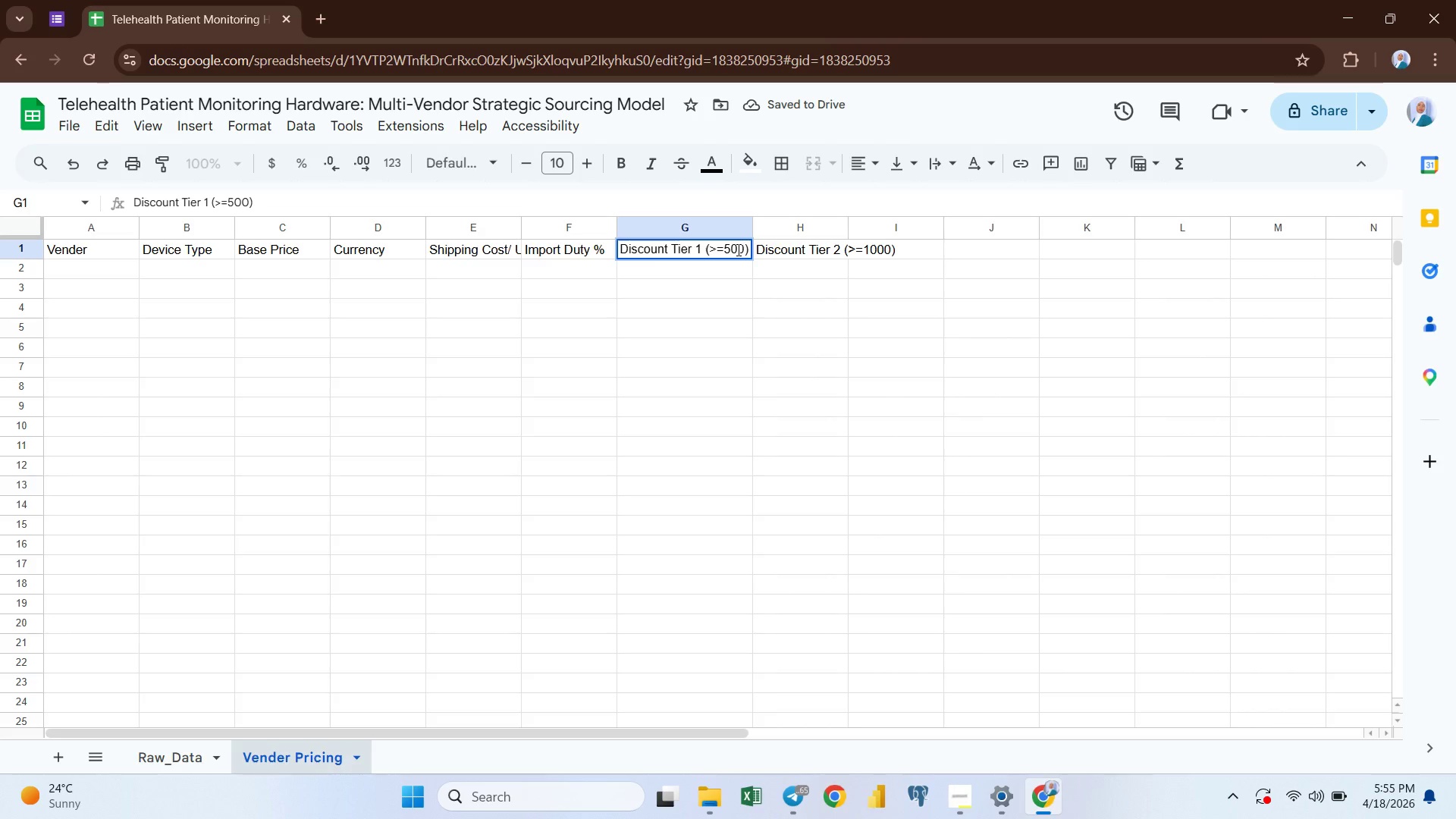 
key(Enter)
 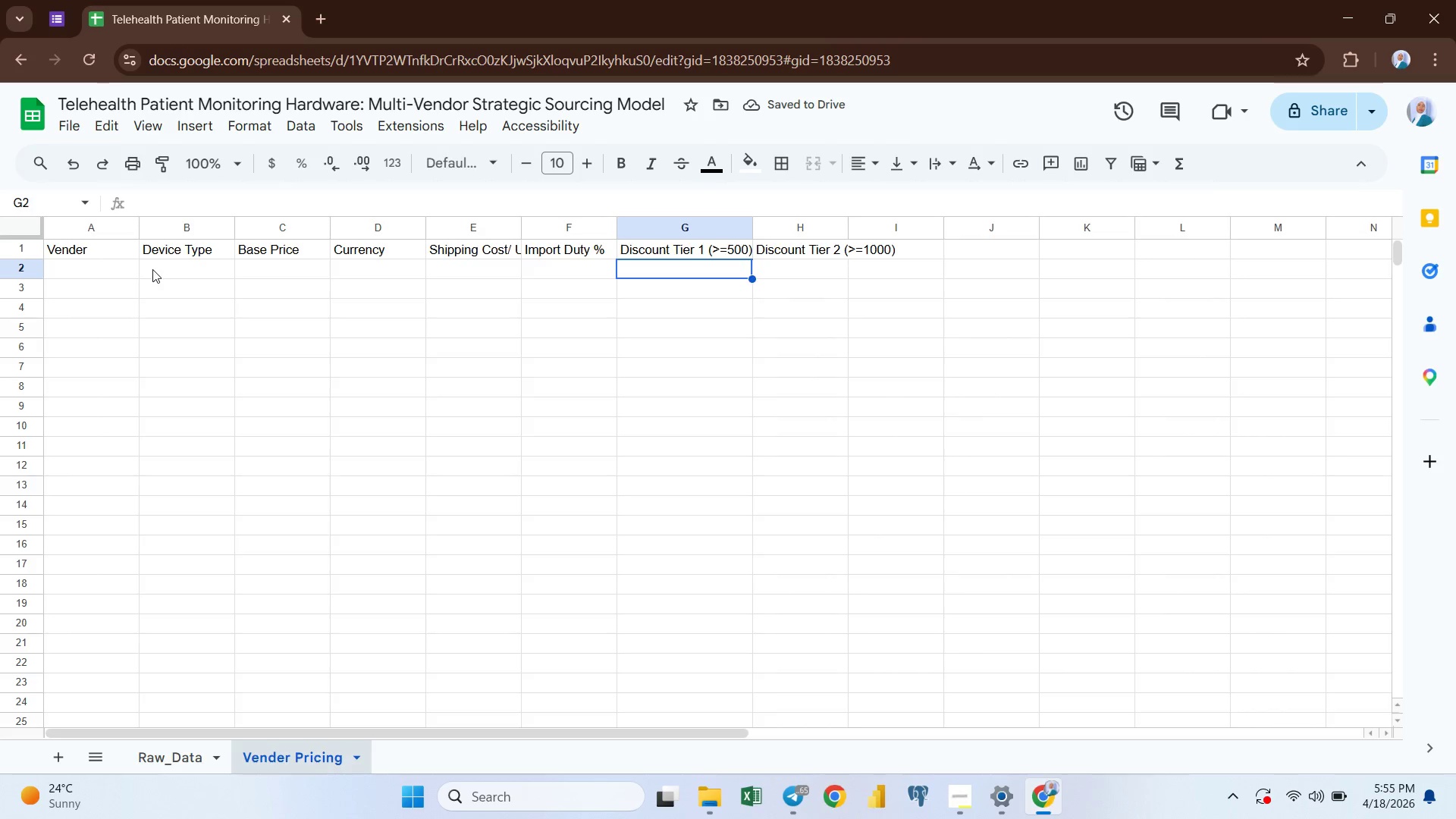 
left_click([72, 273])
 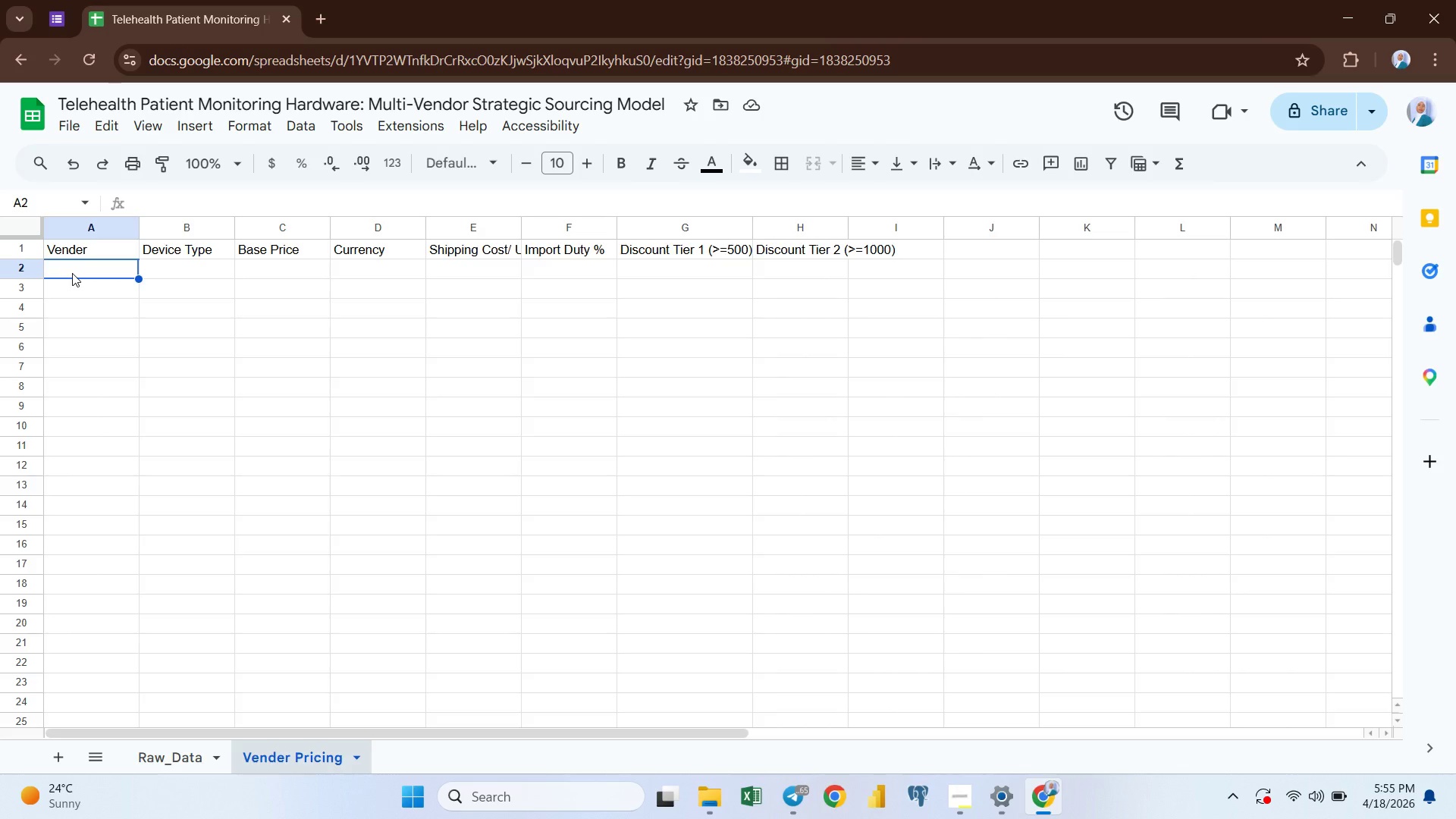 
wait(11.72)
 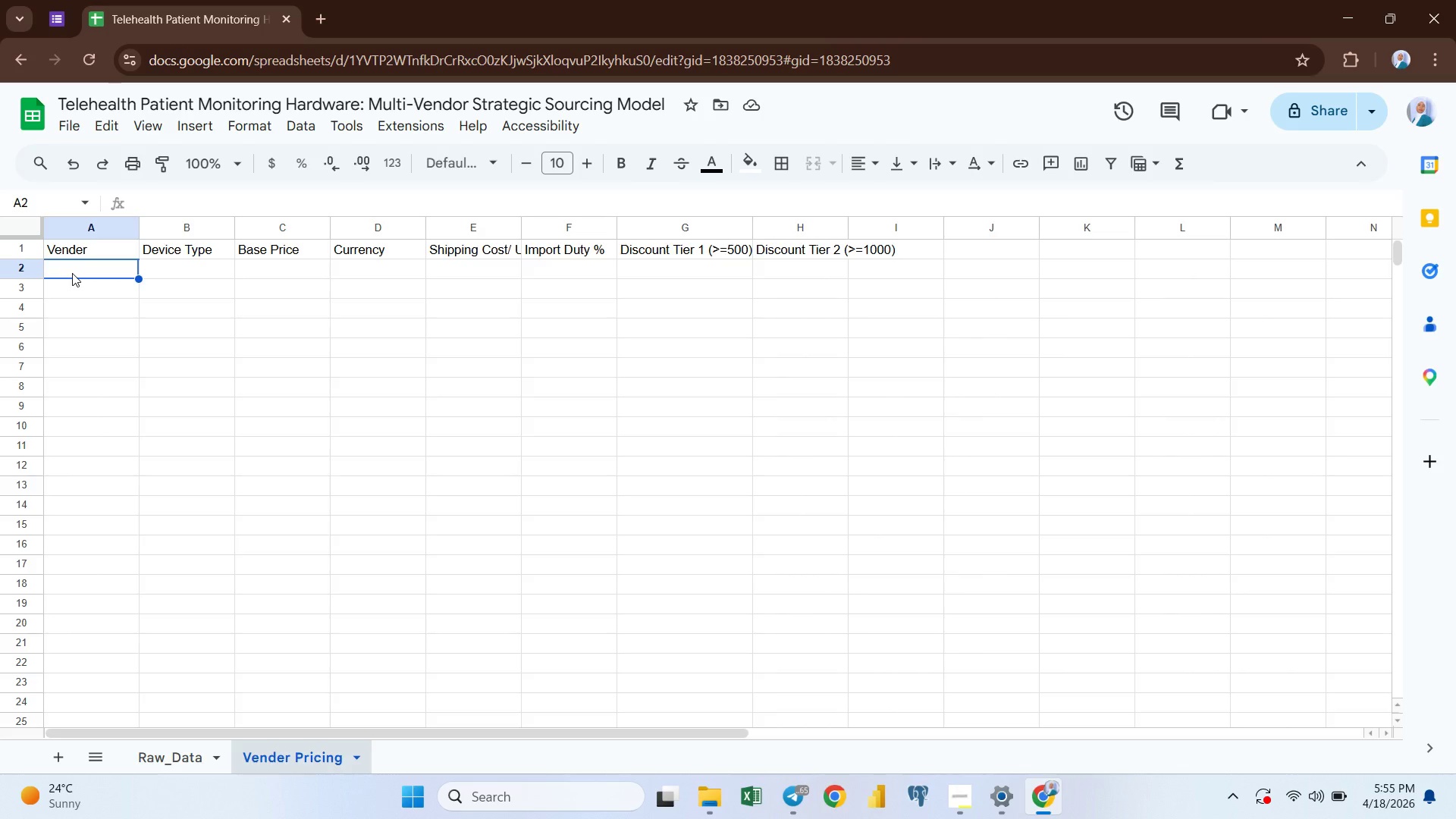 
left_click([278, 270])
 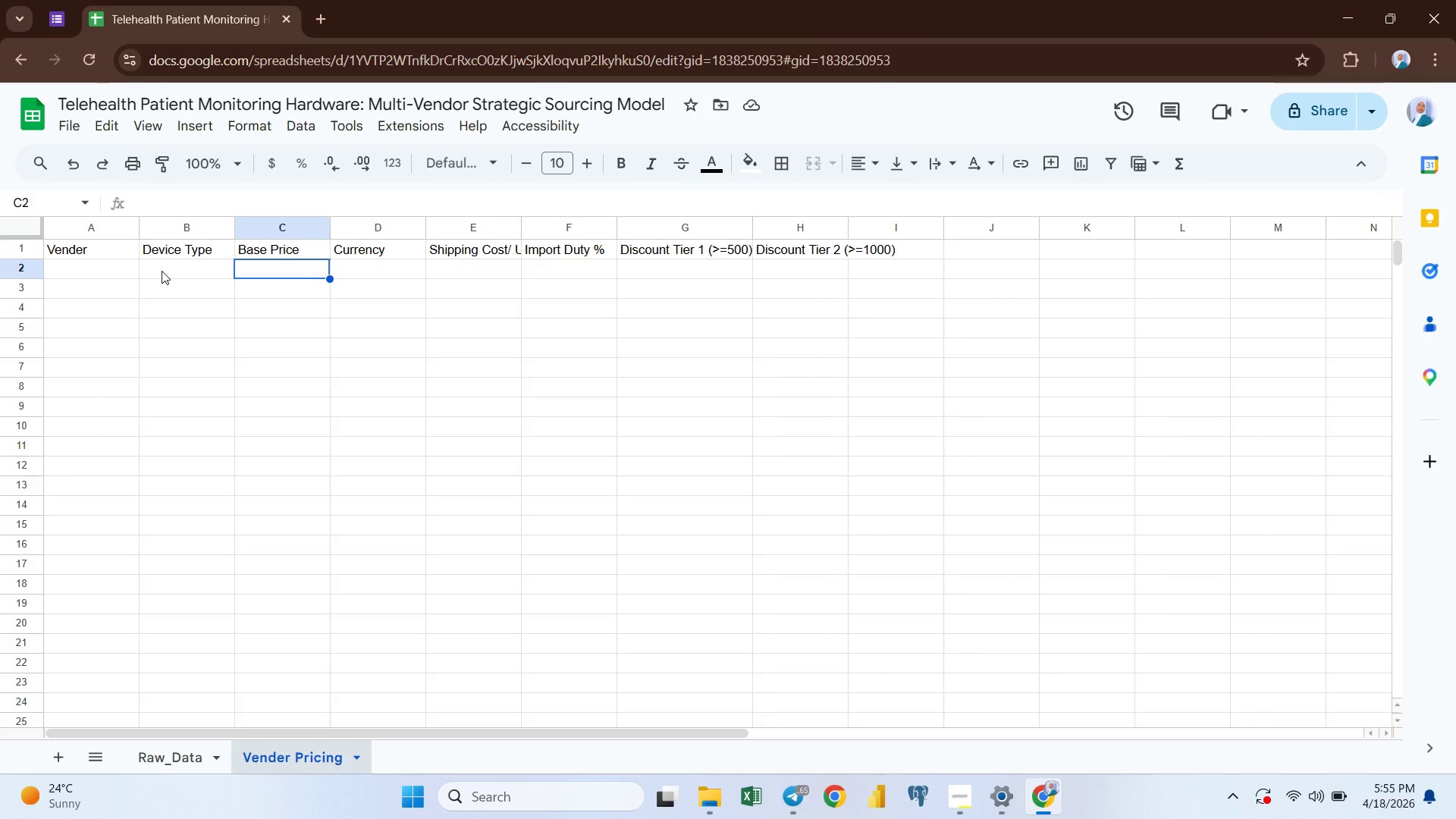 
left_click([162, 270])
 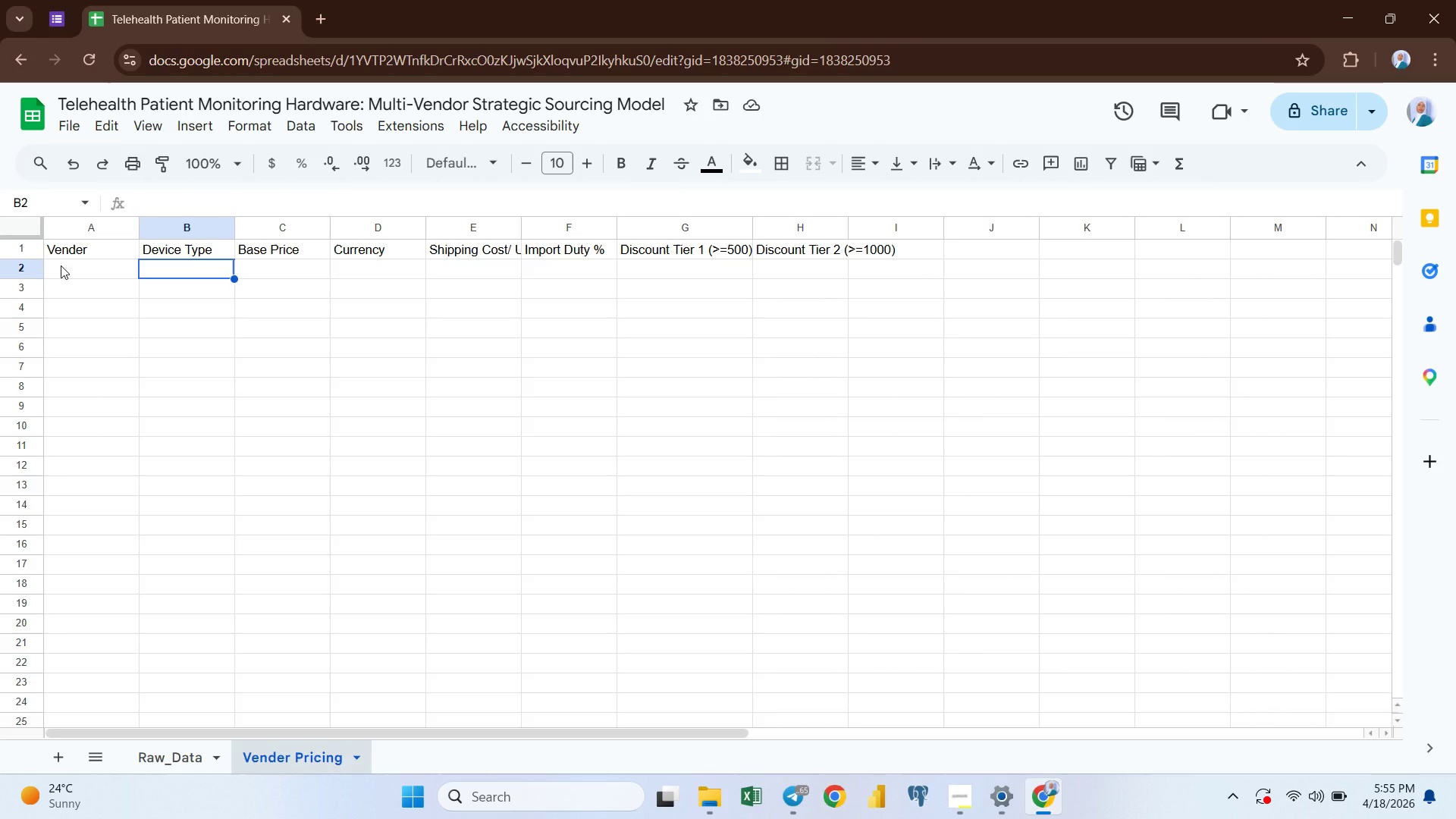 
left_click([61, 265])
 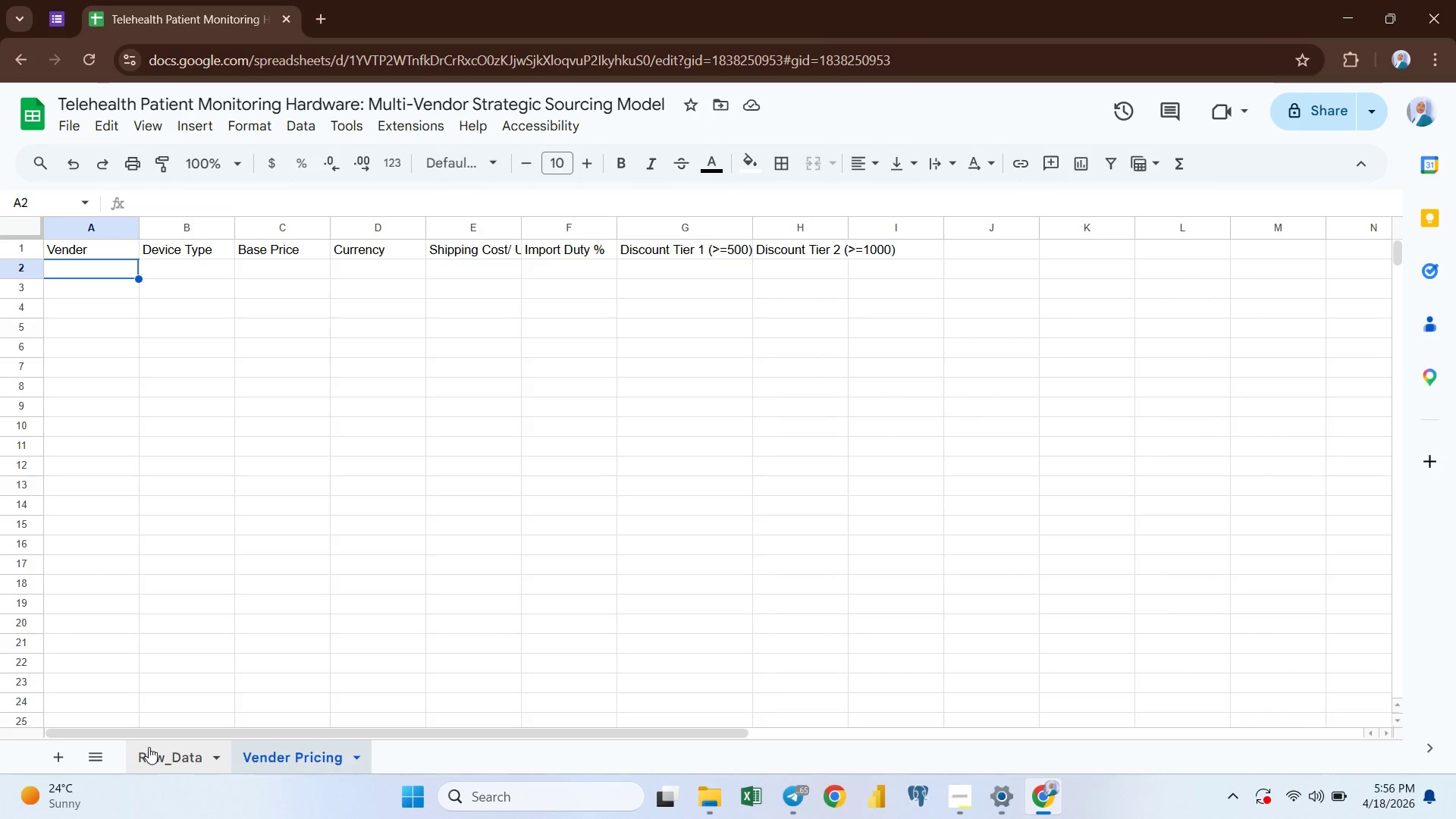 
left_click([151, 748])
 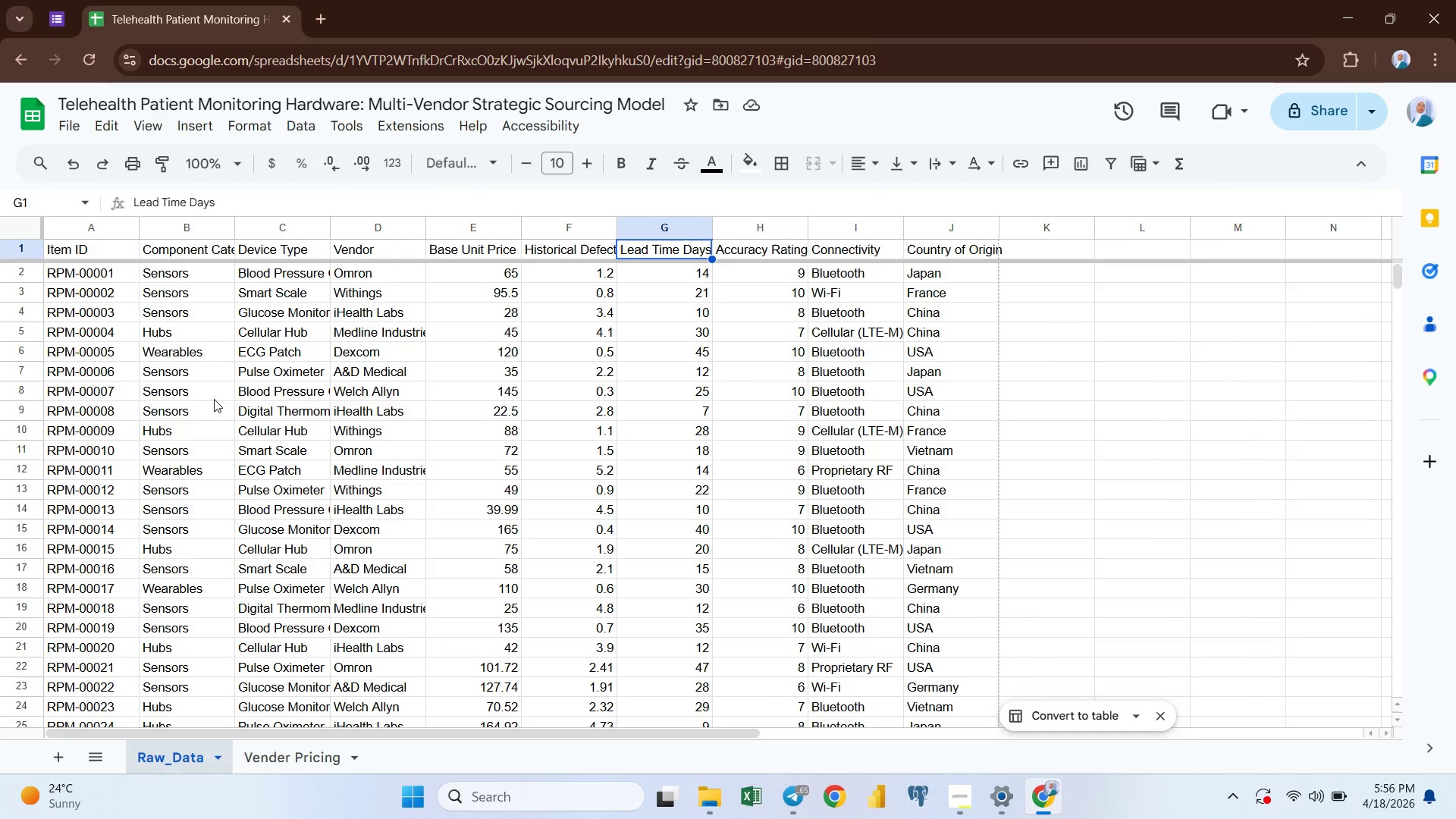 
scroll: coordinate [246, 396], scroll_direction: up, amount: 2.0
 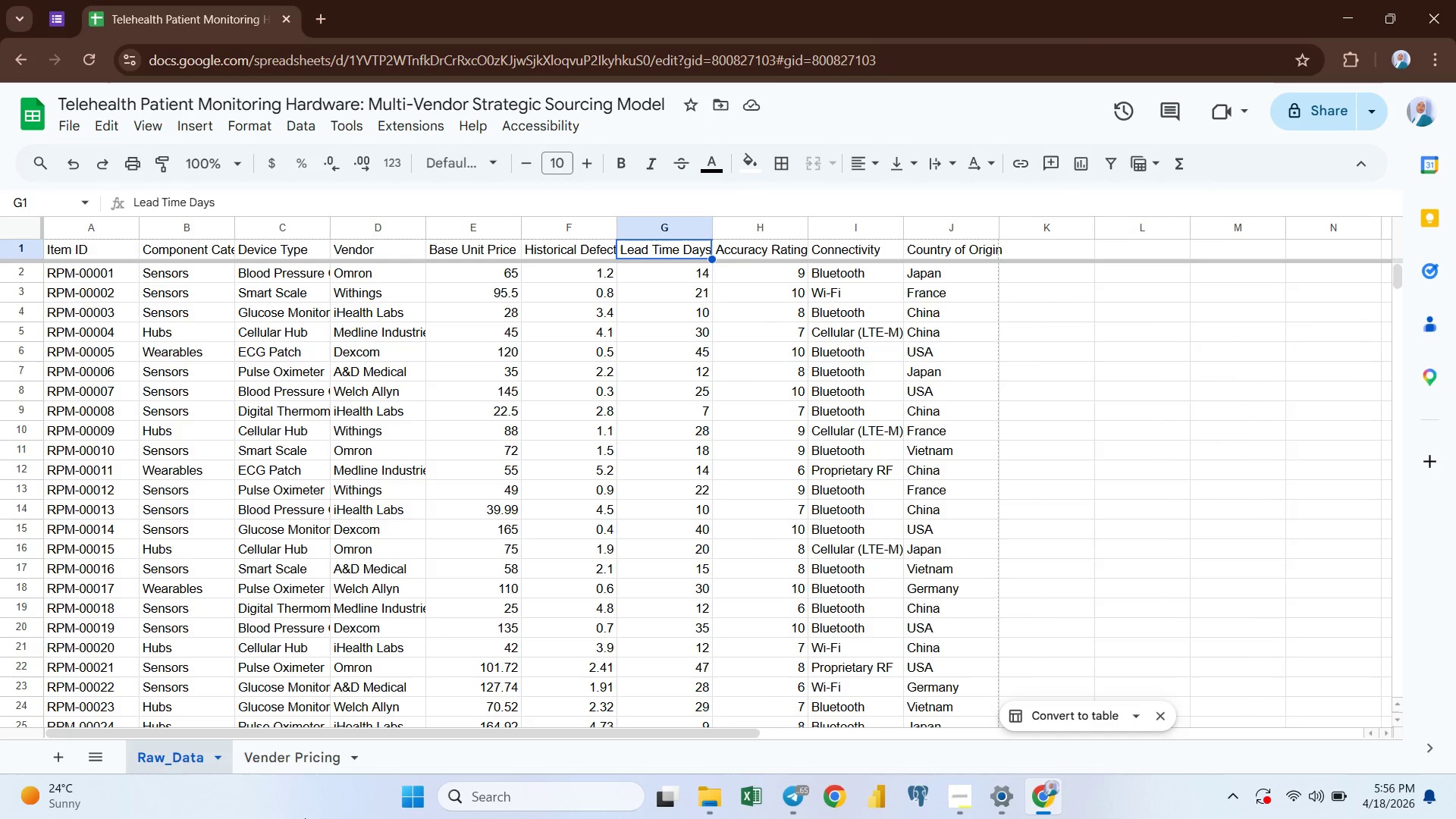 
left_click([302, 759])
 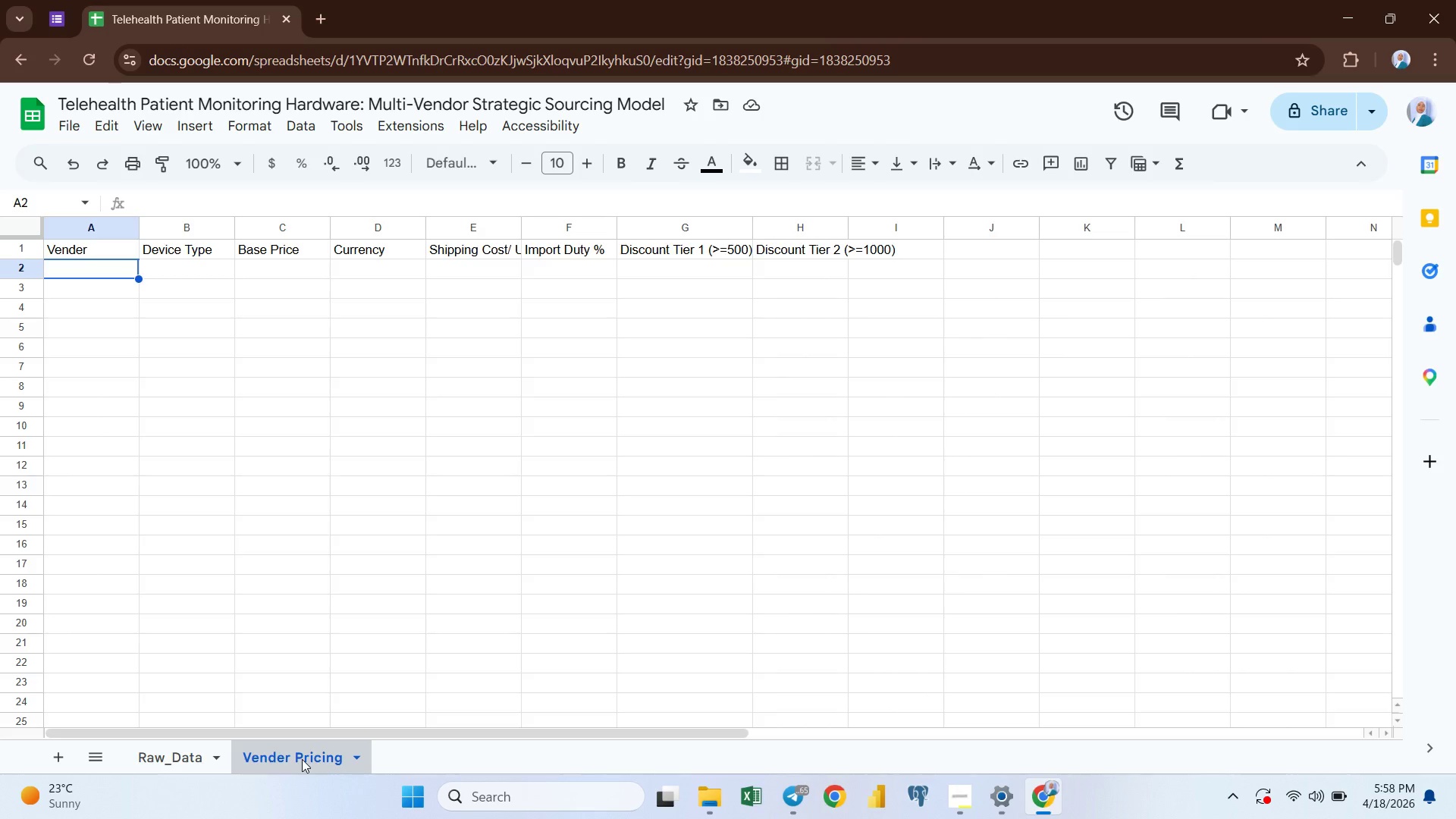 
wait(146.14)
 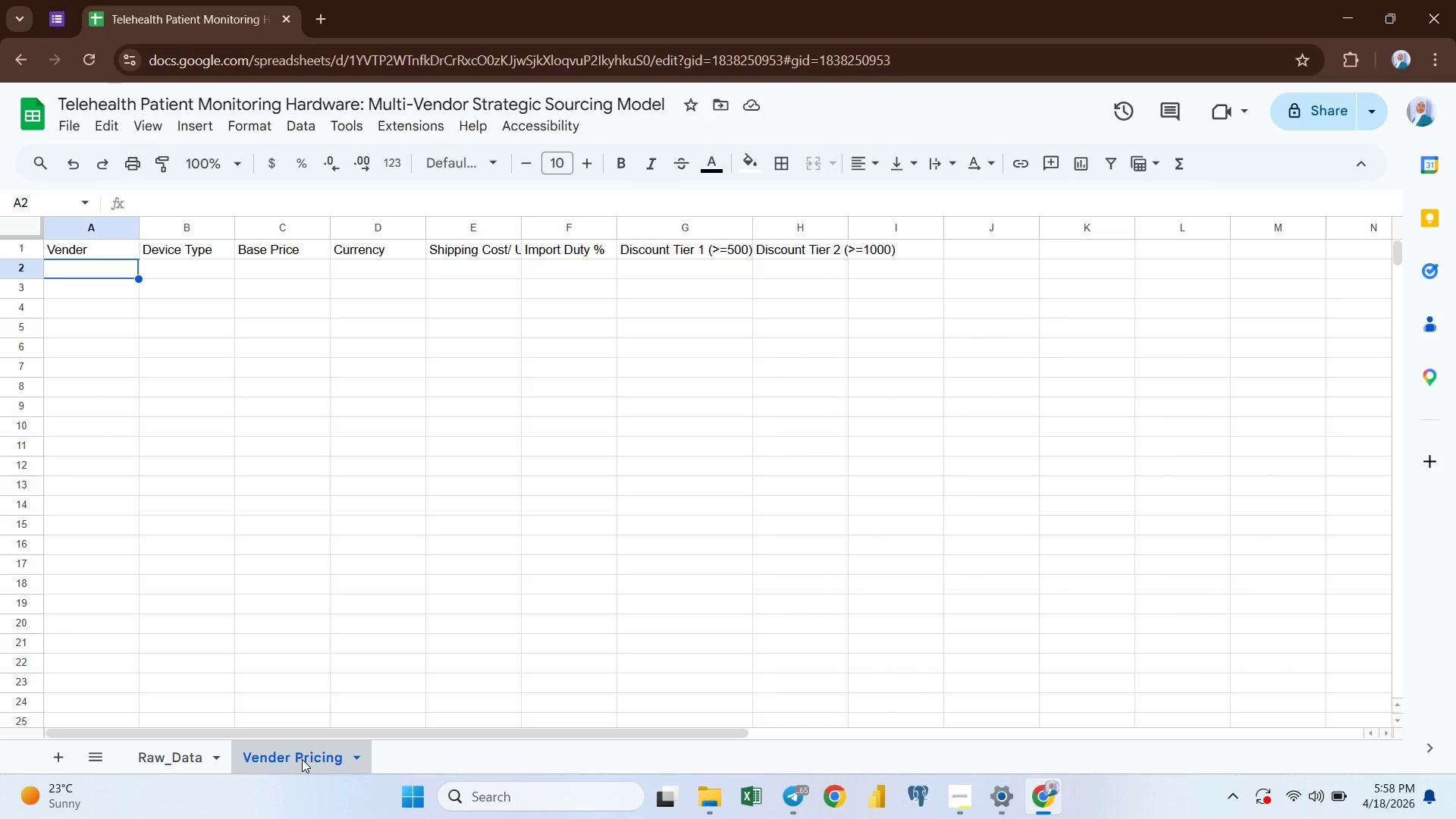 
left_click([97, 266])
 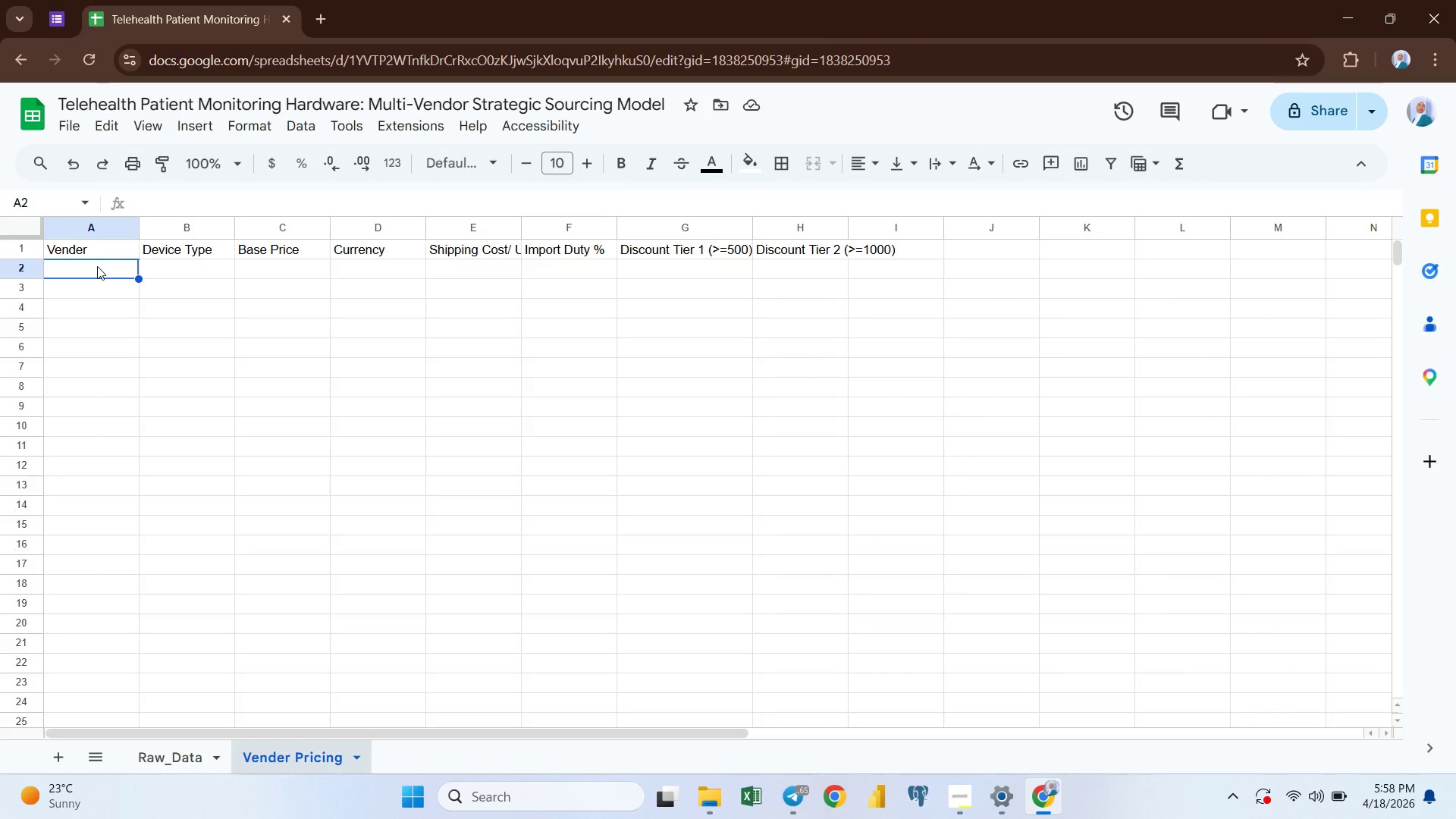 
type(Omron)
 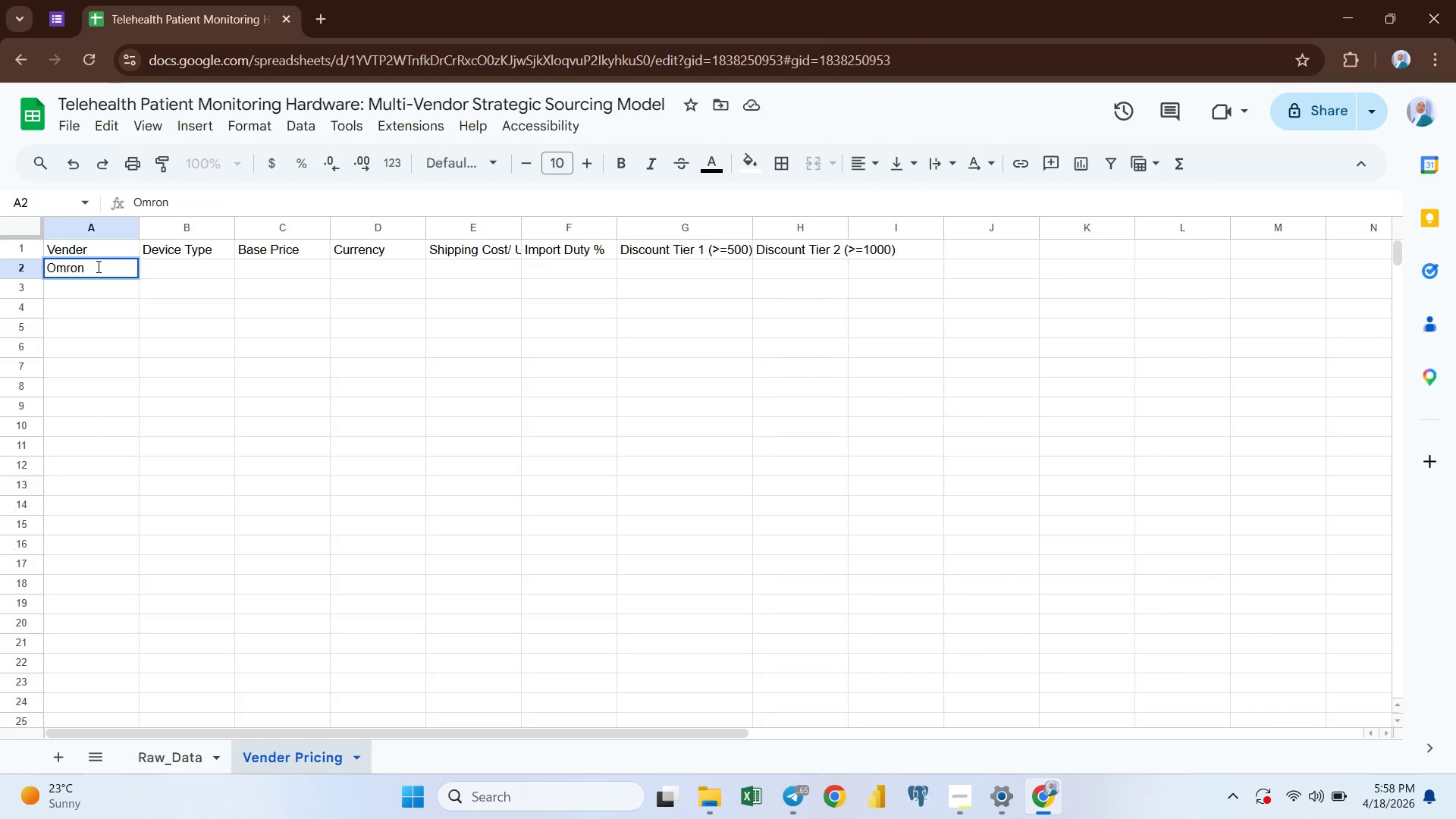 
key(Enter)
 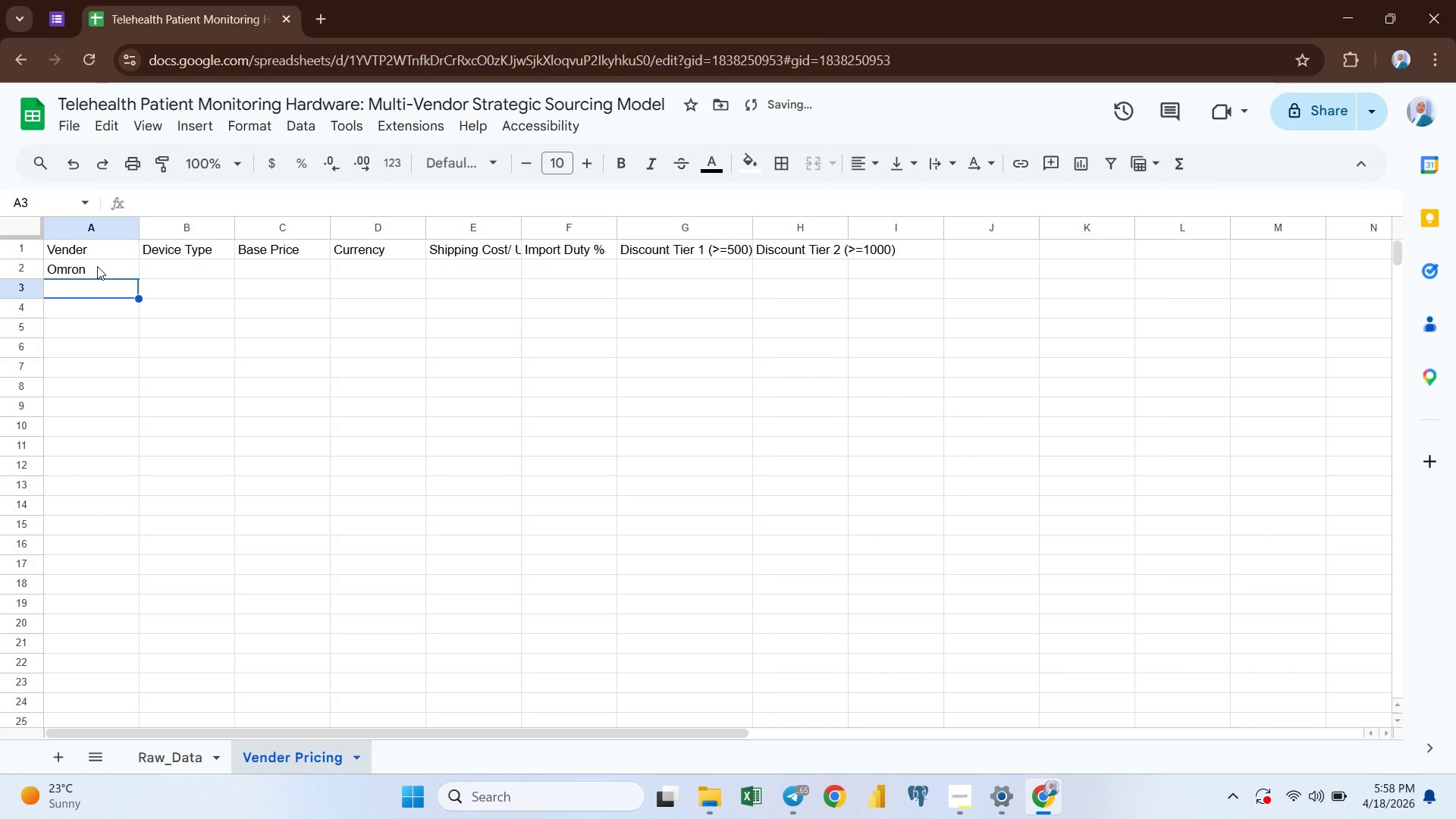 
type(Omron)
 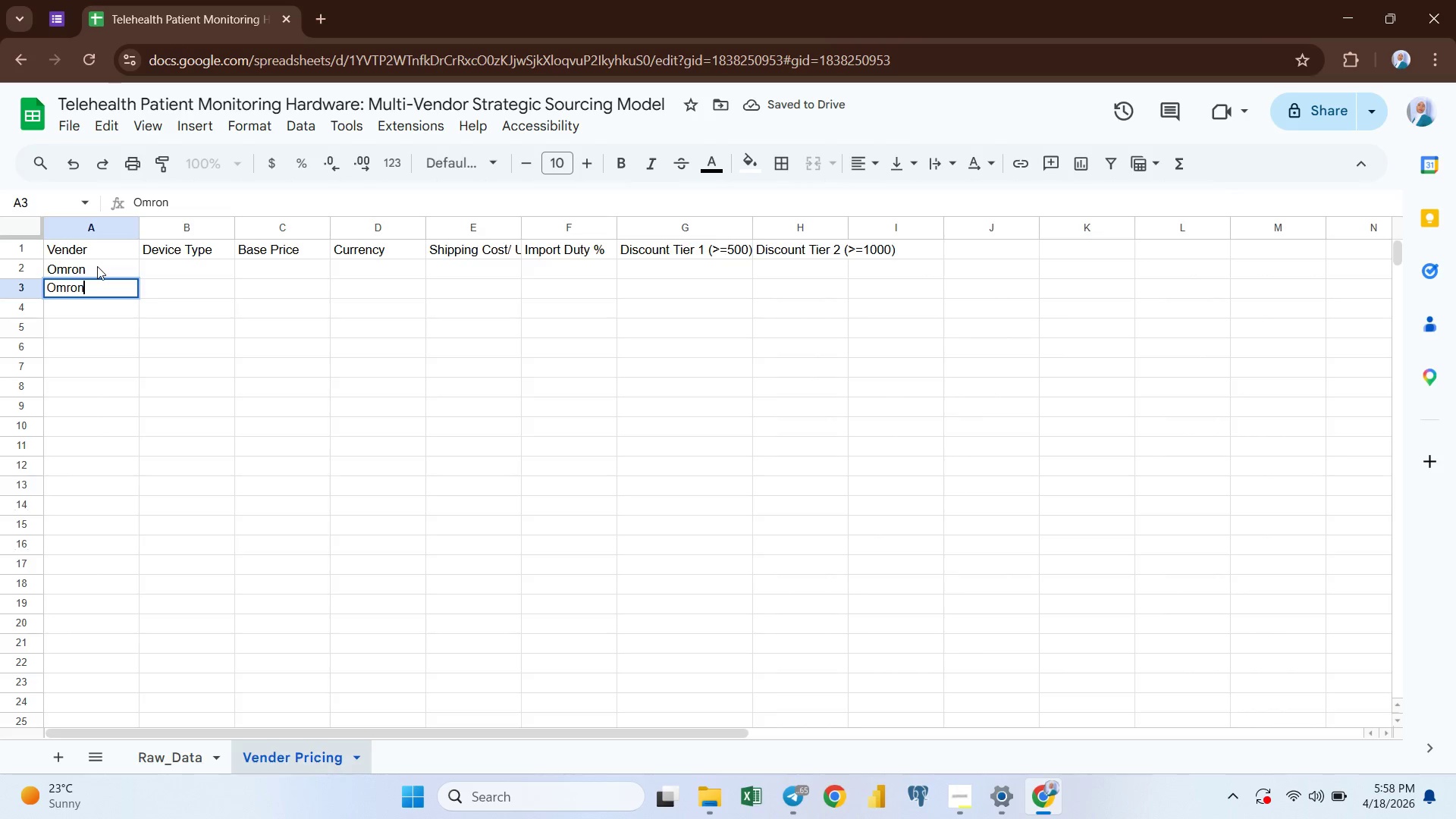 
key(Enter)
 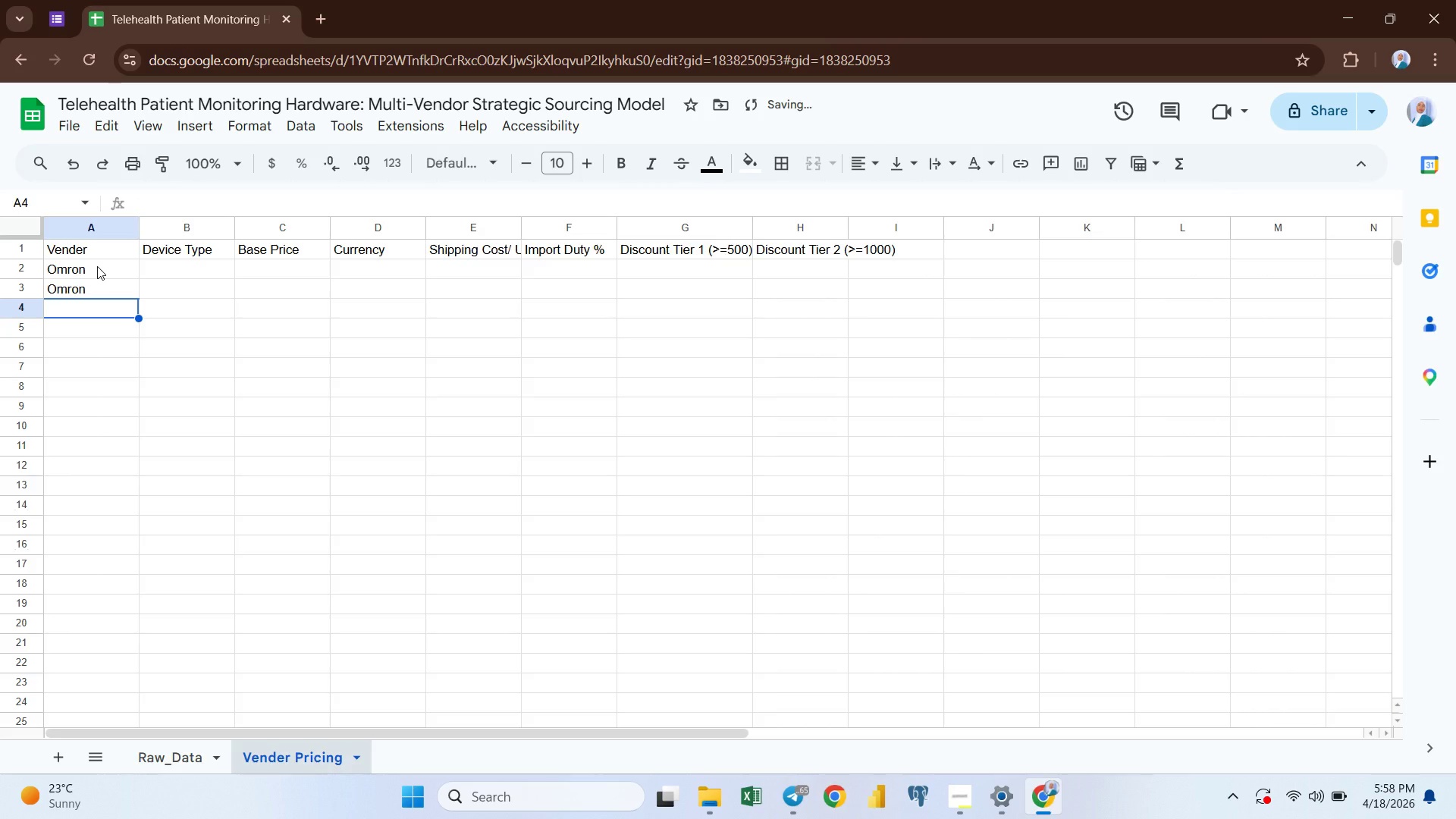 
type(iHealth)
 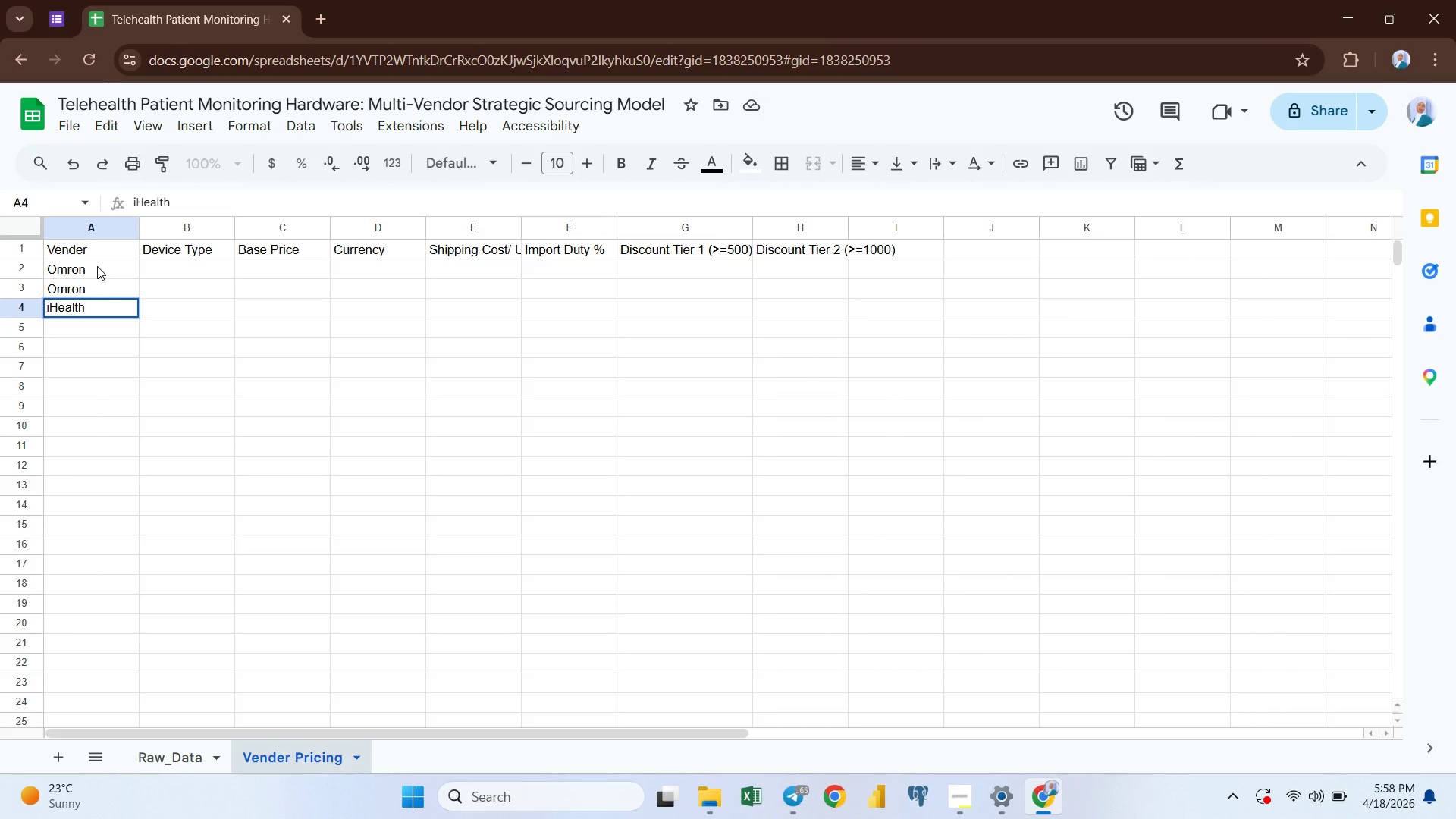 
key(Enter)
 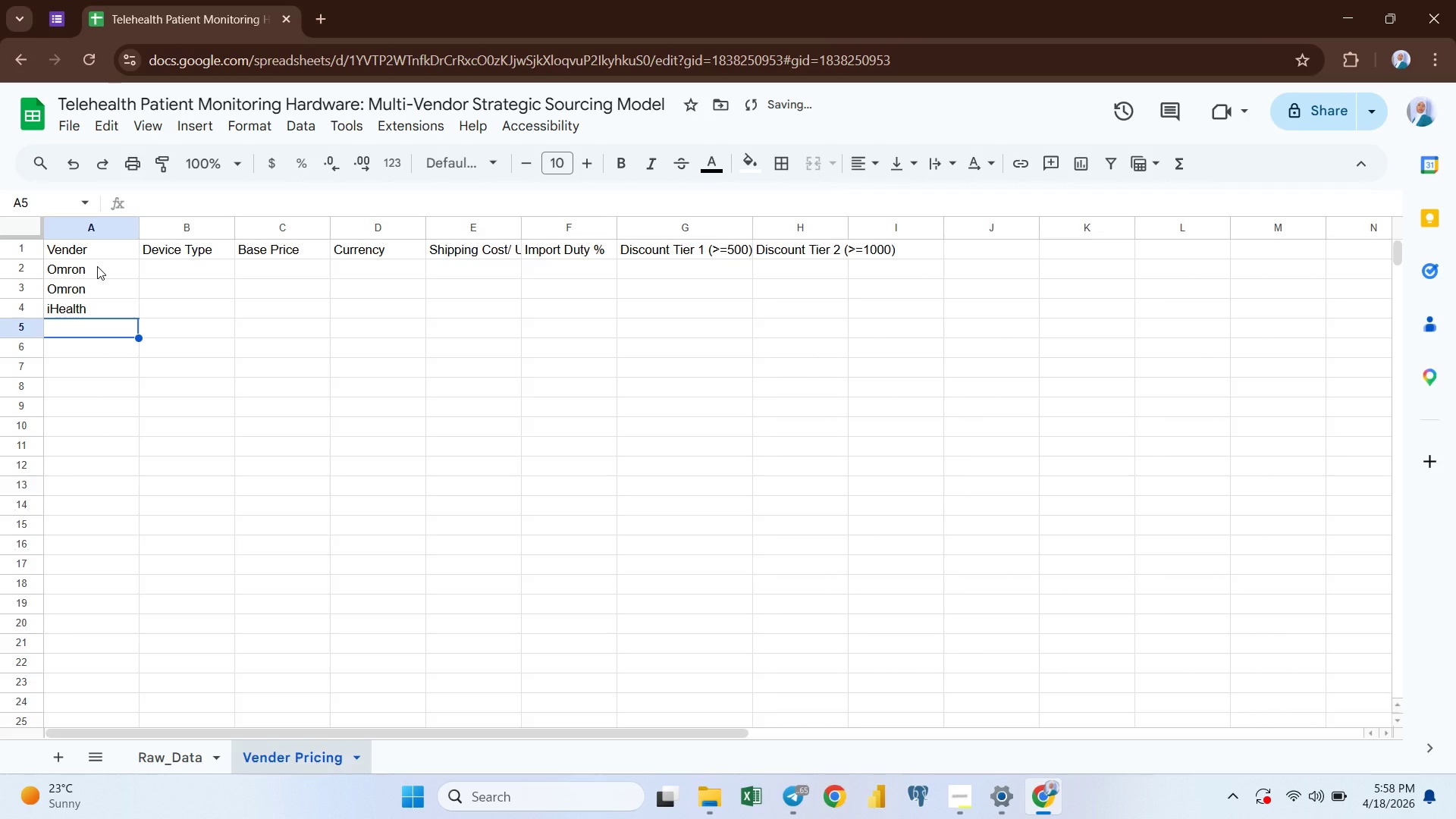 
type(Withings)
 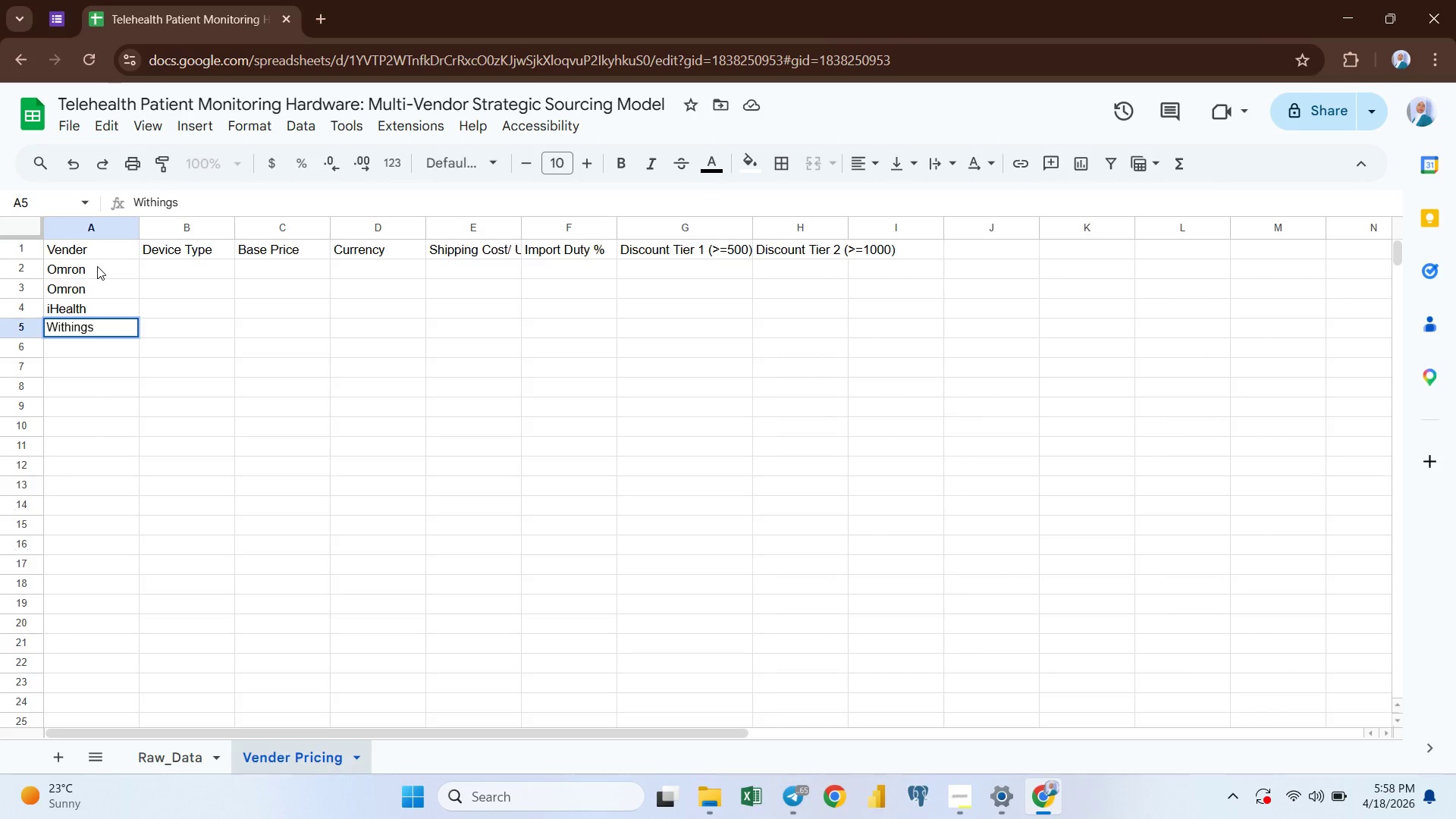 
key(Enter)
 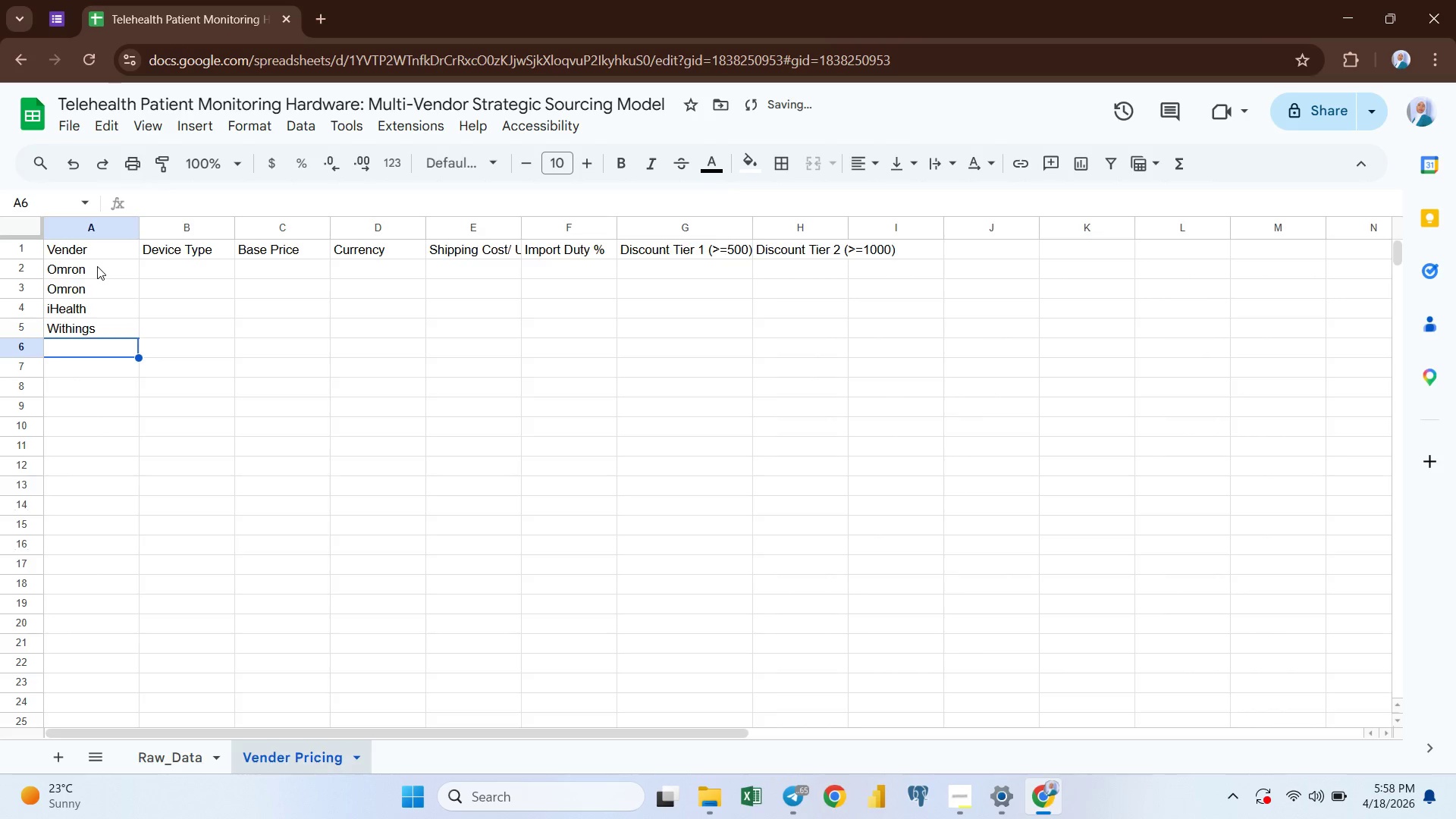 
type(Generic)
 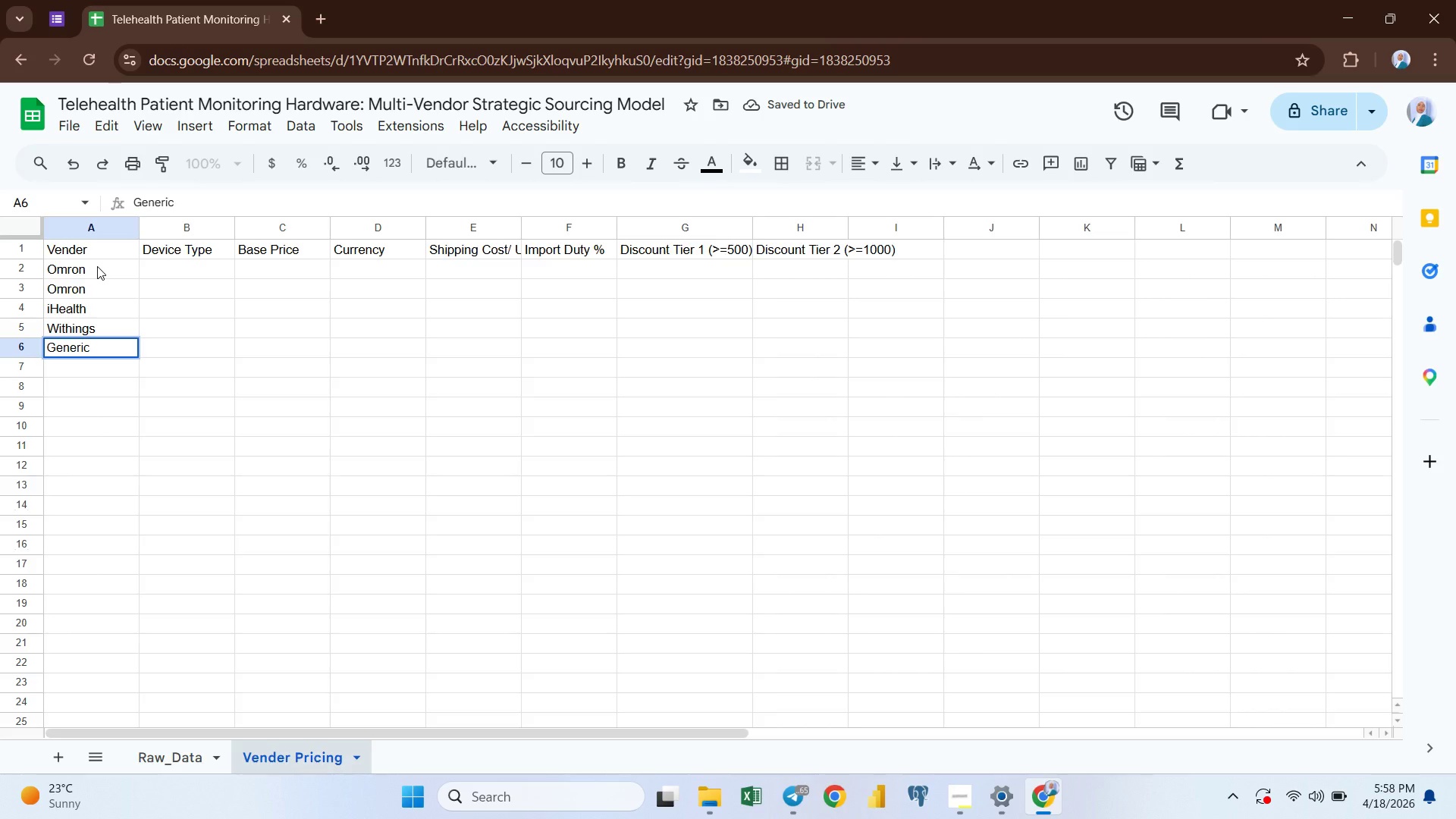 
key(ArrowUp)
 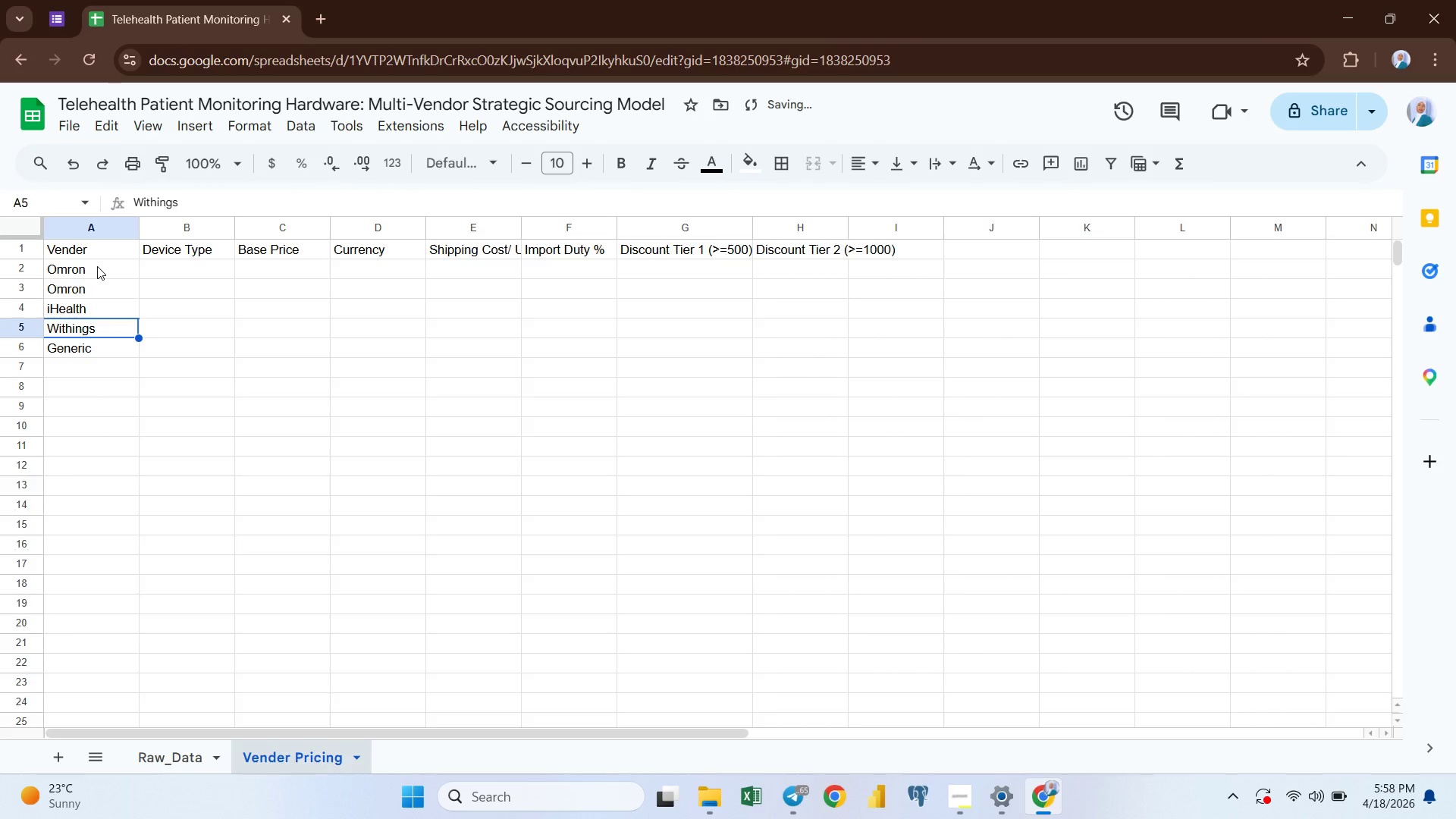 
key(ArrowUp)
 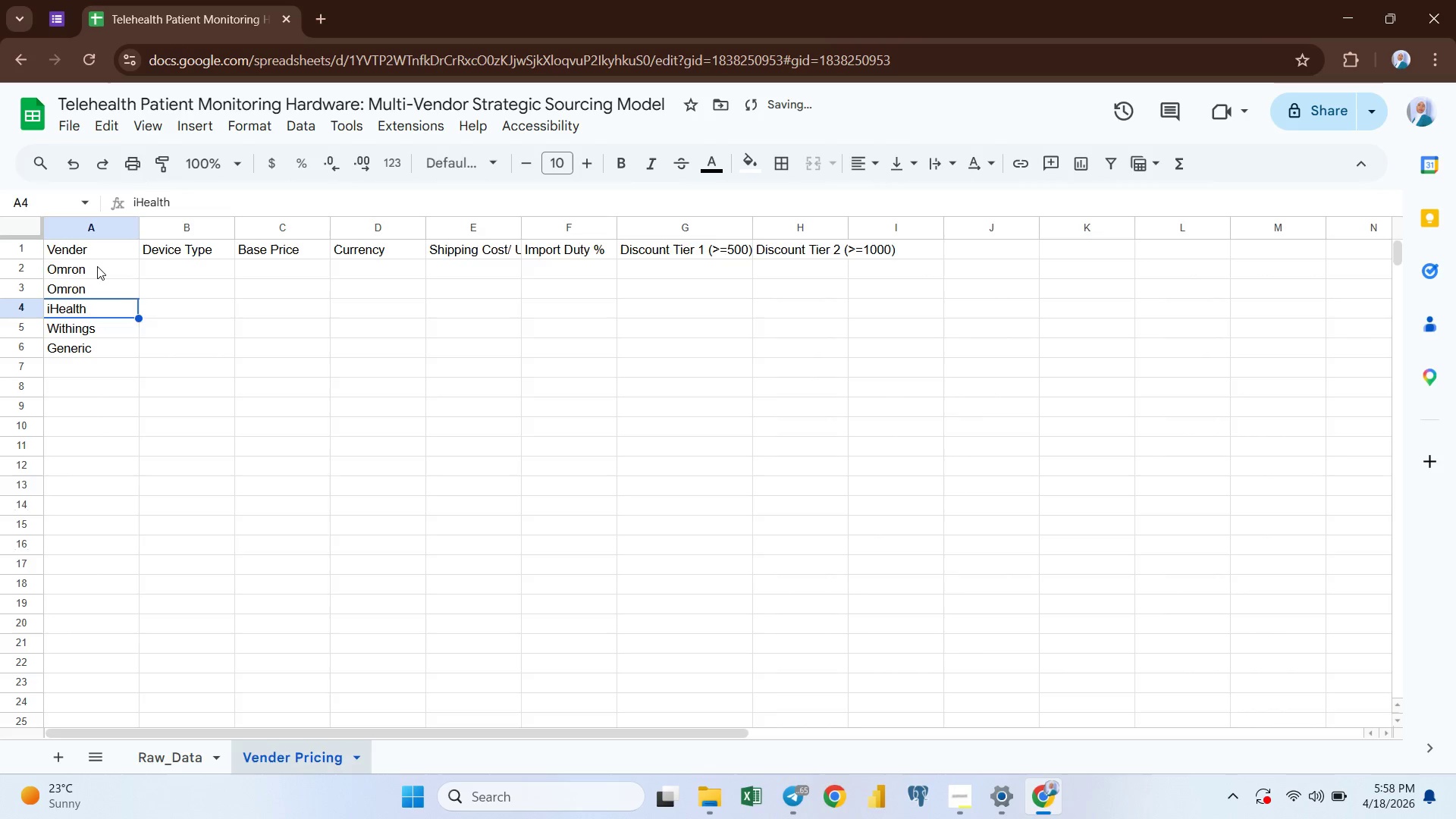 
key(ArrowUp)
 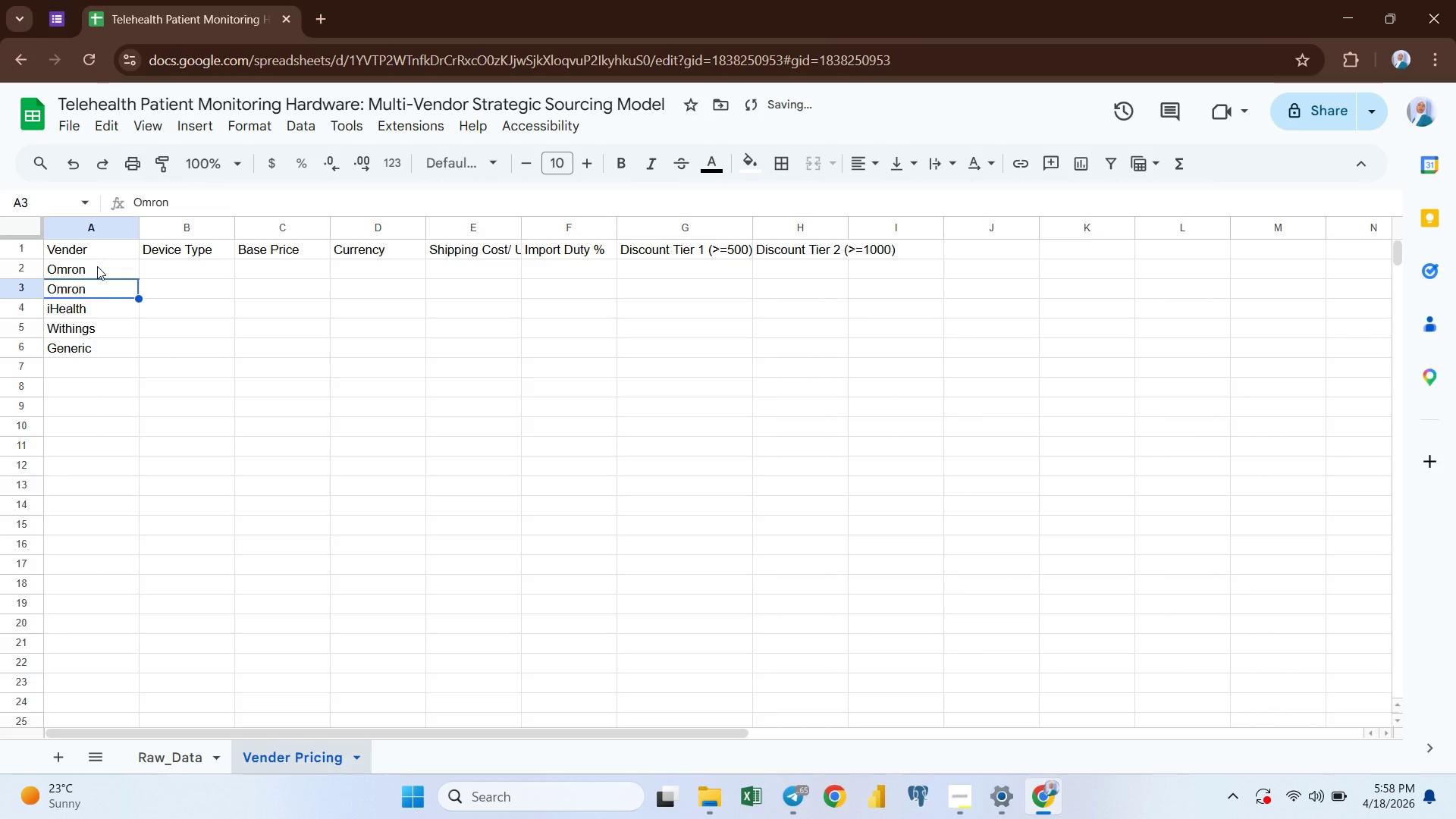 
key(ArrowUp)
 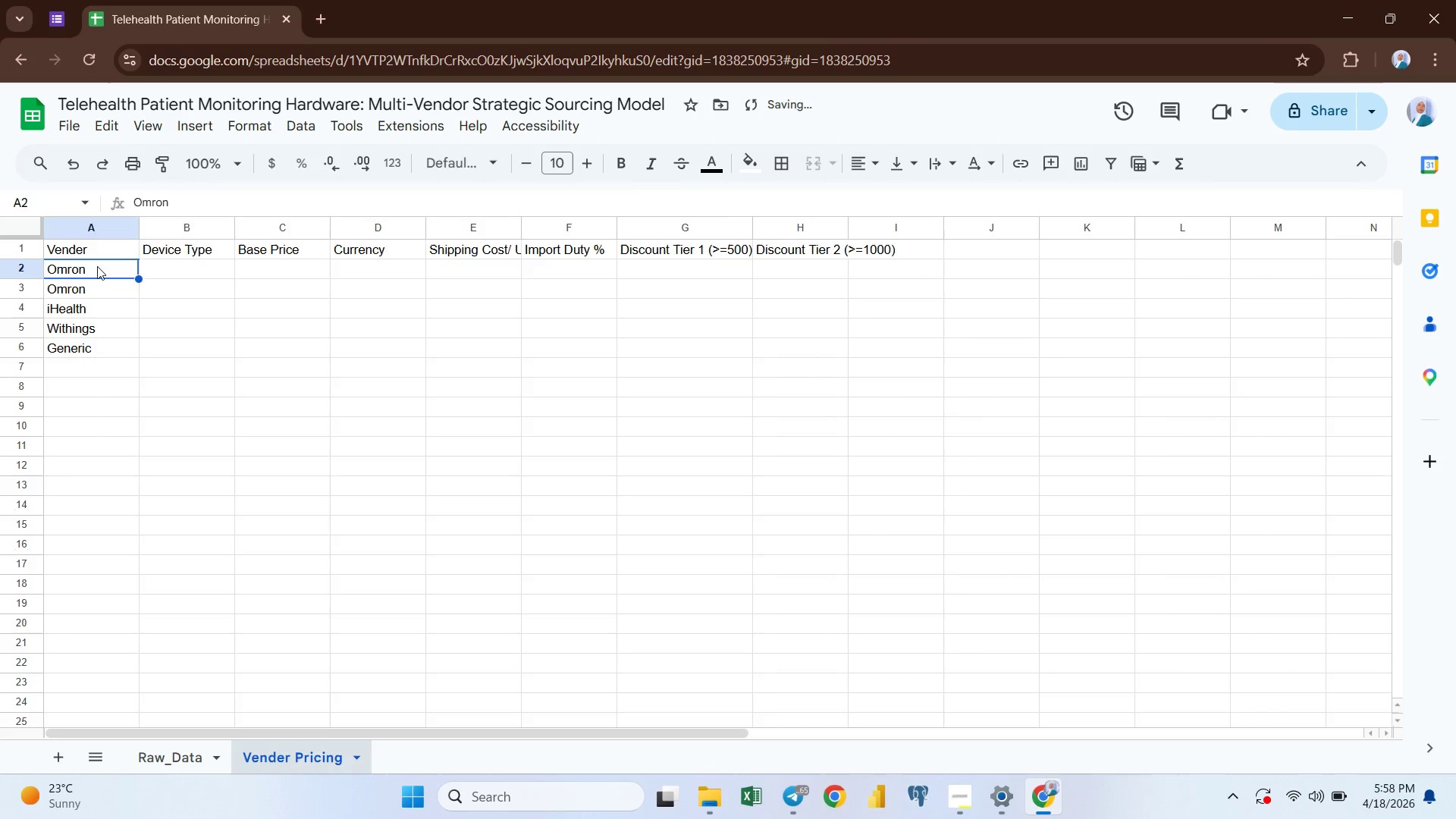 
key(ArrowRight)
 